 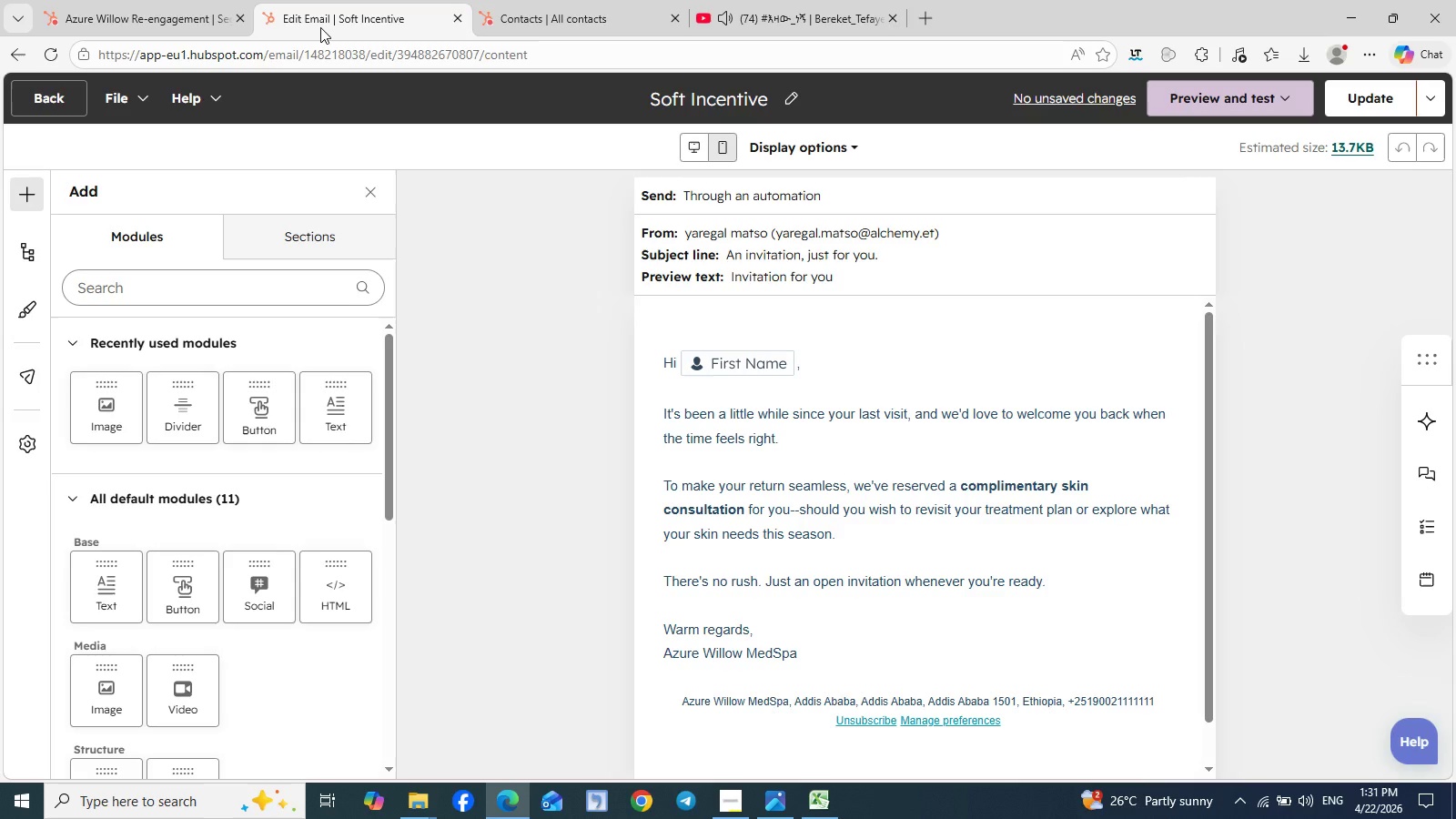 
left_click([61, 109])
 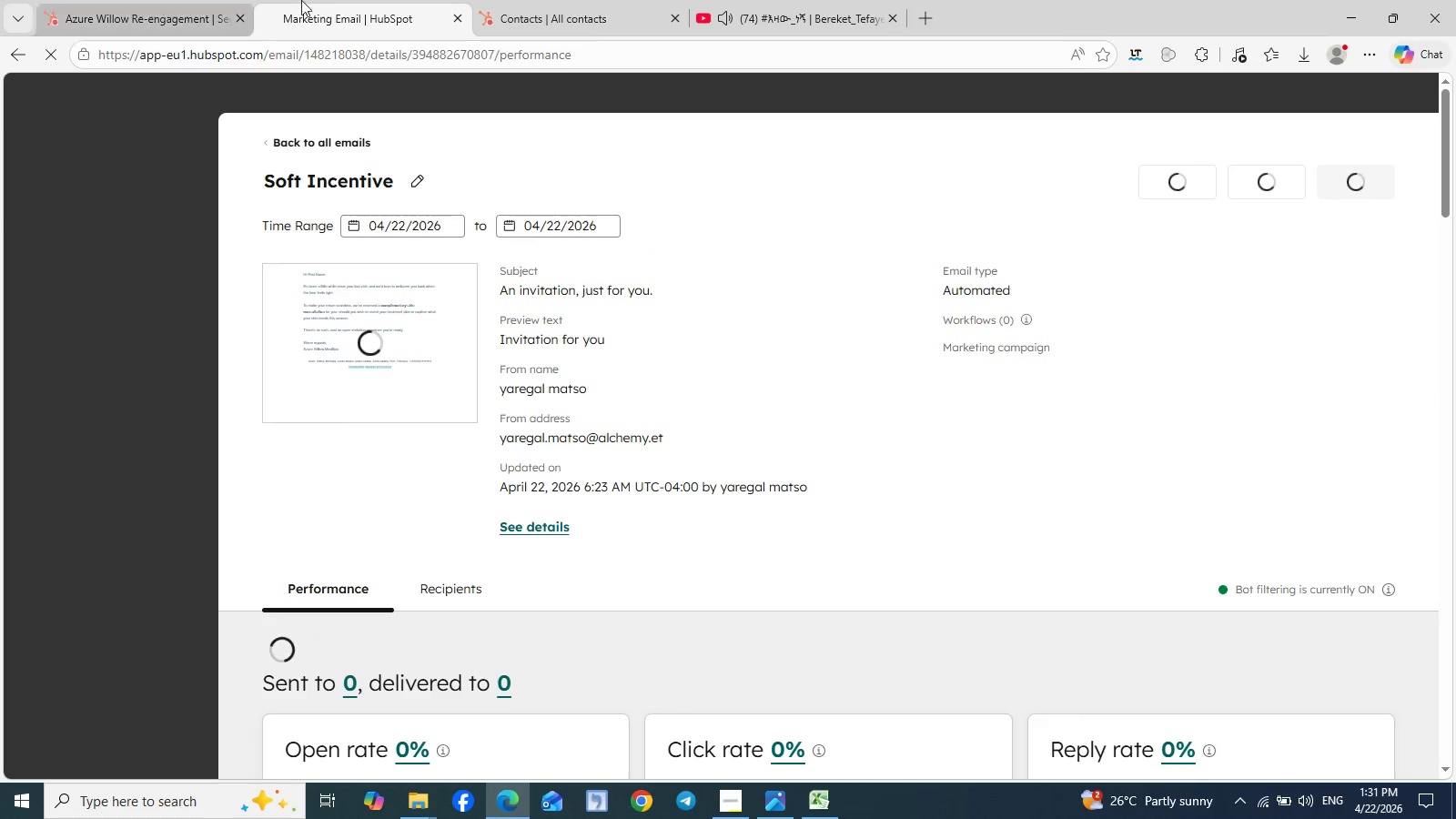 
wait(5.7)
 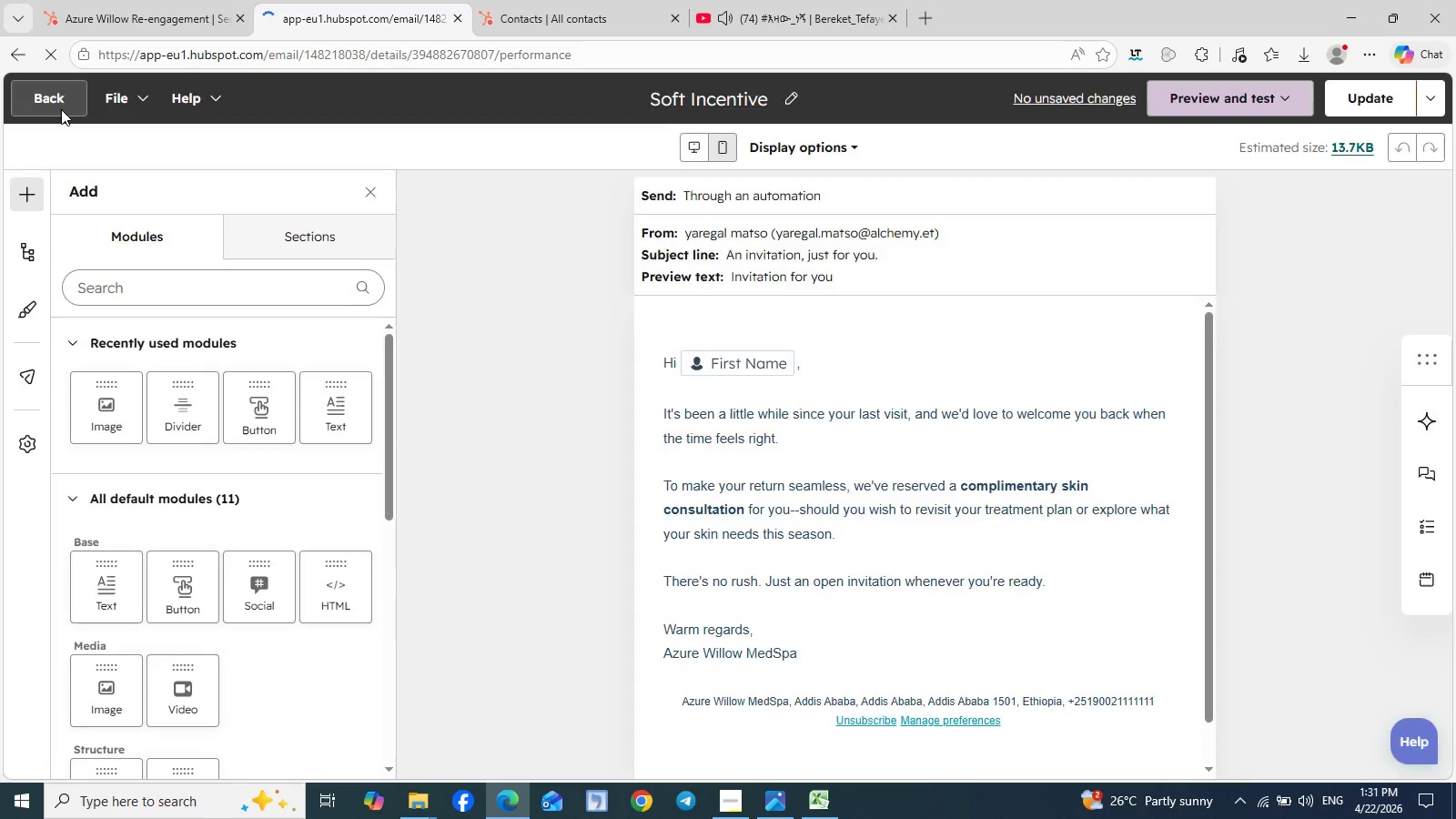 
left_click([581, 12])
 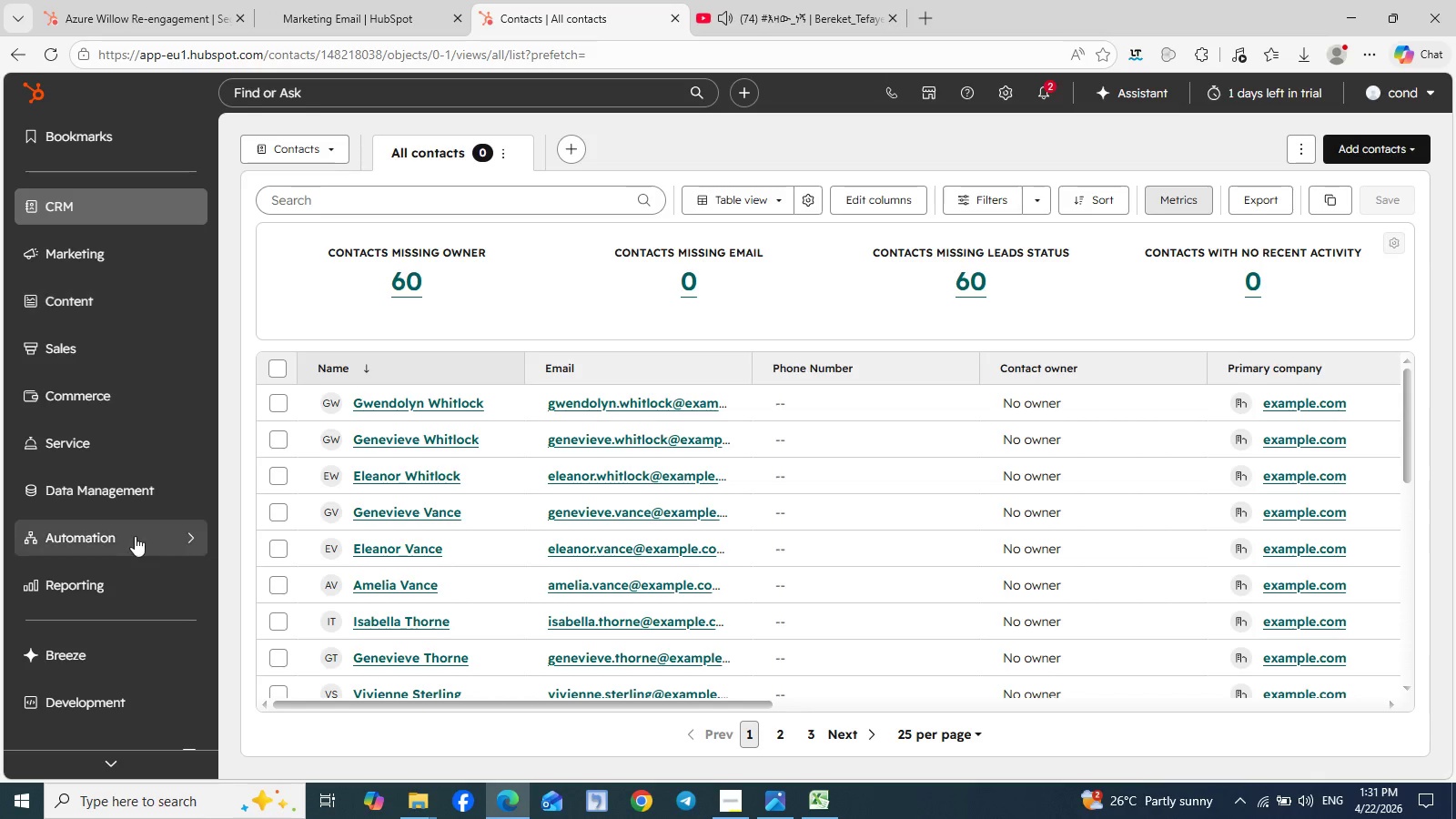 
left_click([189, 543])
 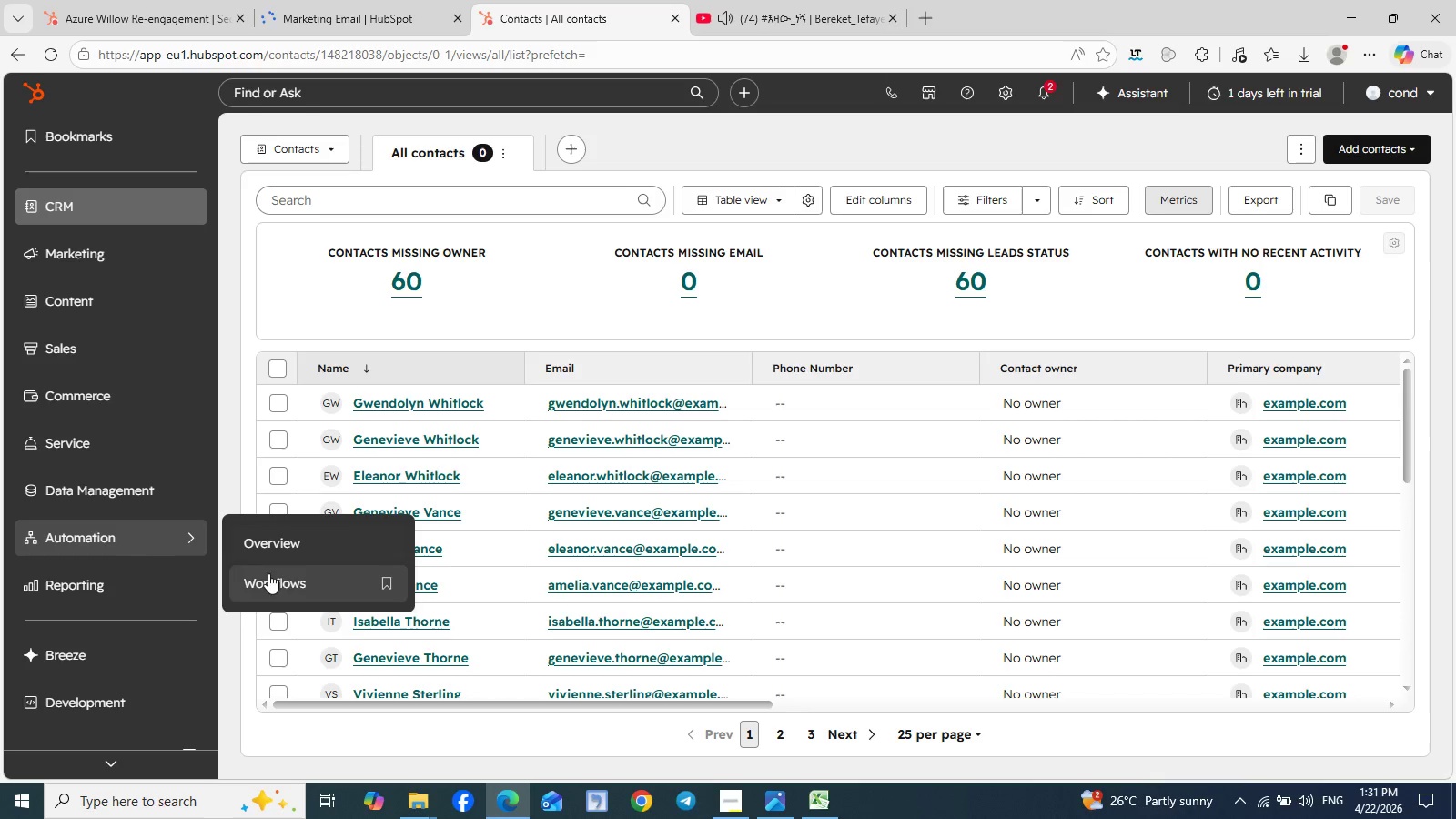 
left_click([275, 582])
 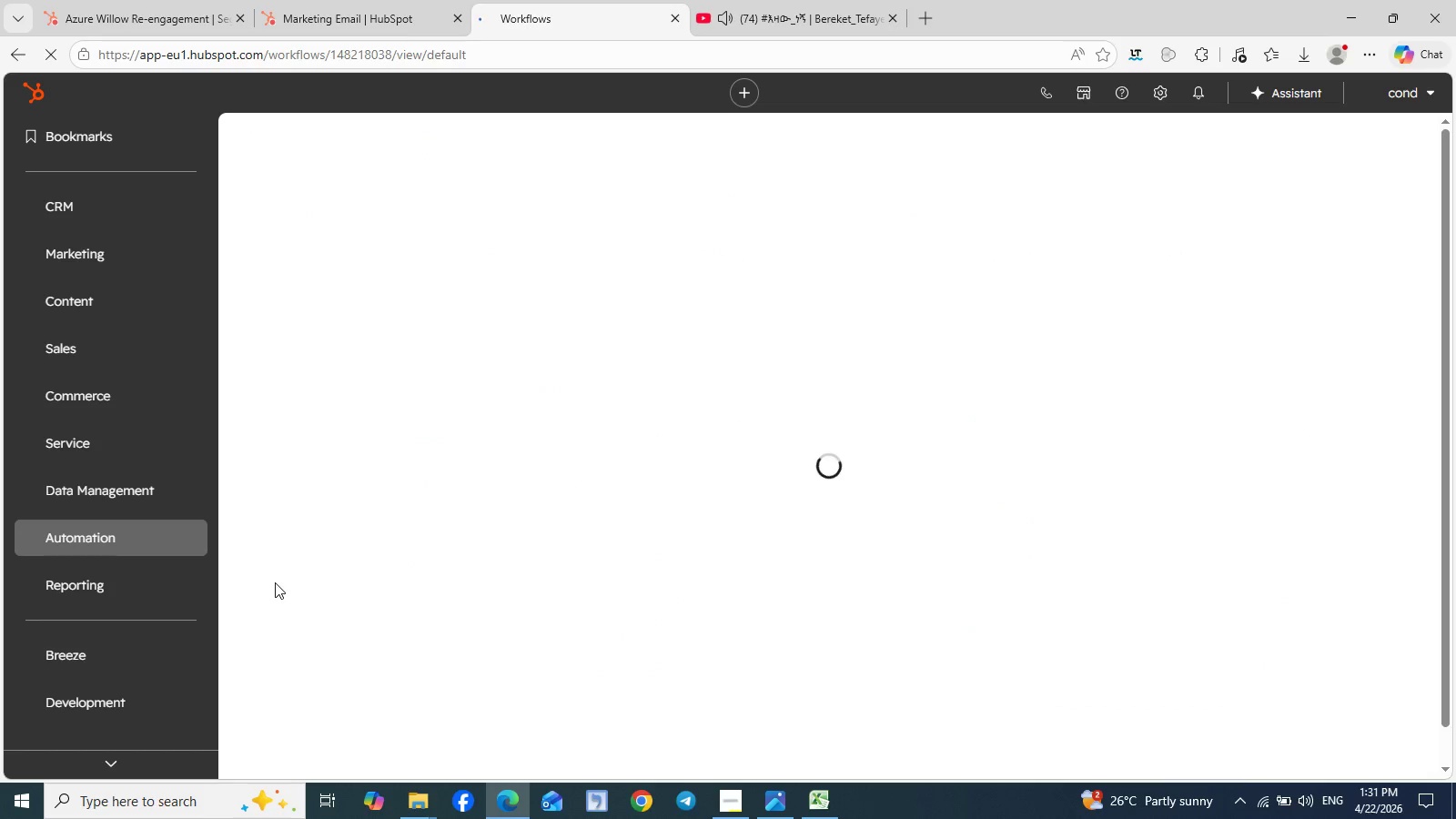 
wait(9.66)
 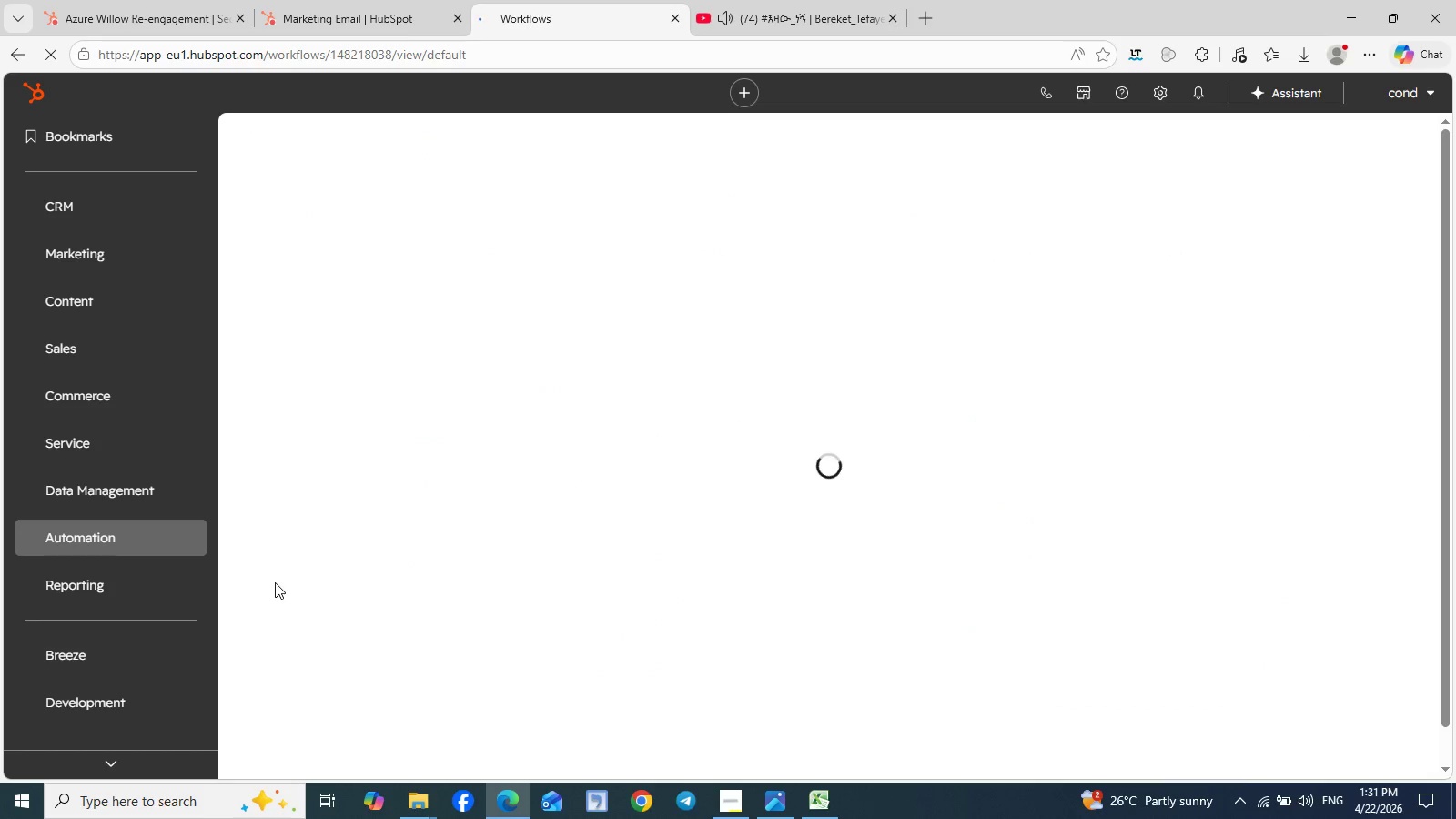 
left_click([473, 536])
 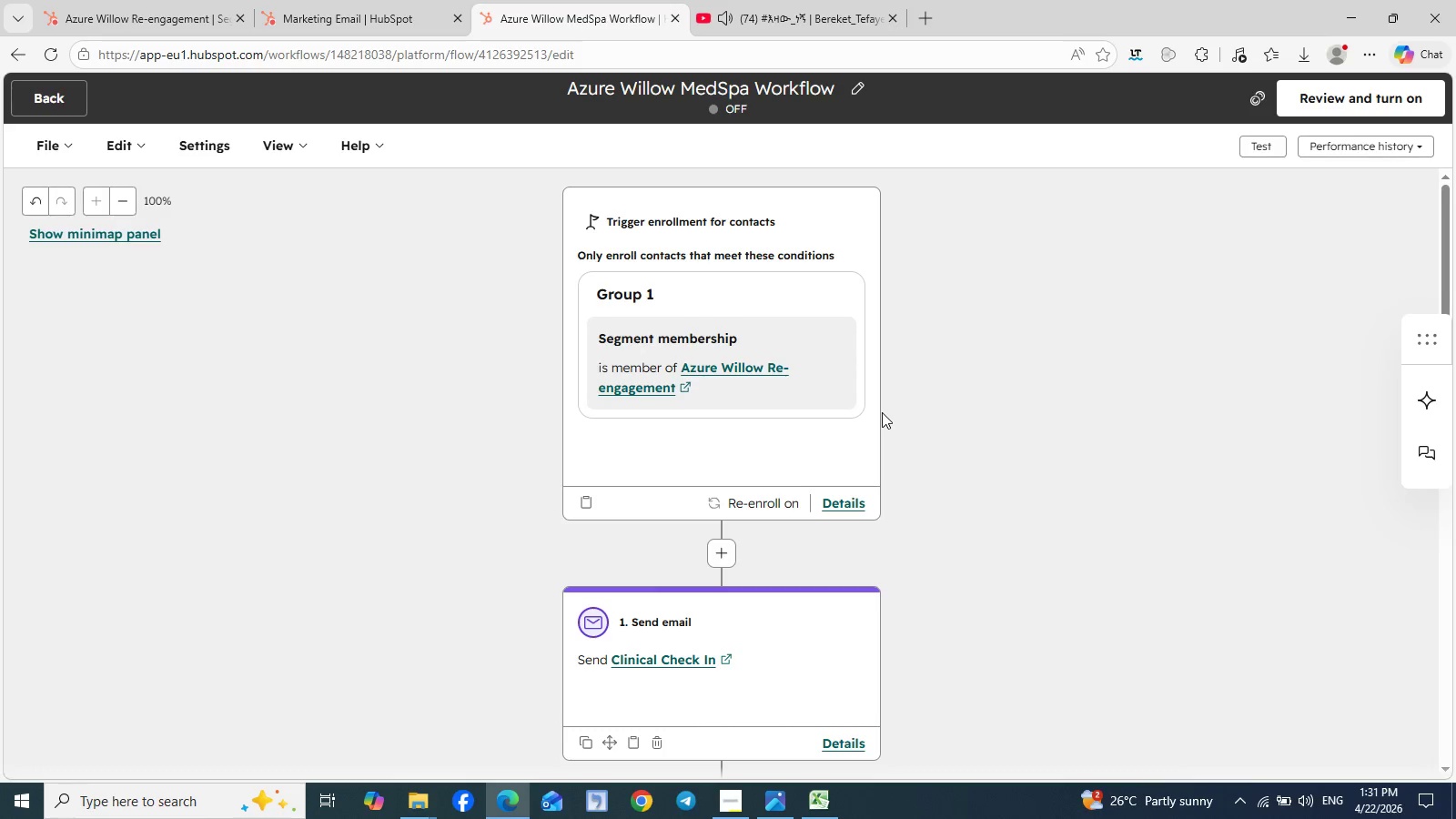 
wait(16.47)
 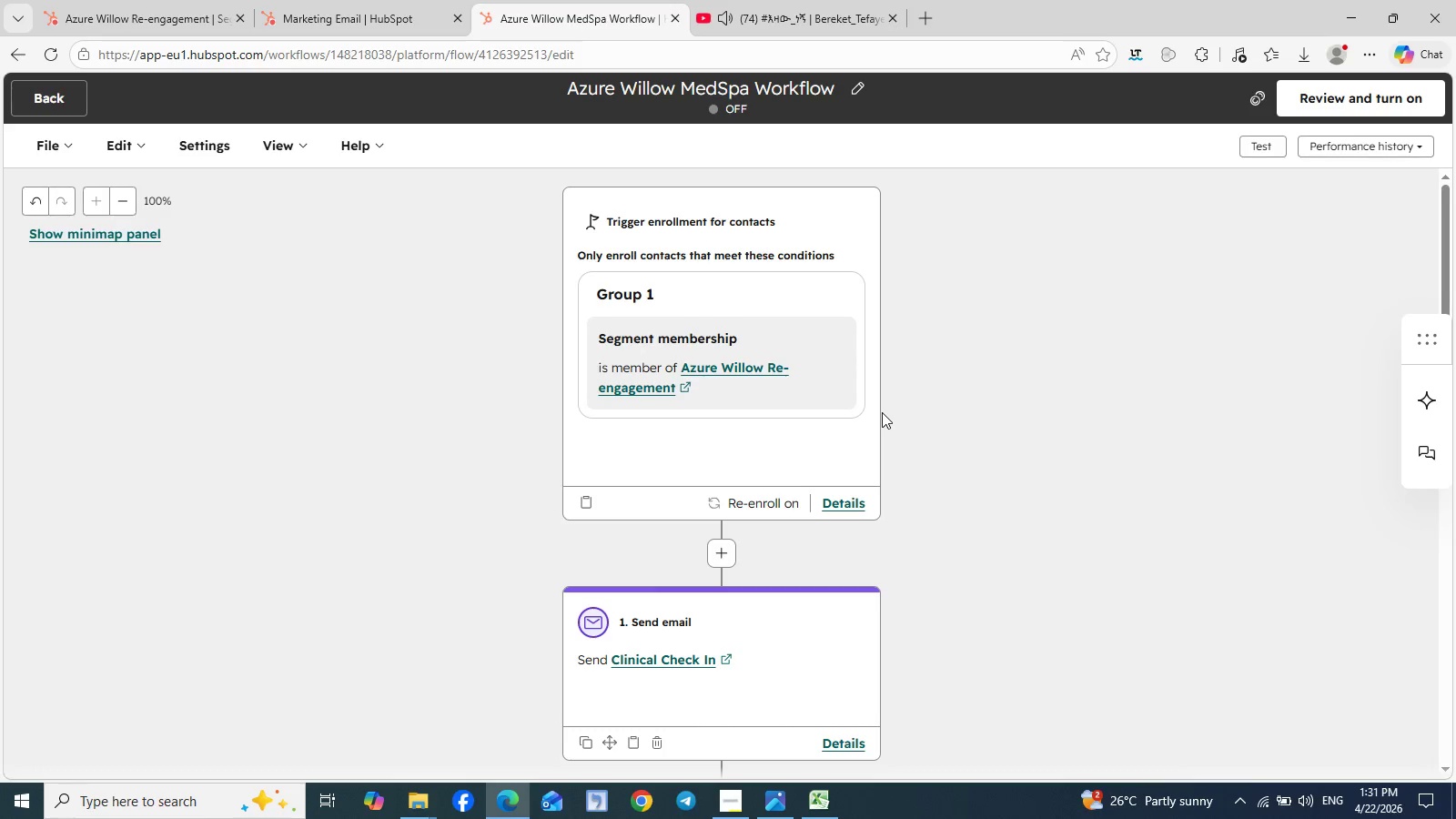 
left_click([371, 25])
 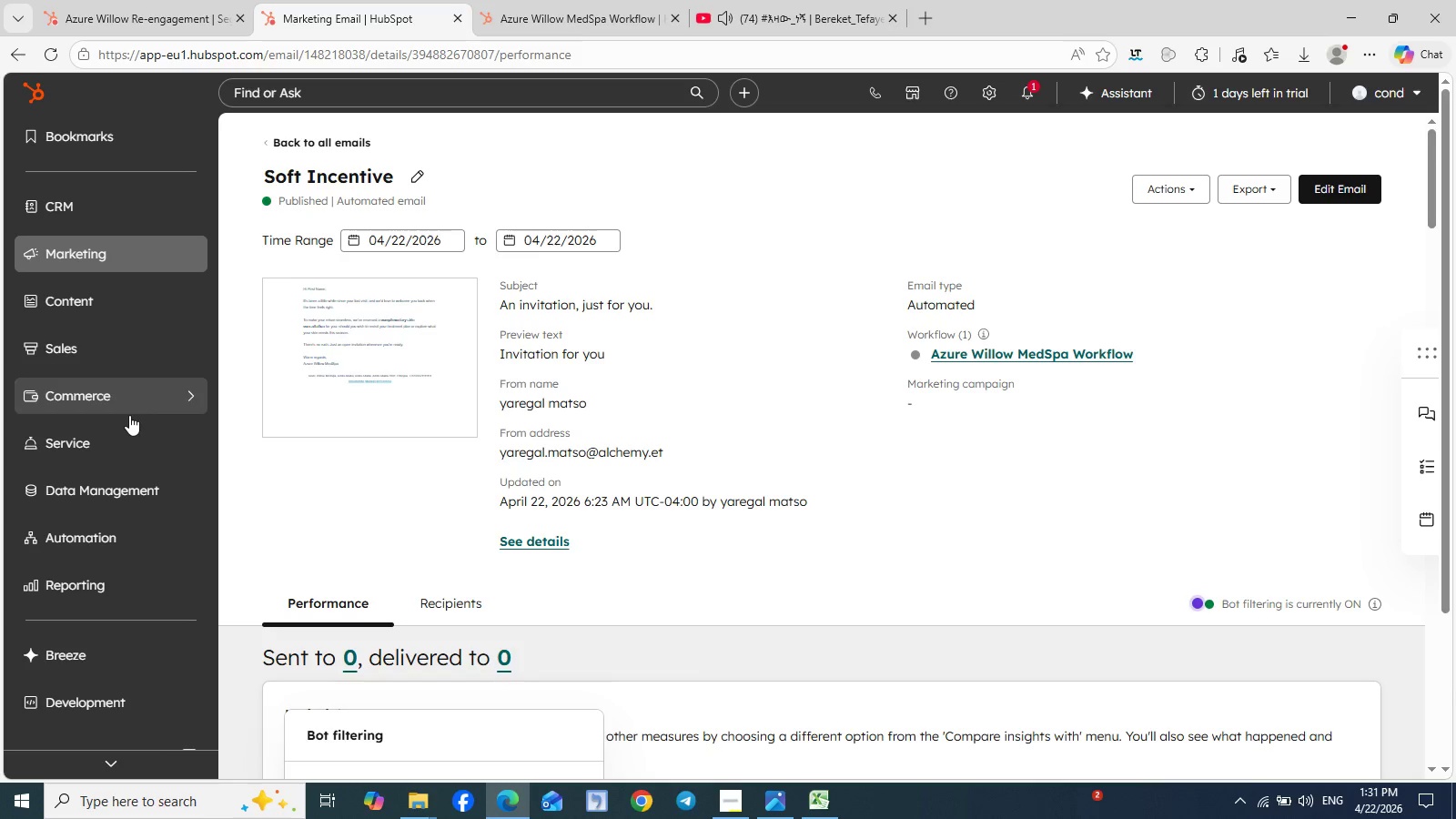 
left_click([195, 580])
 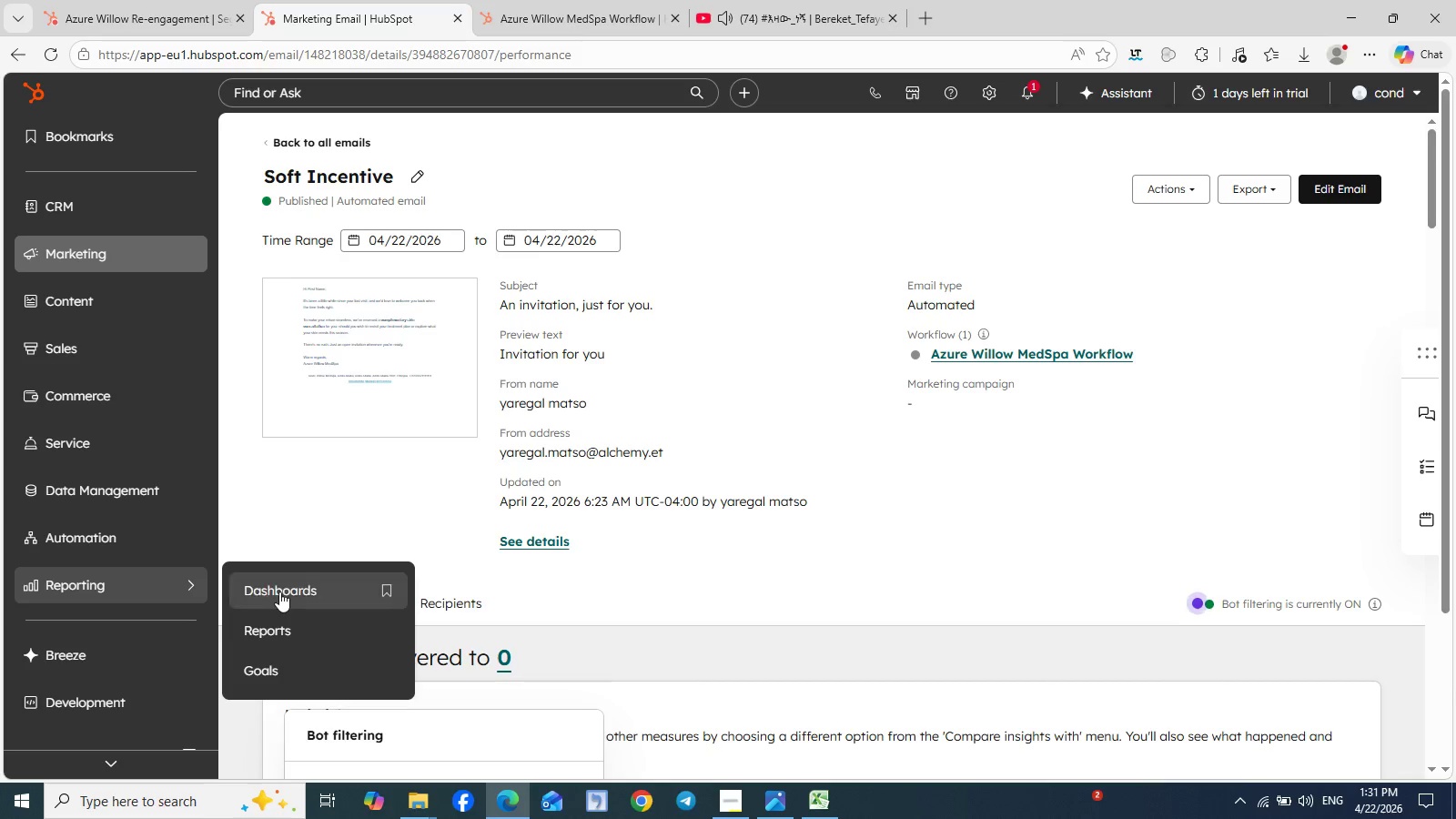 
left_click([286, 592])
 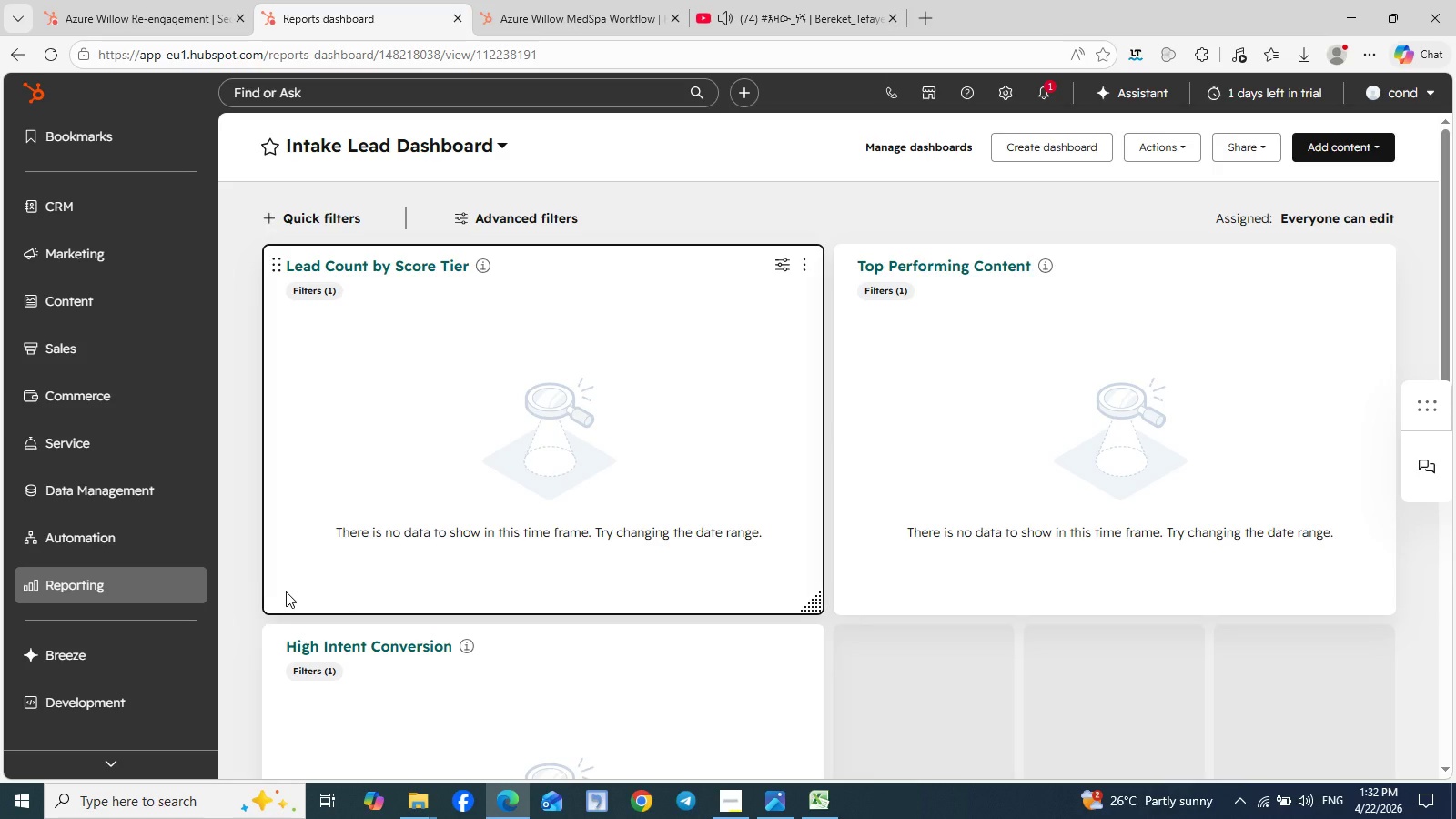 
wait(51.81)
 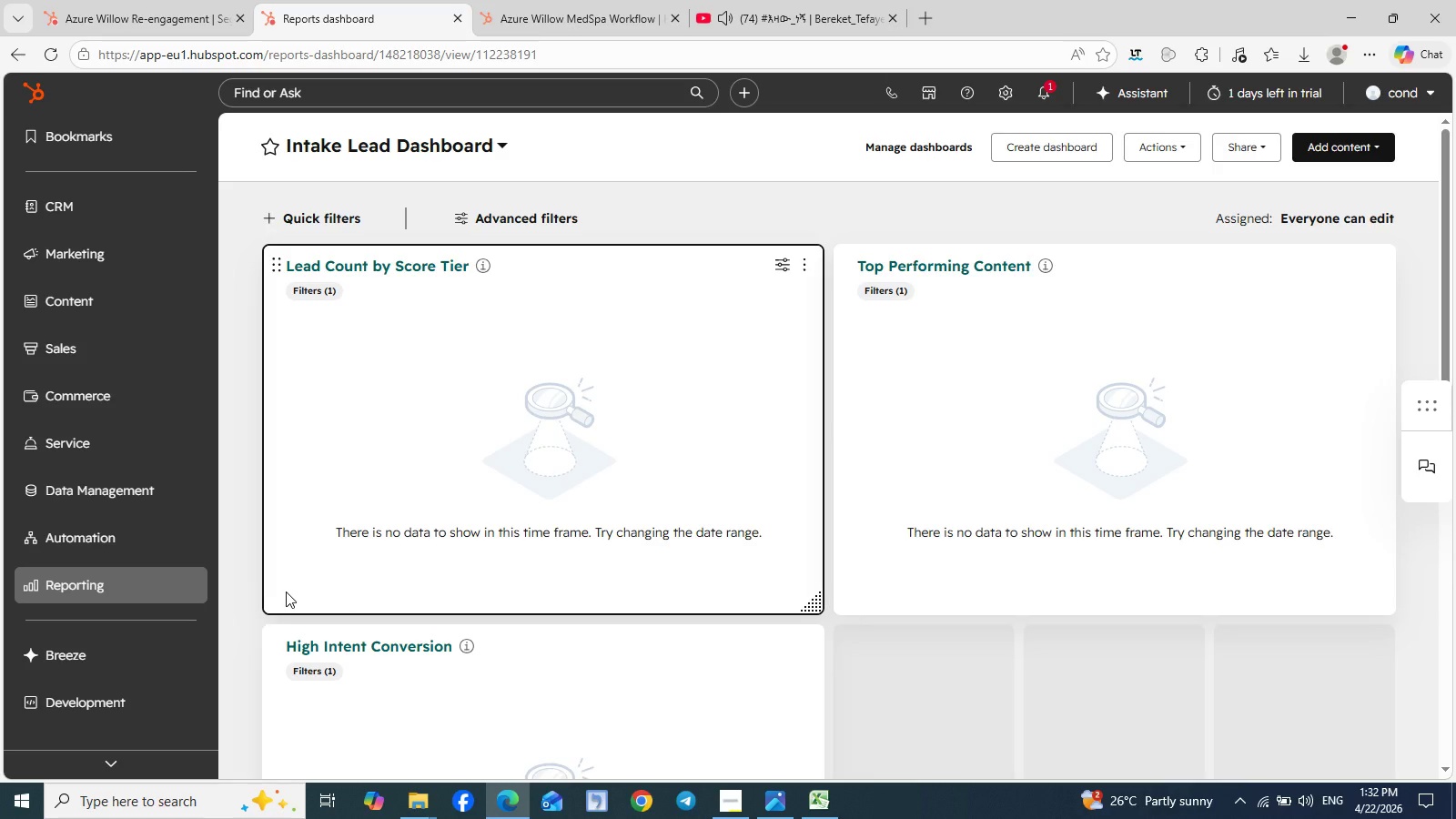 
left_click([1053, 147])
 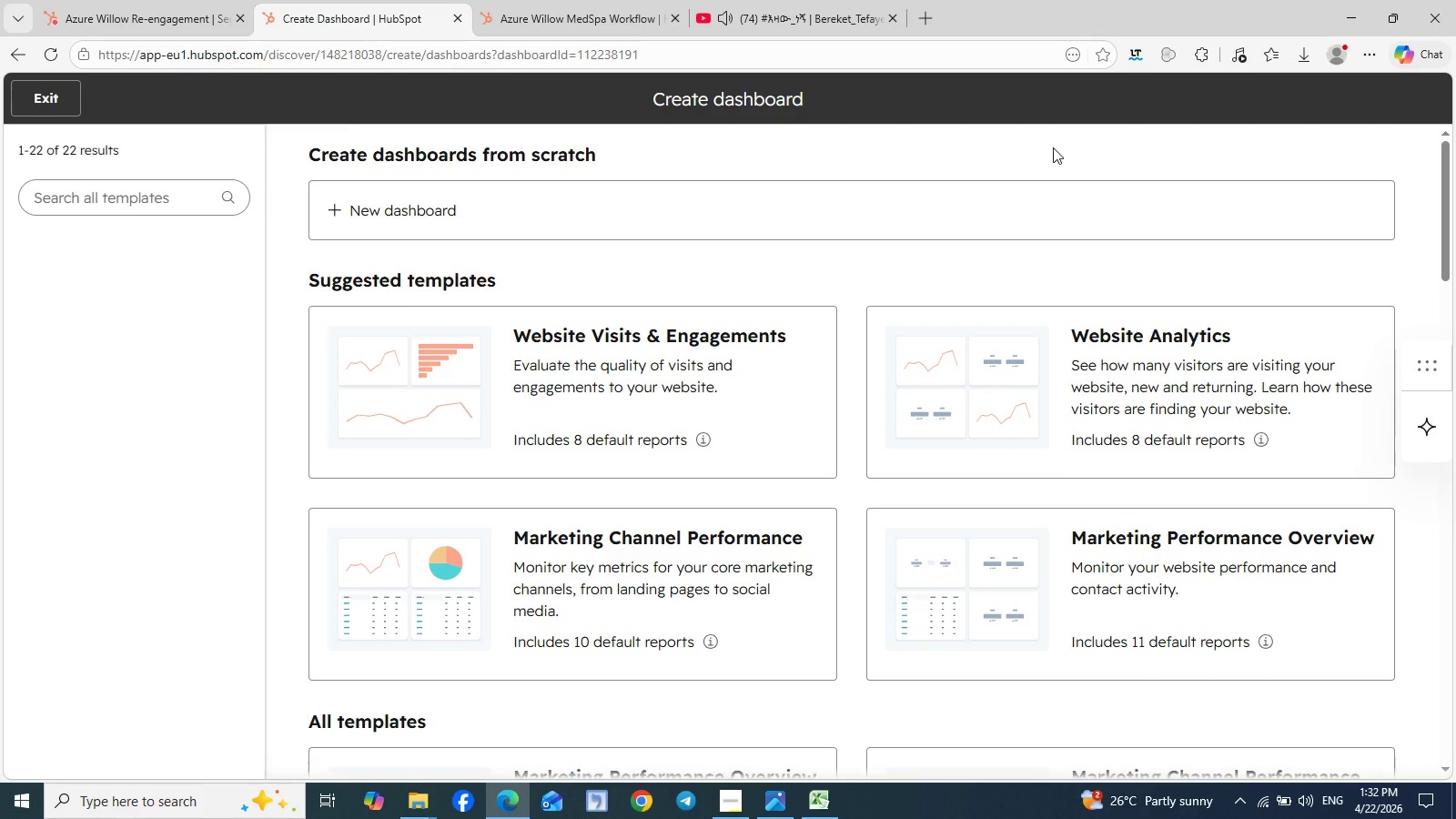 
wait(13.03)
 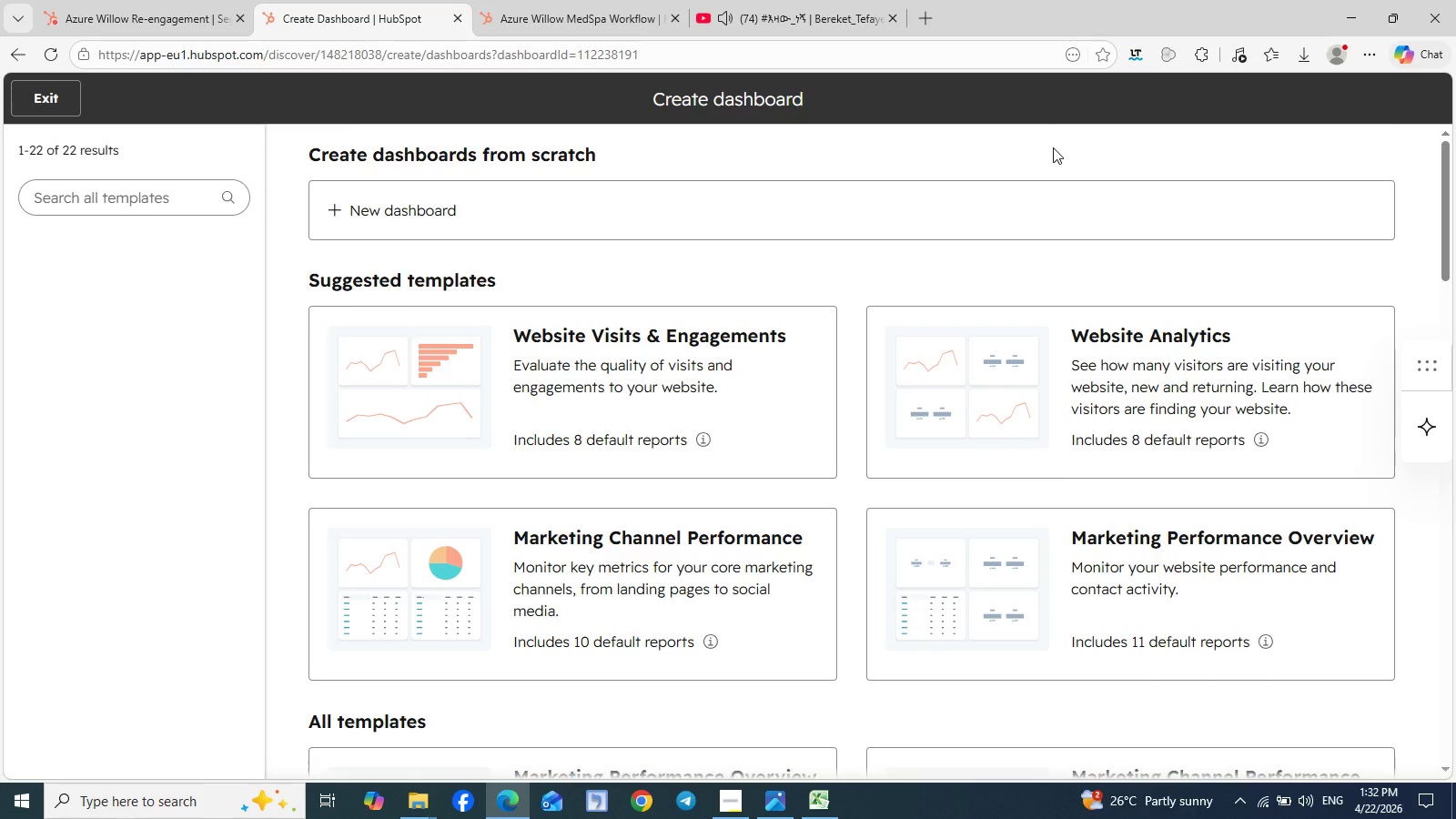 
left_click([475, 192])
 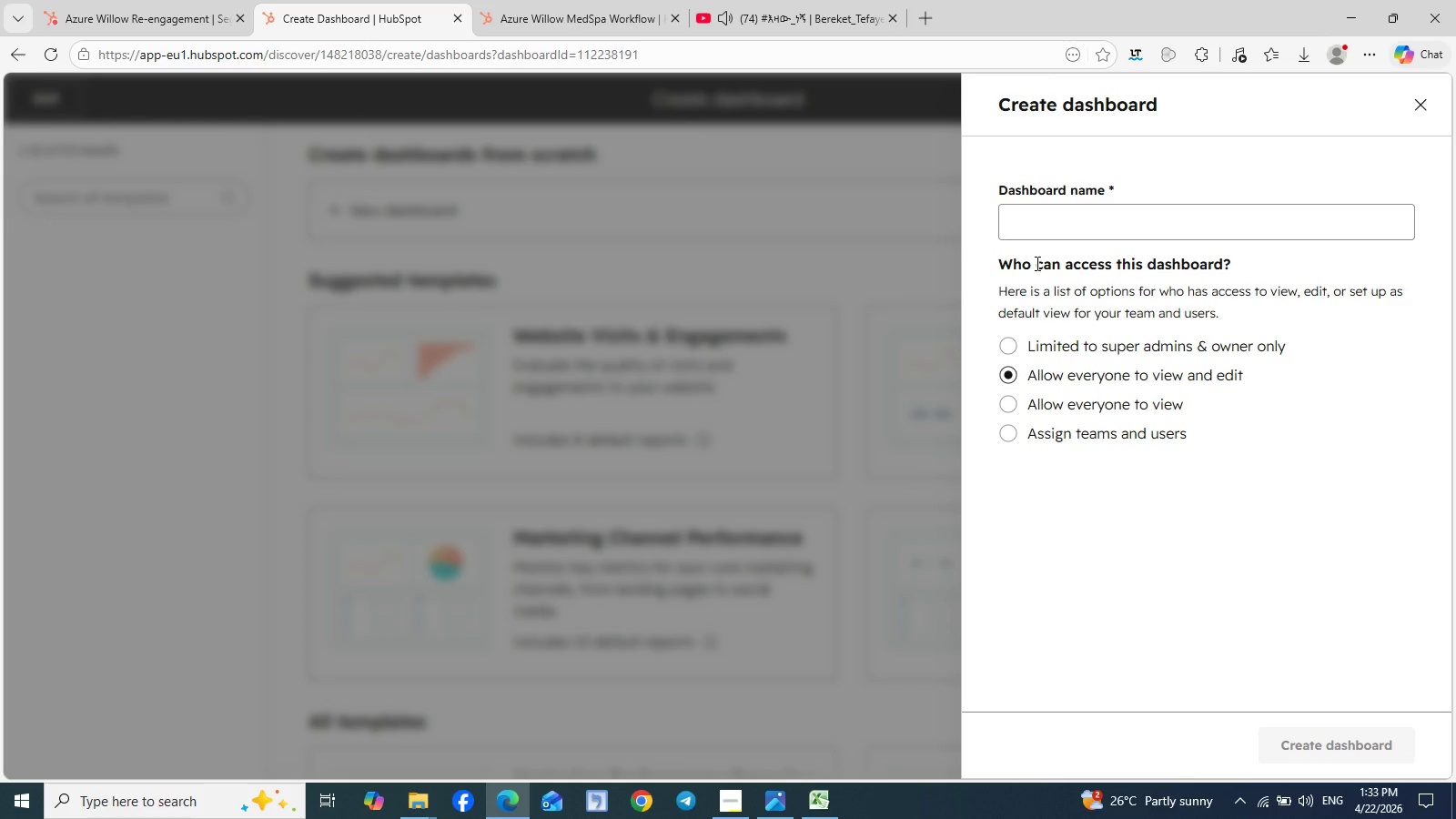 
key(Shift+A)
 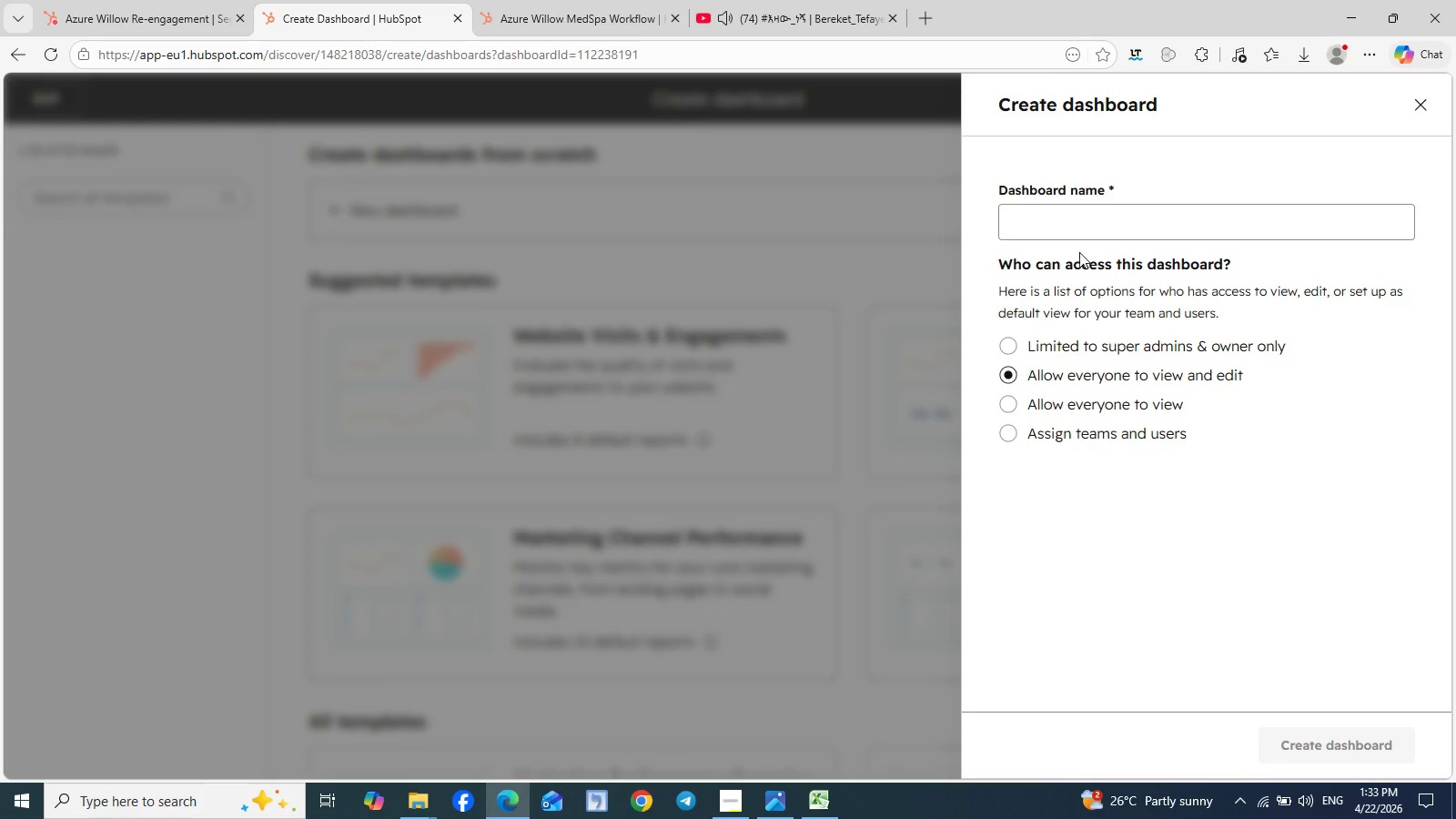 
left_click([1059, 228])
 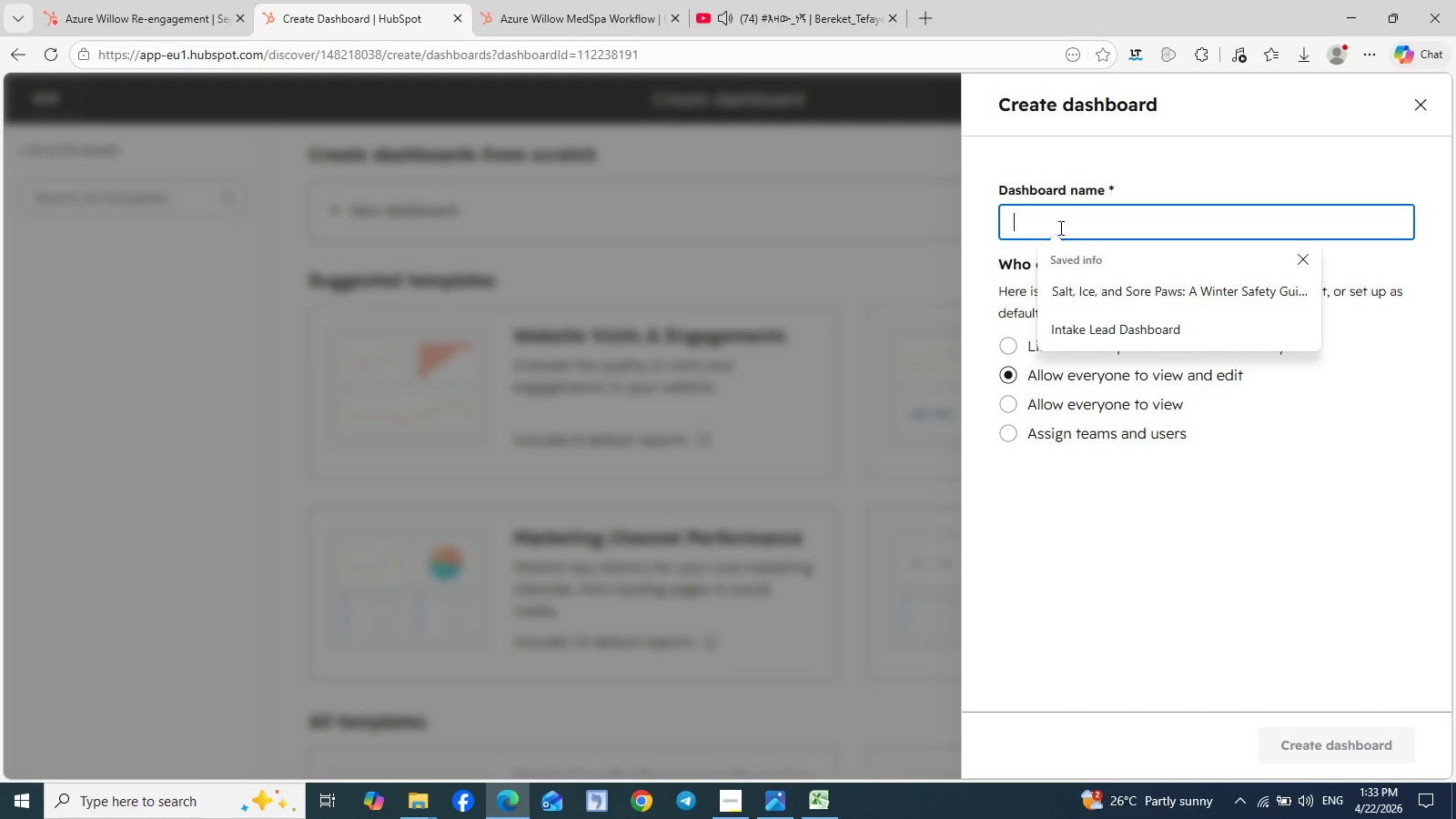 
type(Aure )
 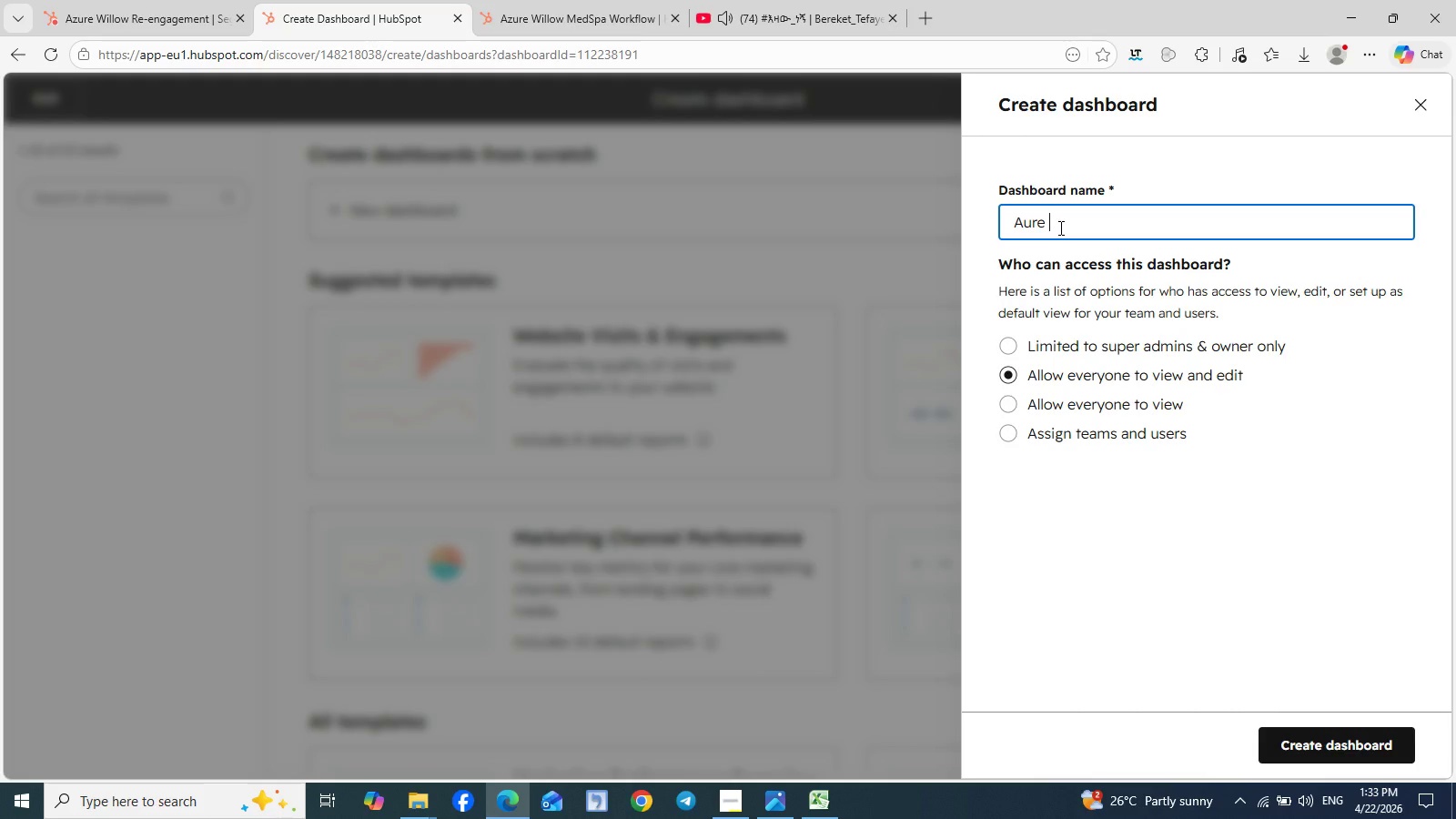 
hold_key(key=ShiftLeft, duration=1.09)
 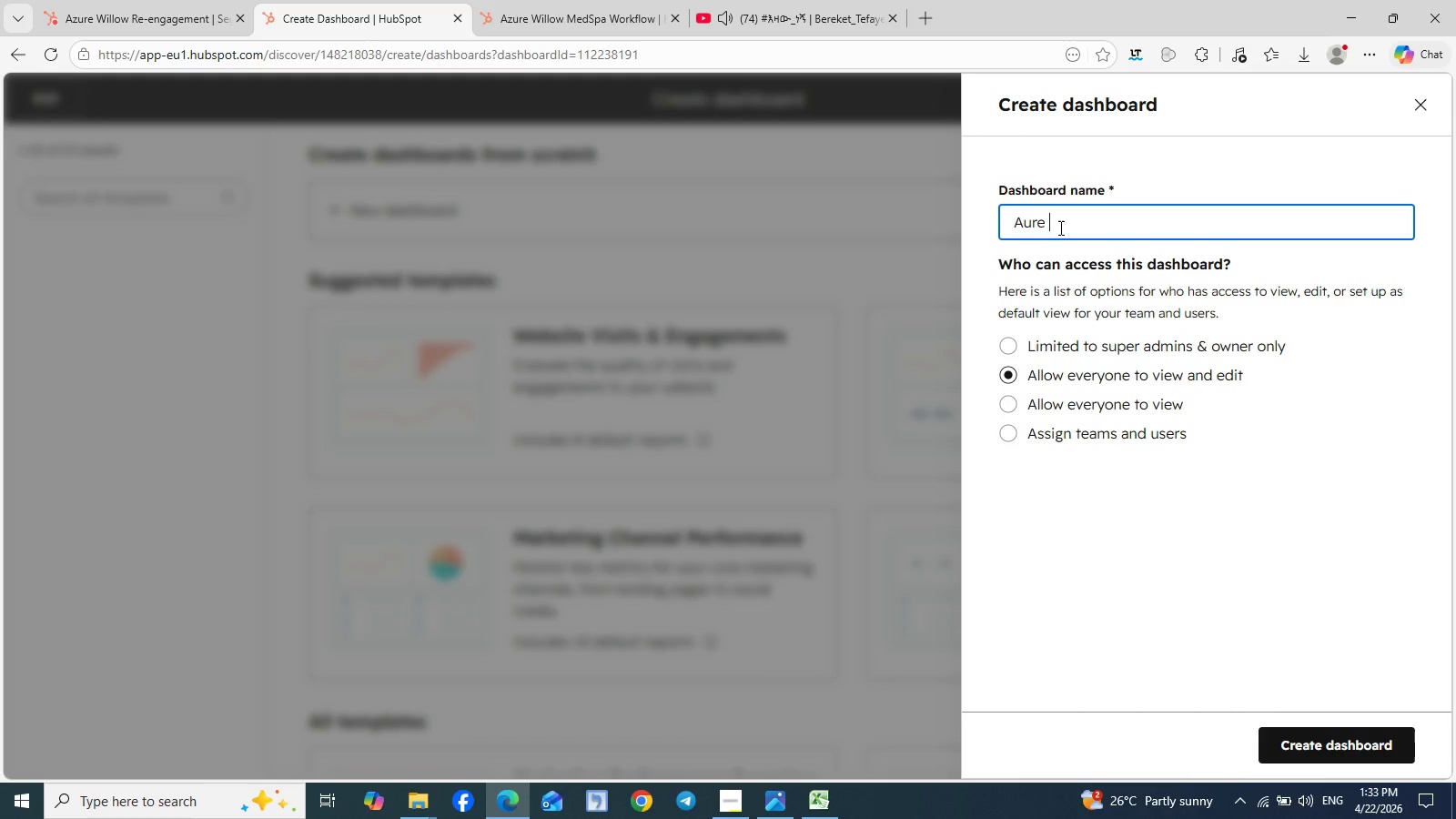 
key(ArrowLeft)
 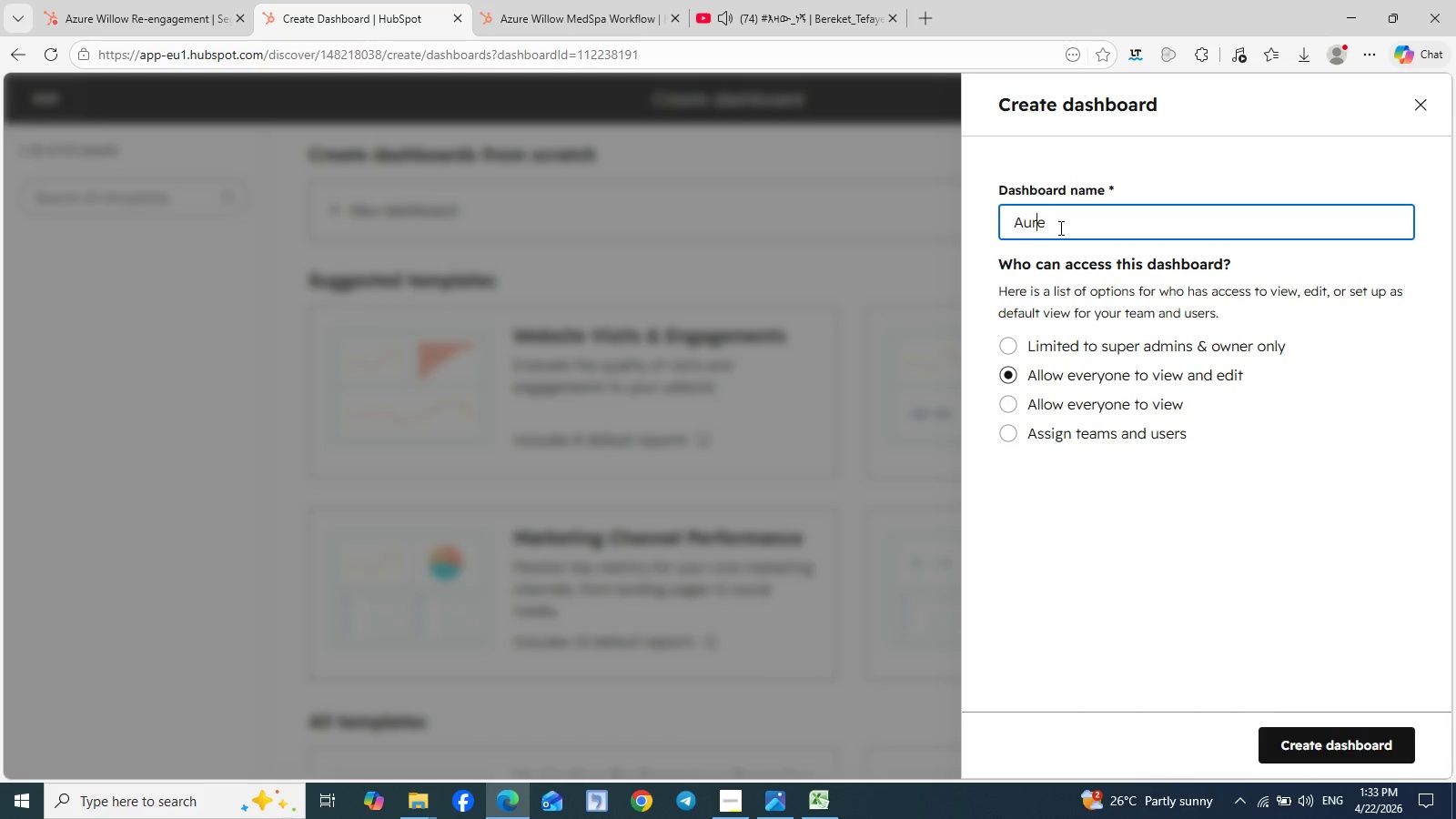 
key(ArrowLeft)
 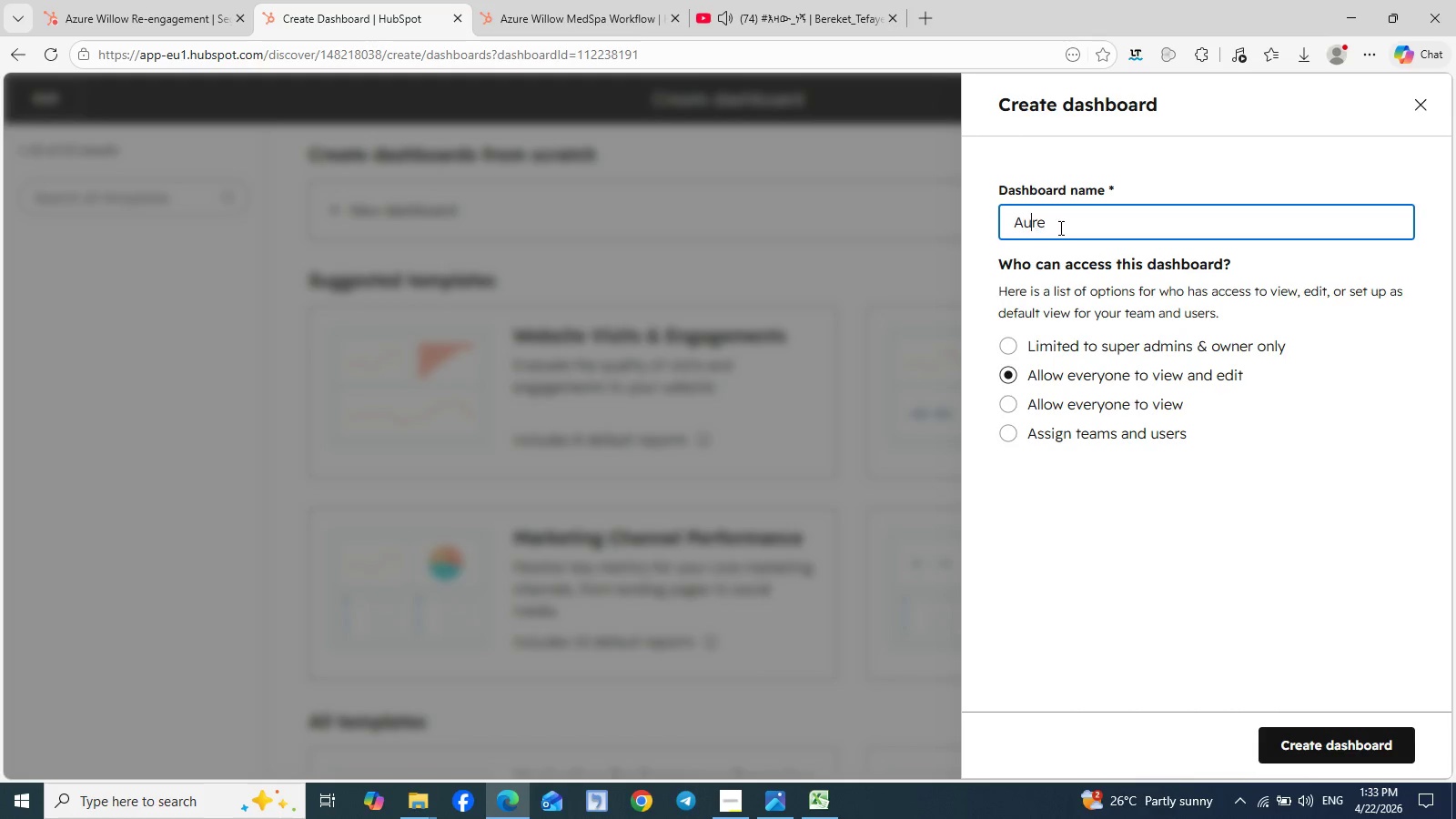 
key(ArrowLeft)
 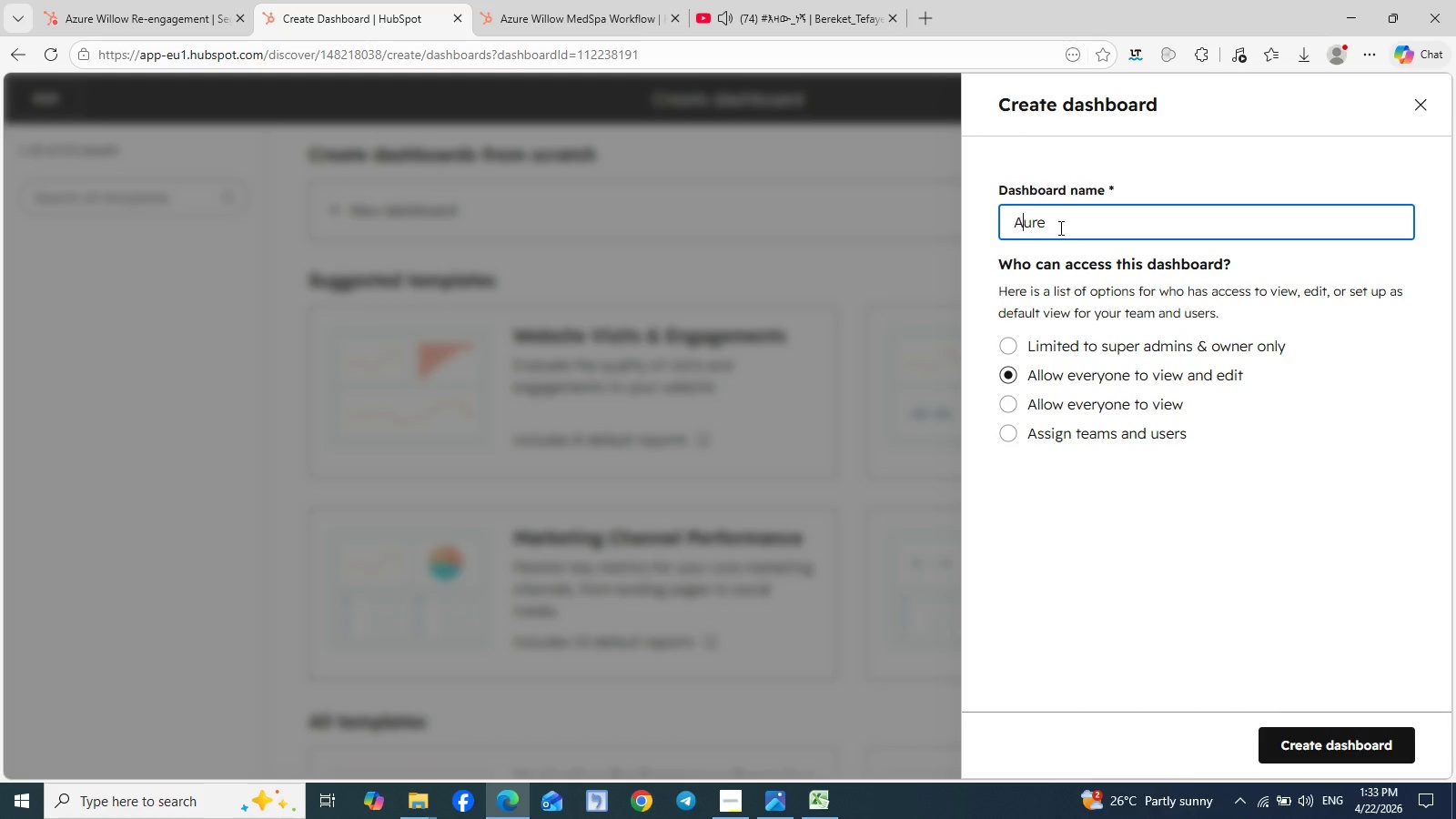 
key(ArrowLeft)
 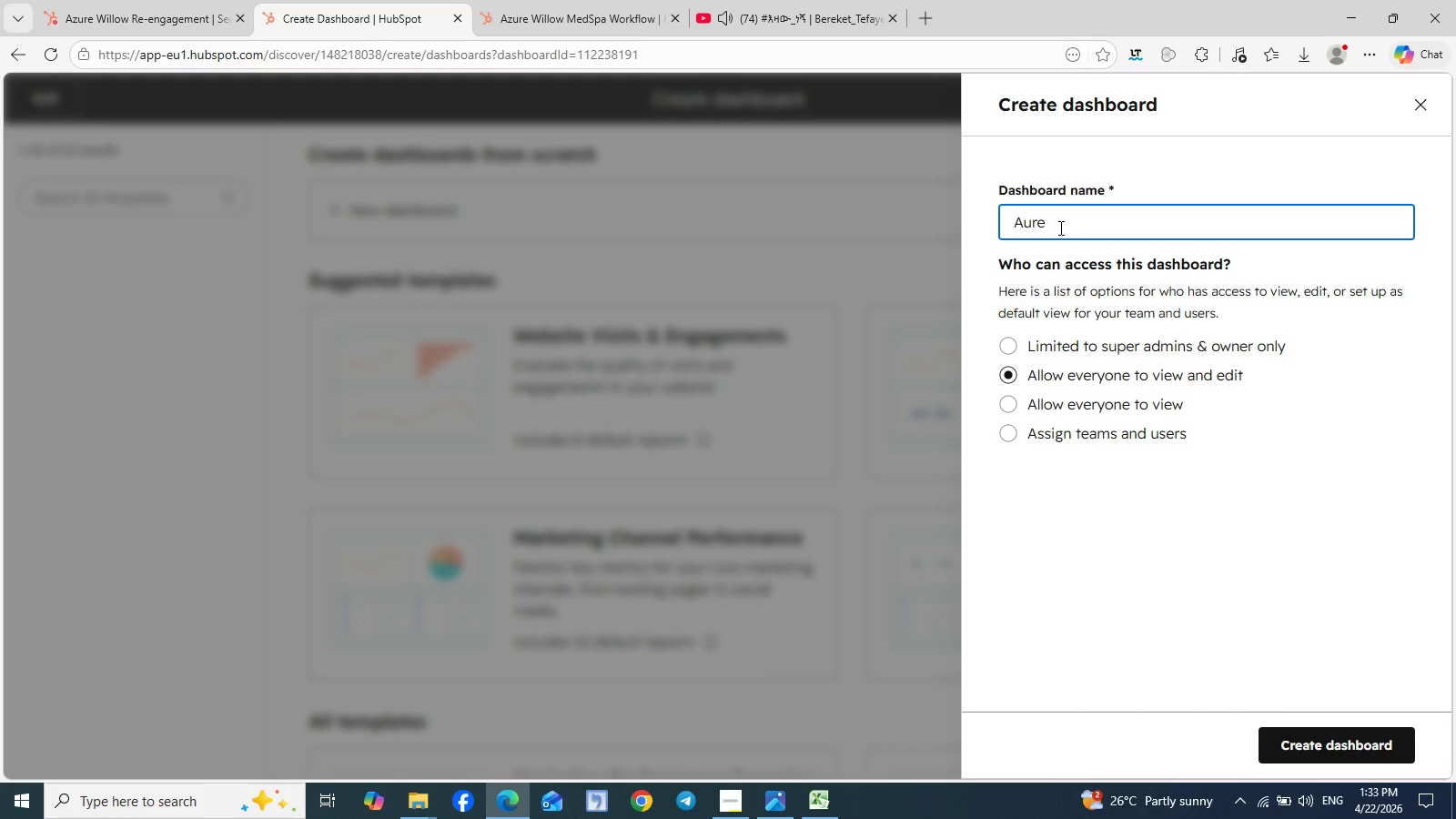 
key(Z)
 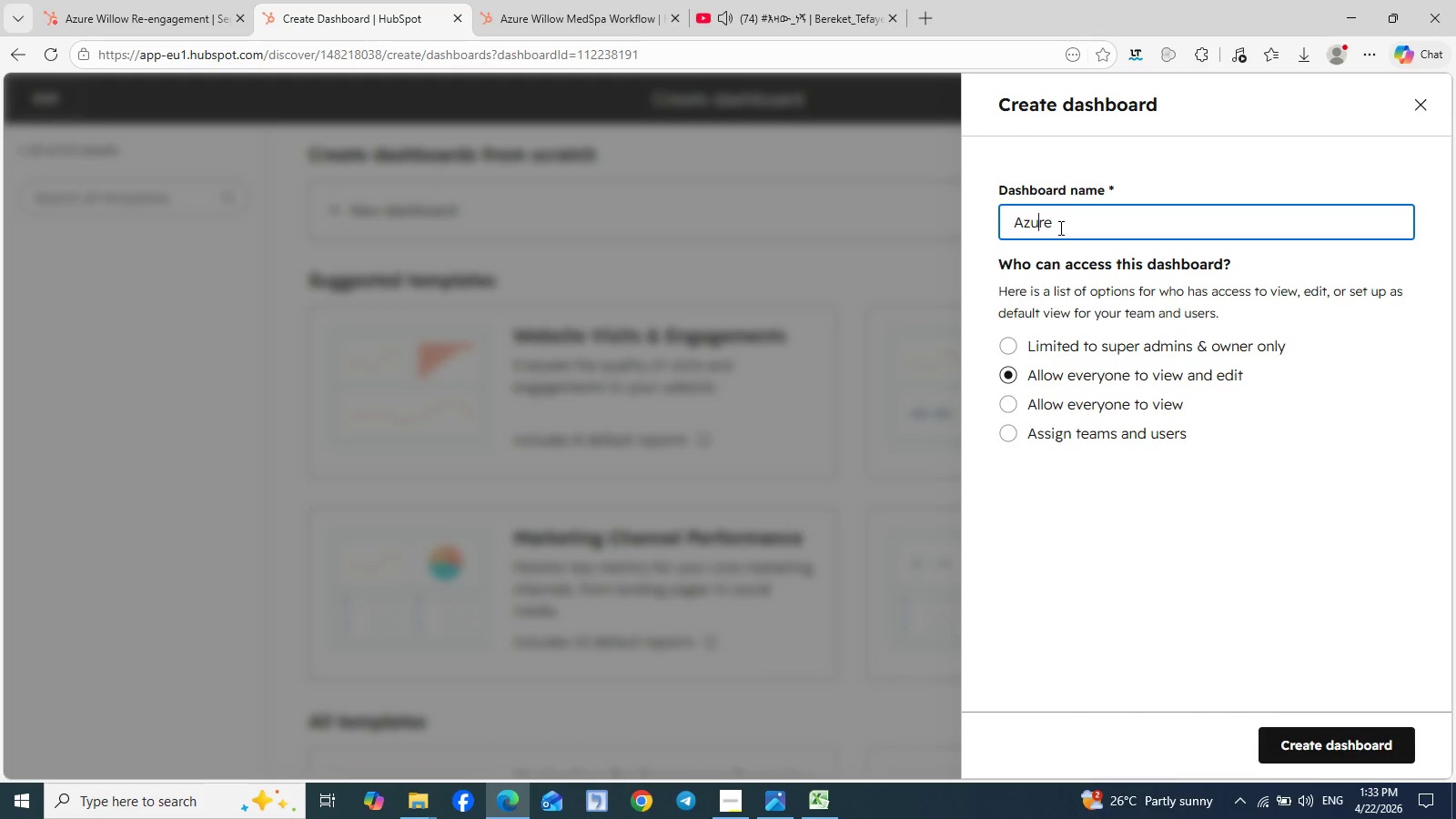 
key(ArrowRight)
 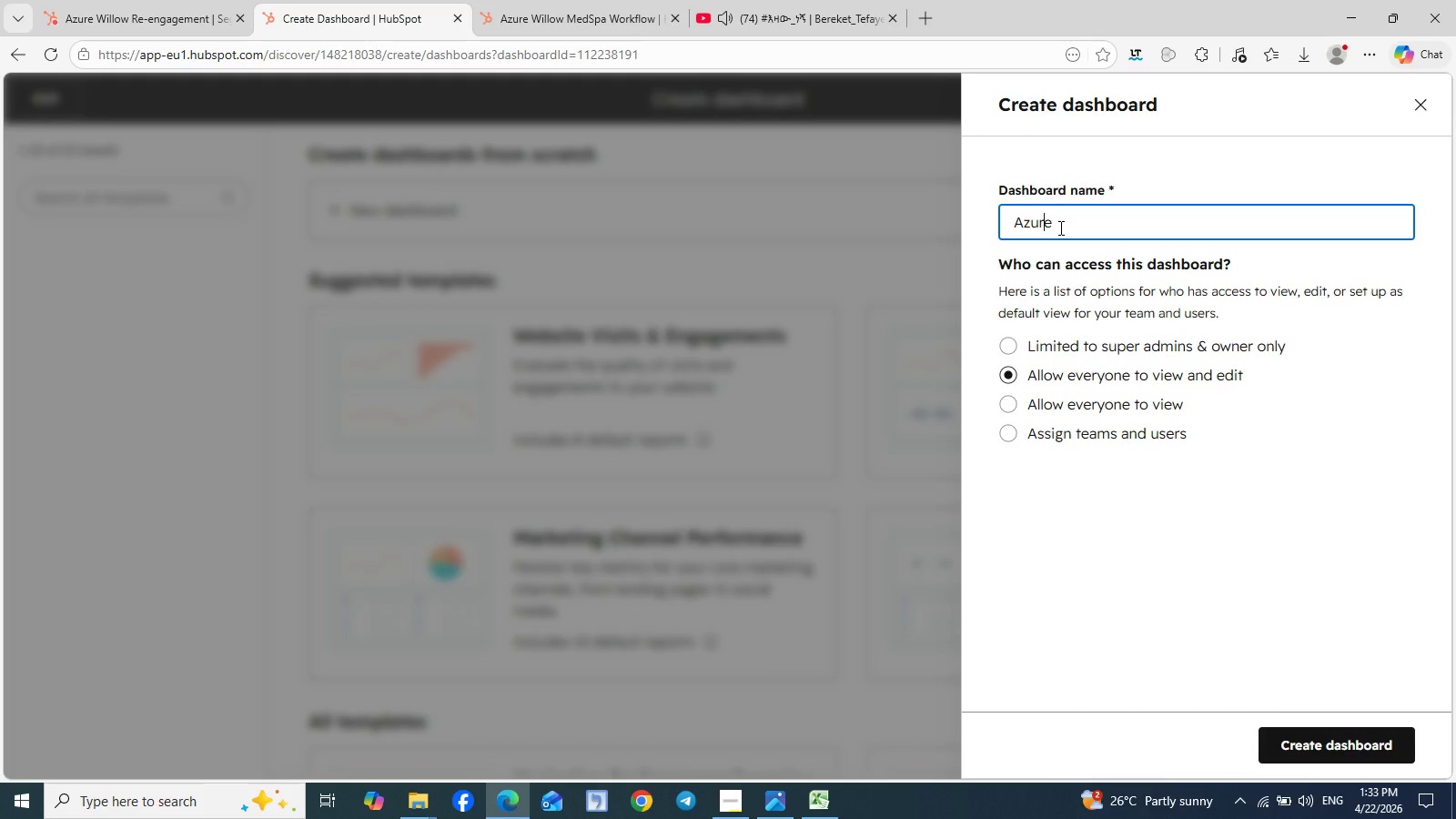 
key(ArrowRight)
 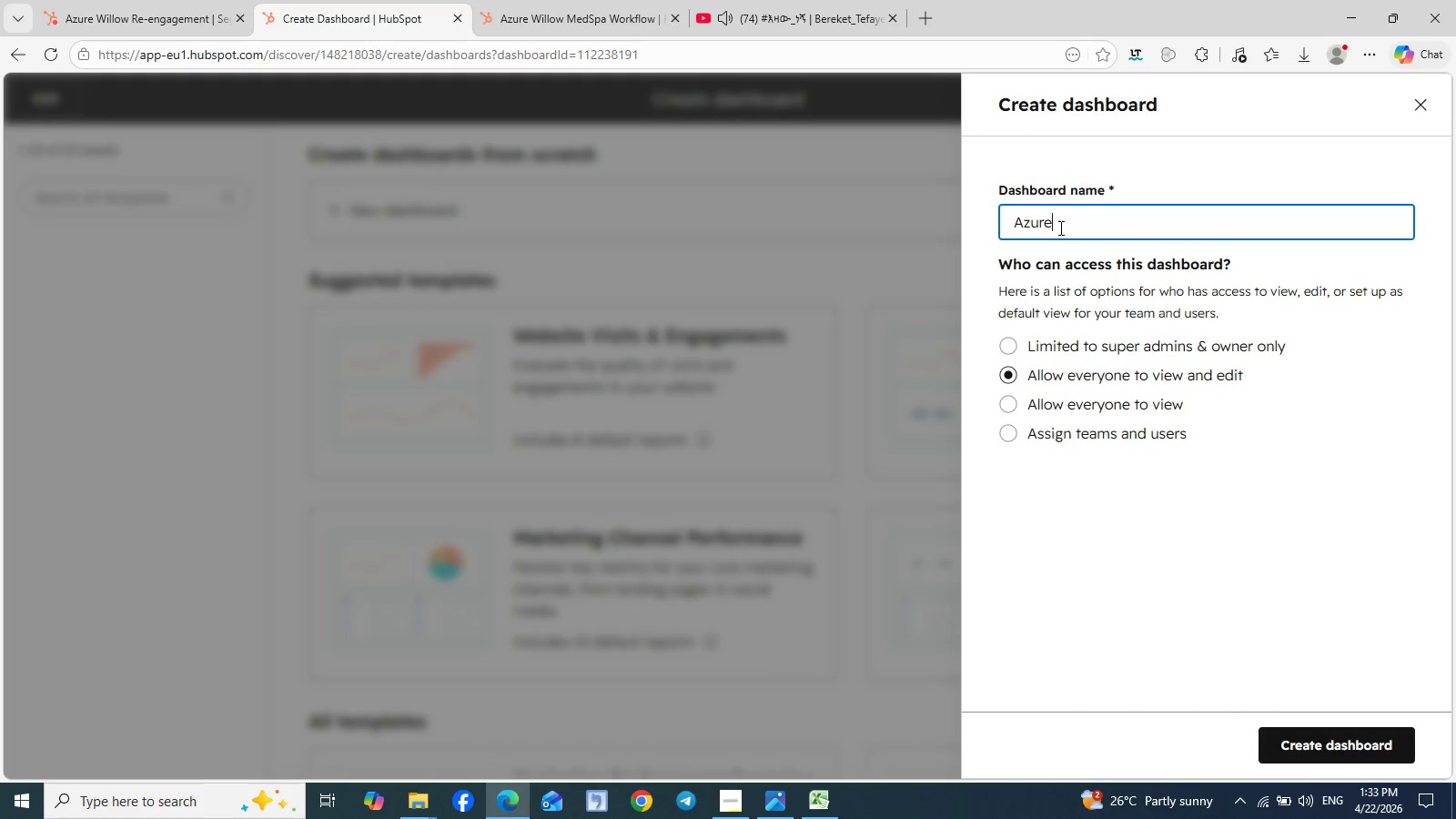 
key(ArrowRight)
 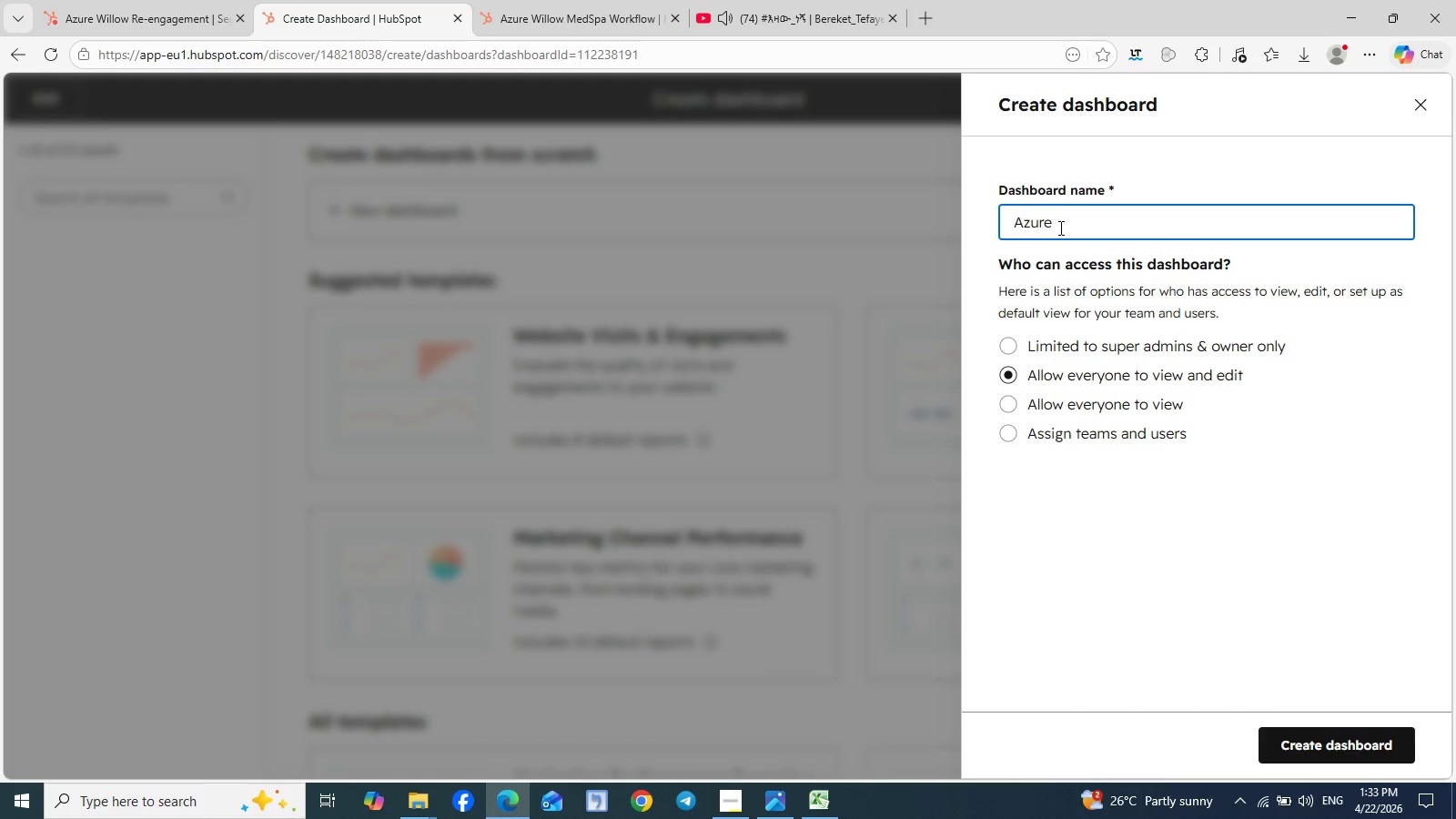 
type( Willow)
 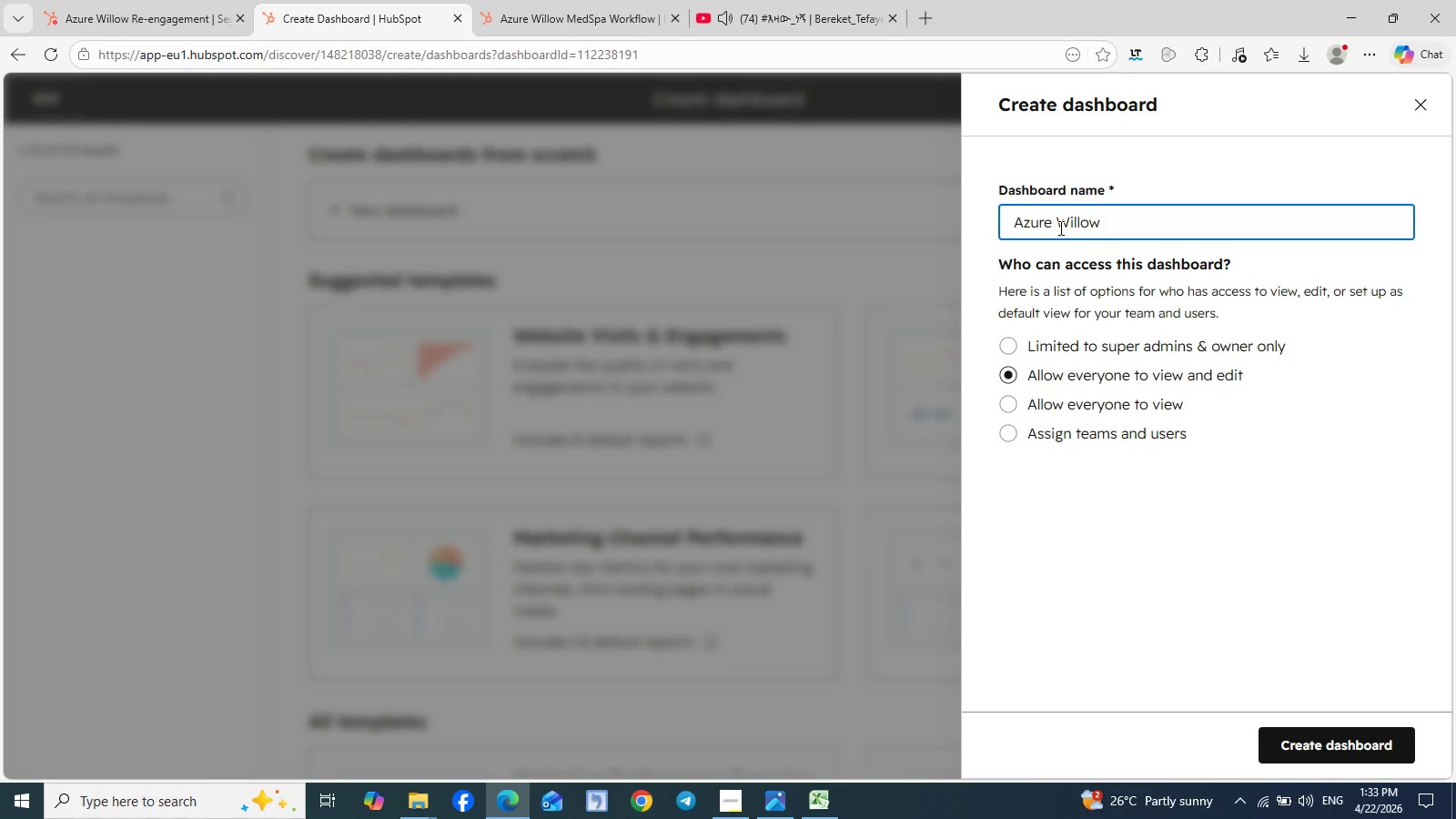 
type( Re-engagement)
 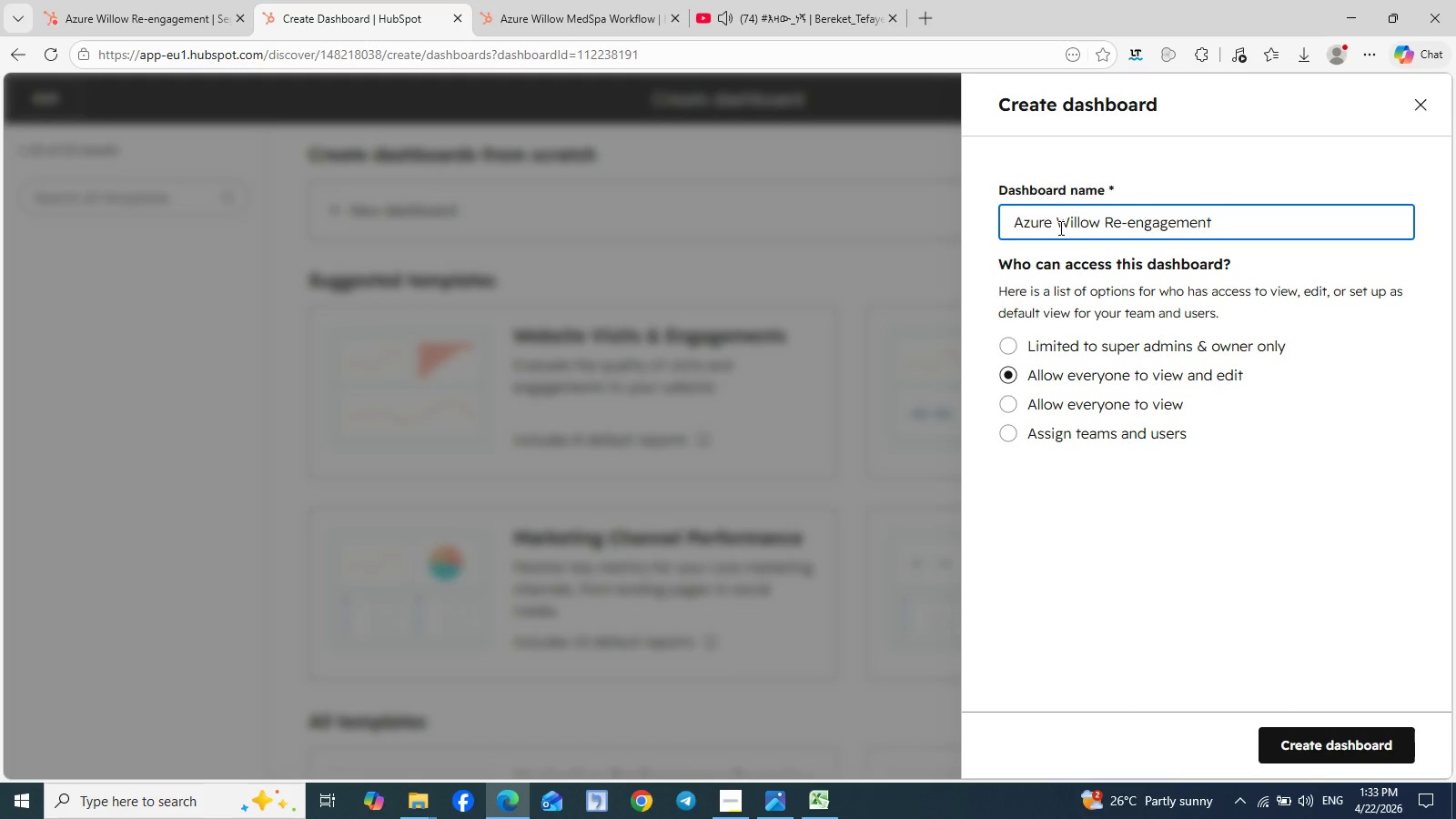 
wait(5.12)
 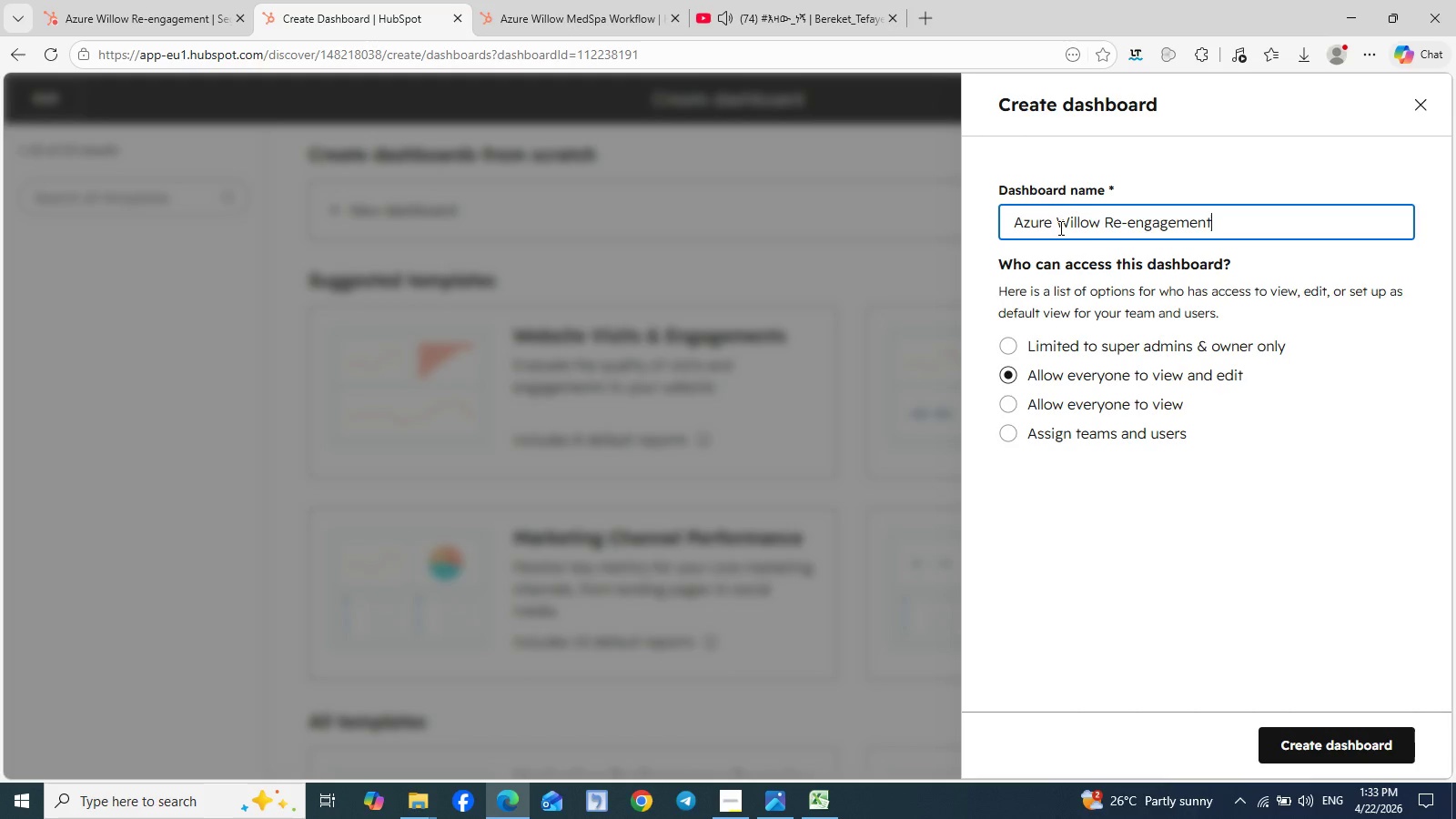 
left_click([1340, 750])
 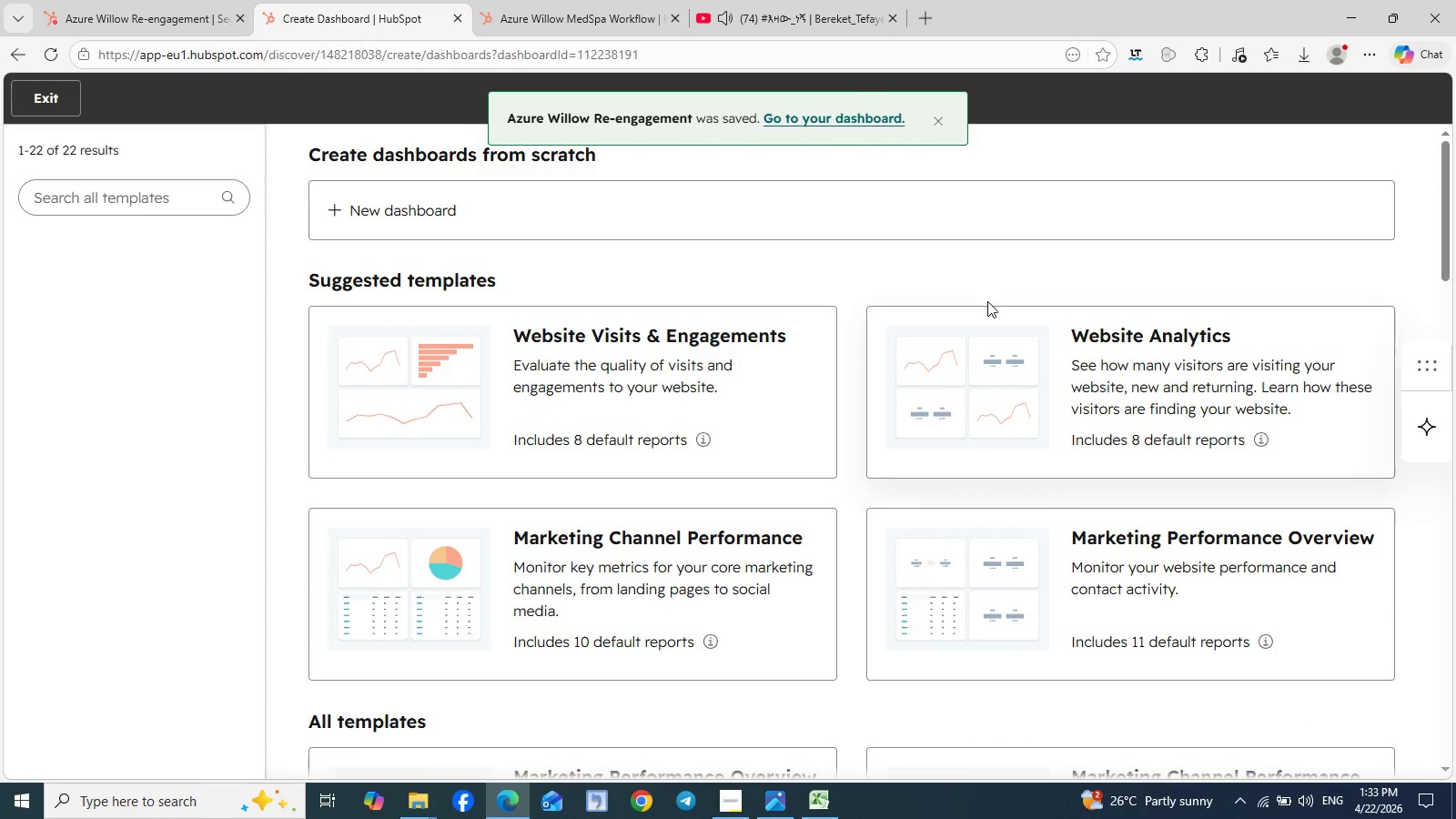 
left_click([856, 124])
 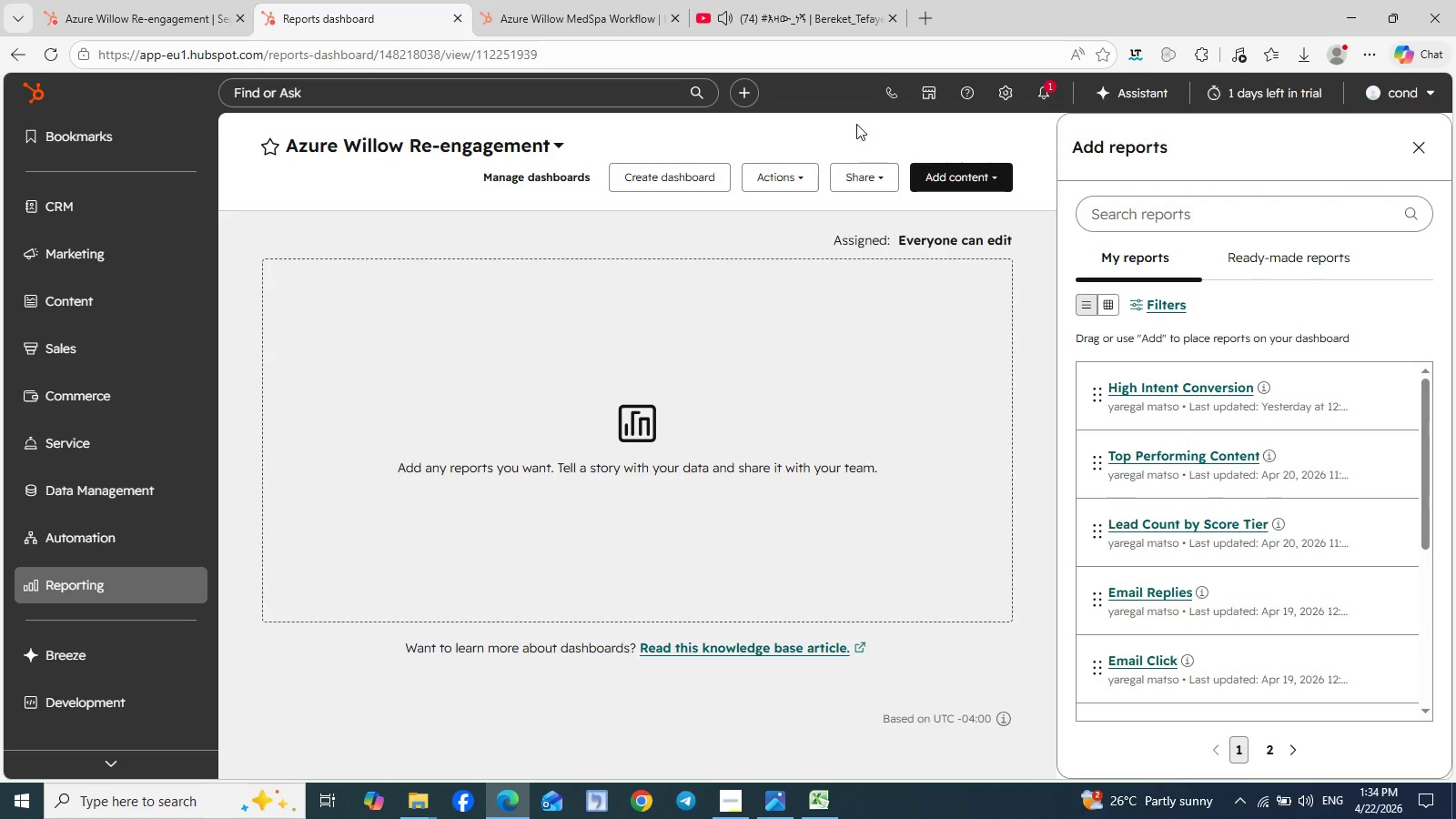 
wait(69.05)
 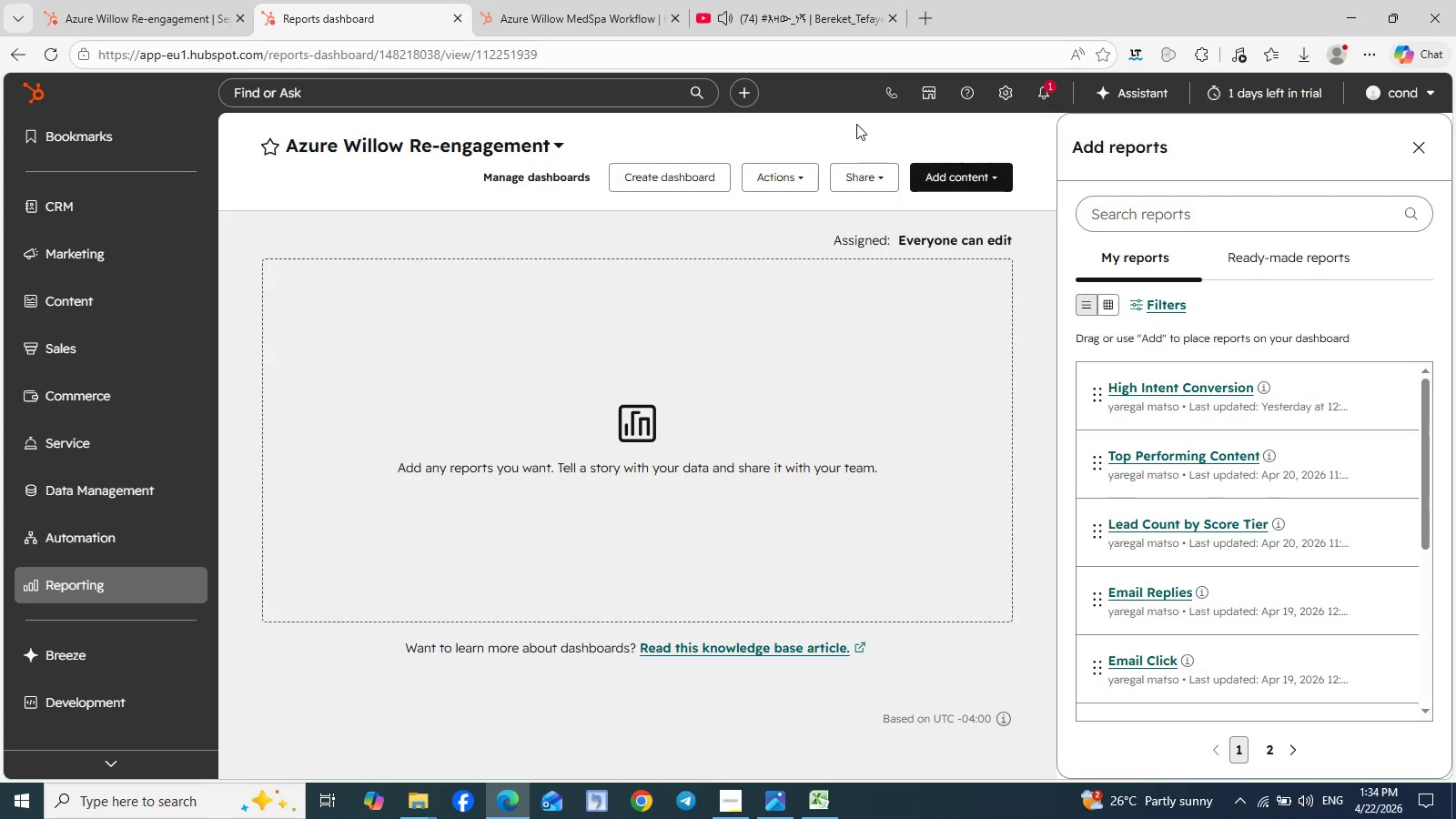 
scroll: coordinate [1289, 502], scroll_direction: down, amount: 4.0
 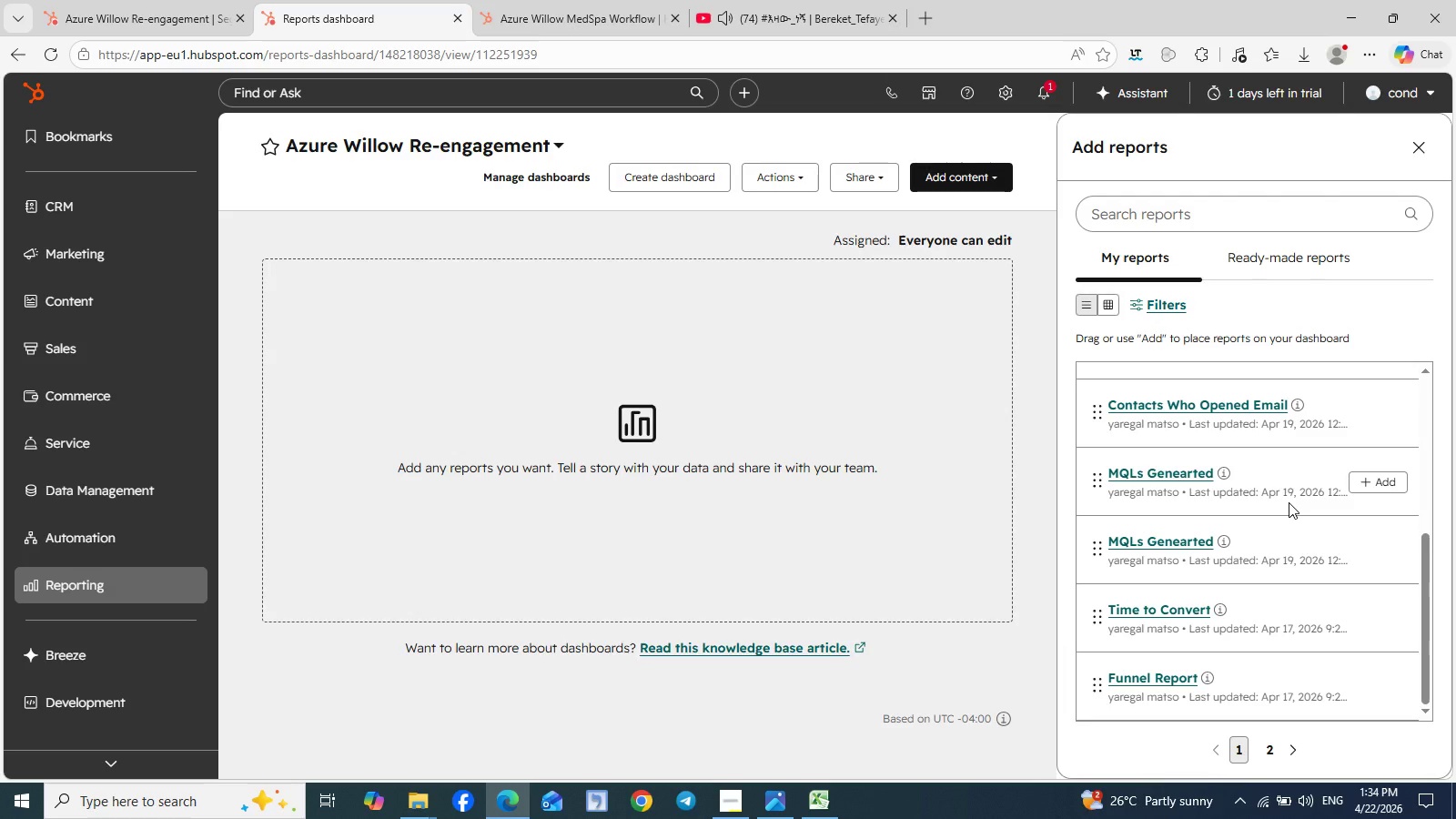 
scroll: coordinate [1289, 502], scroll_direction: up, amount: 5.0
 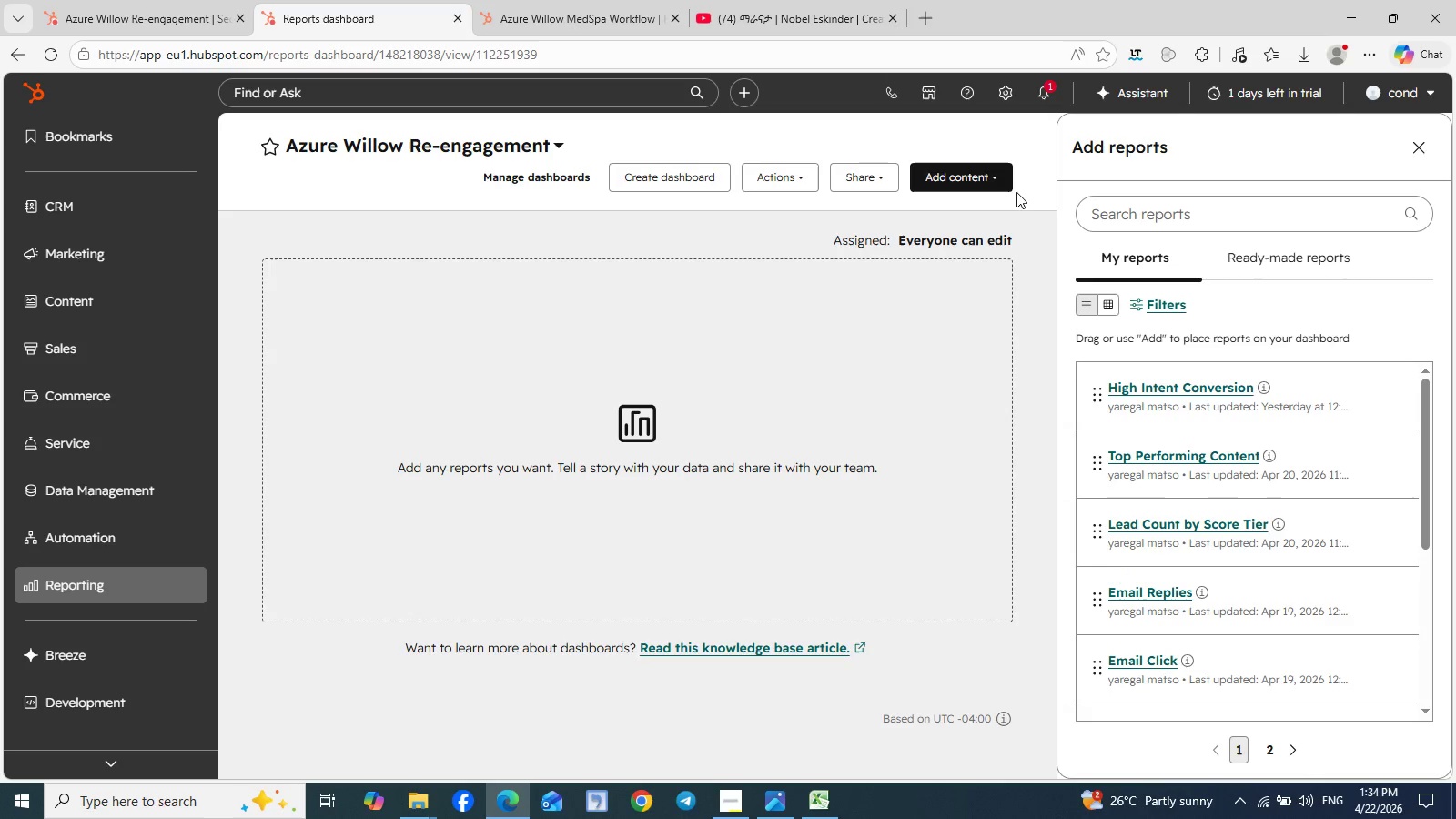 
left_click([997, 179])
 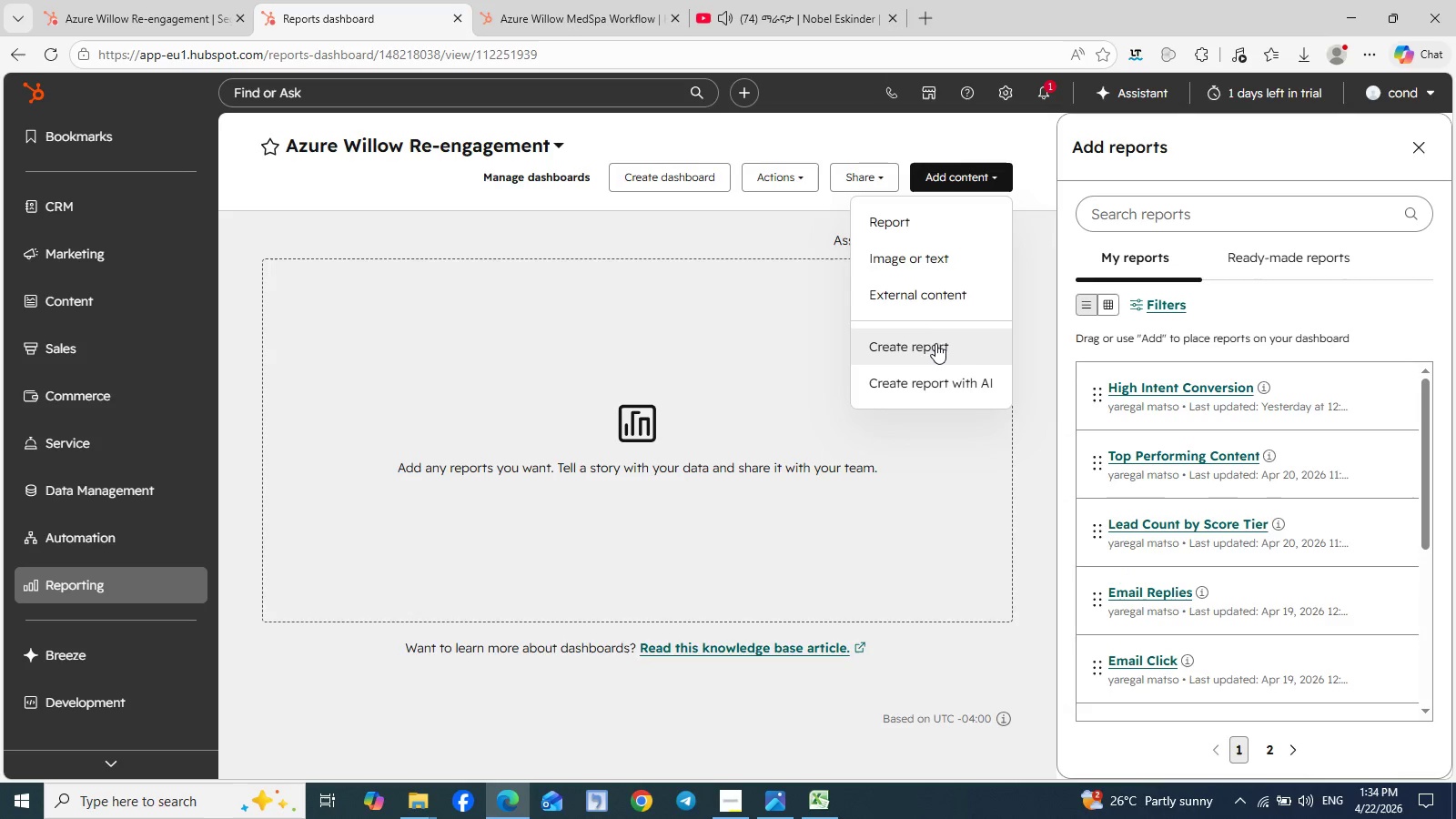 
left_click([934, 344])
 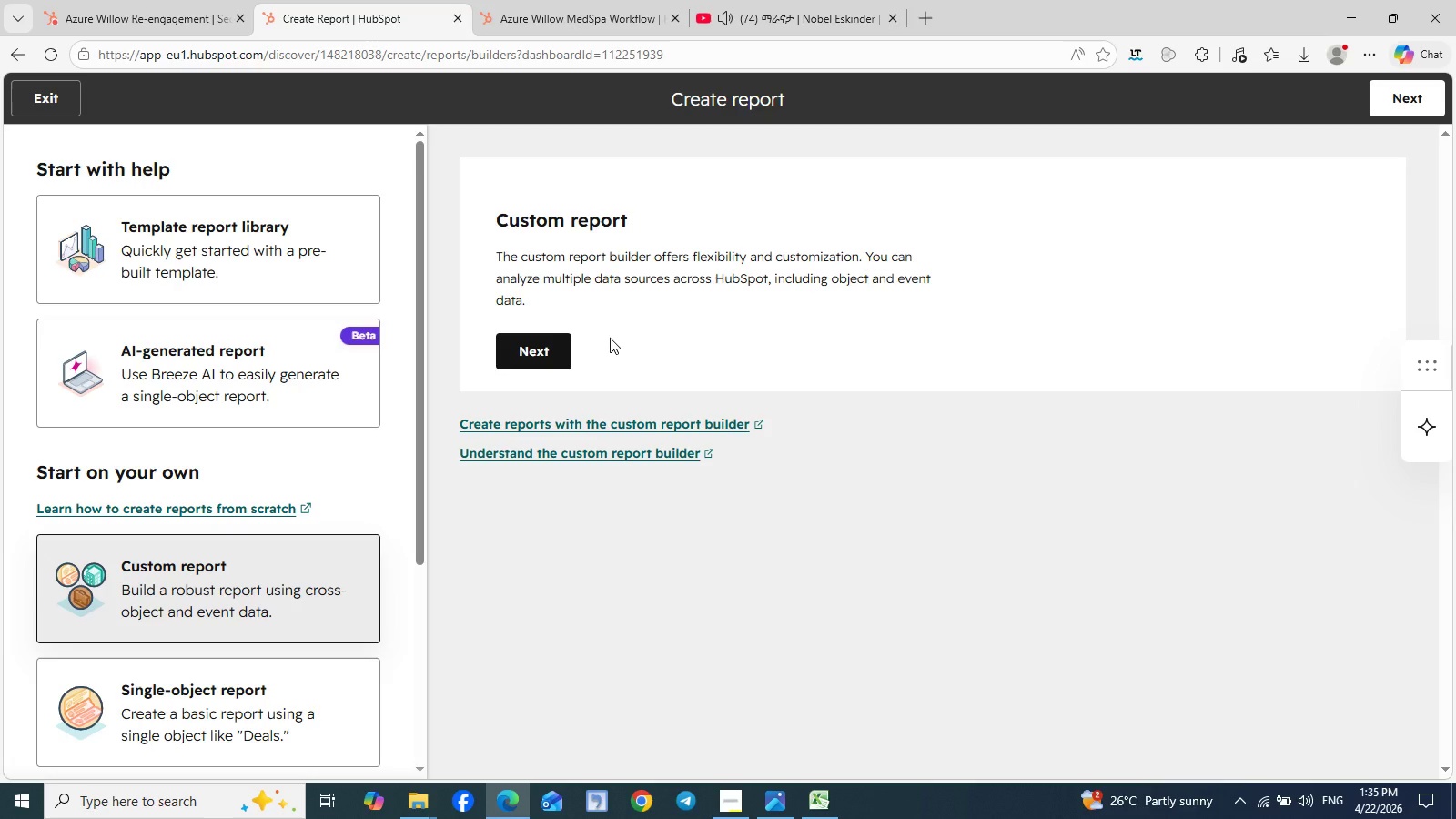 
wait(23.45)
 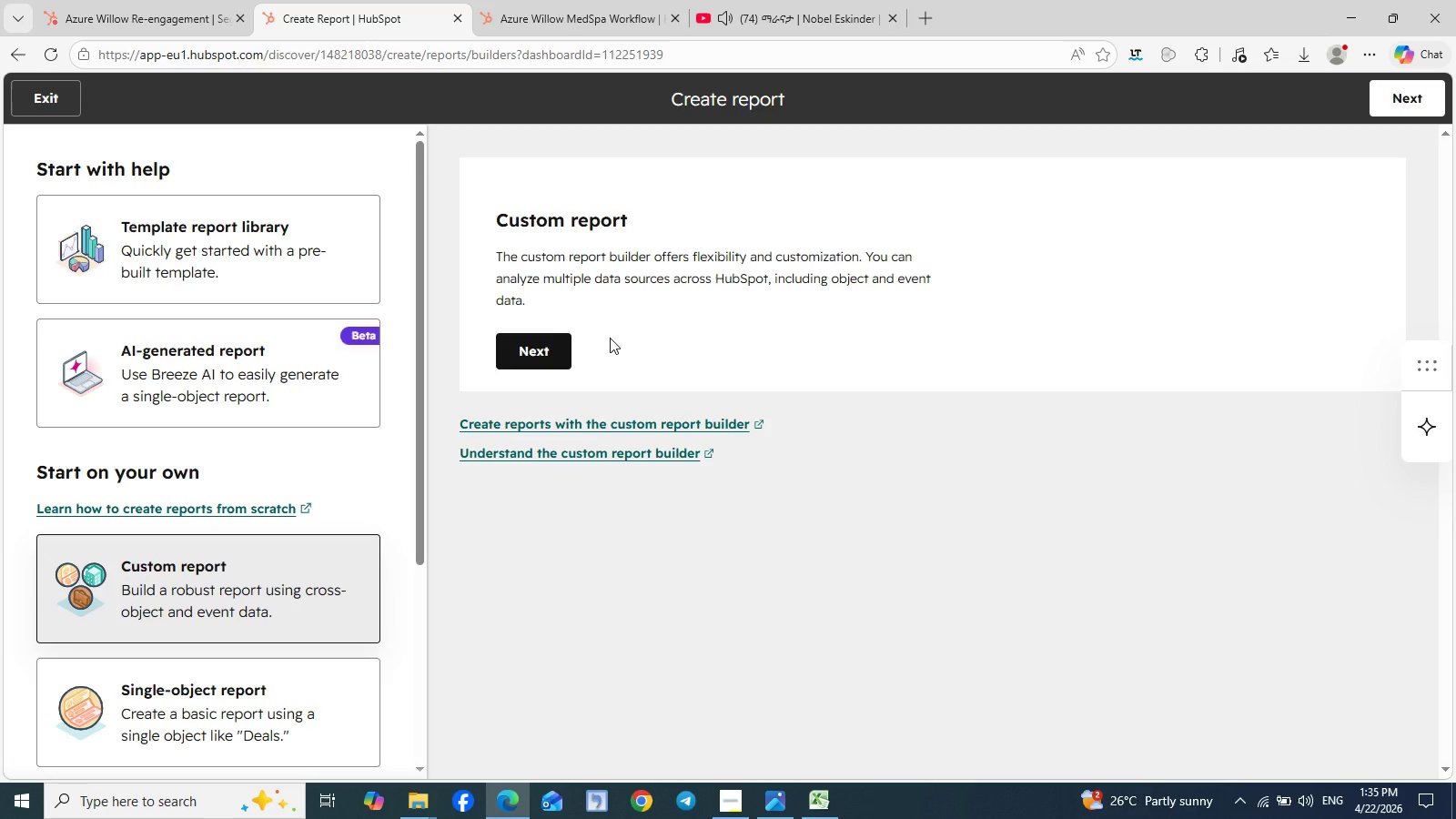 
scroll: coordinate [257, 535], scroll_direction: down, amount: 2.0
 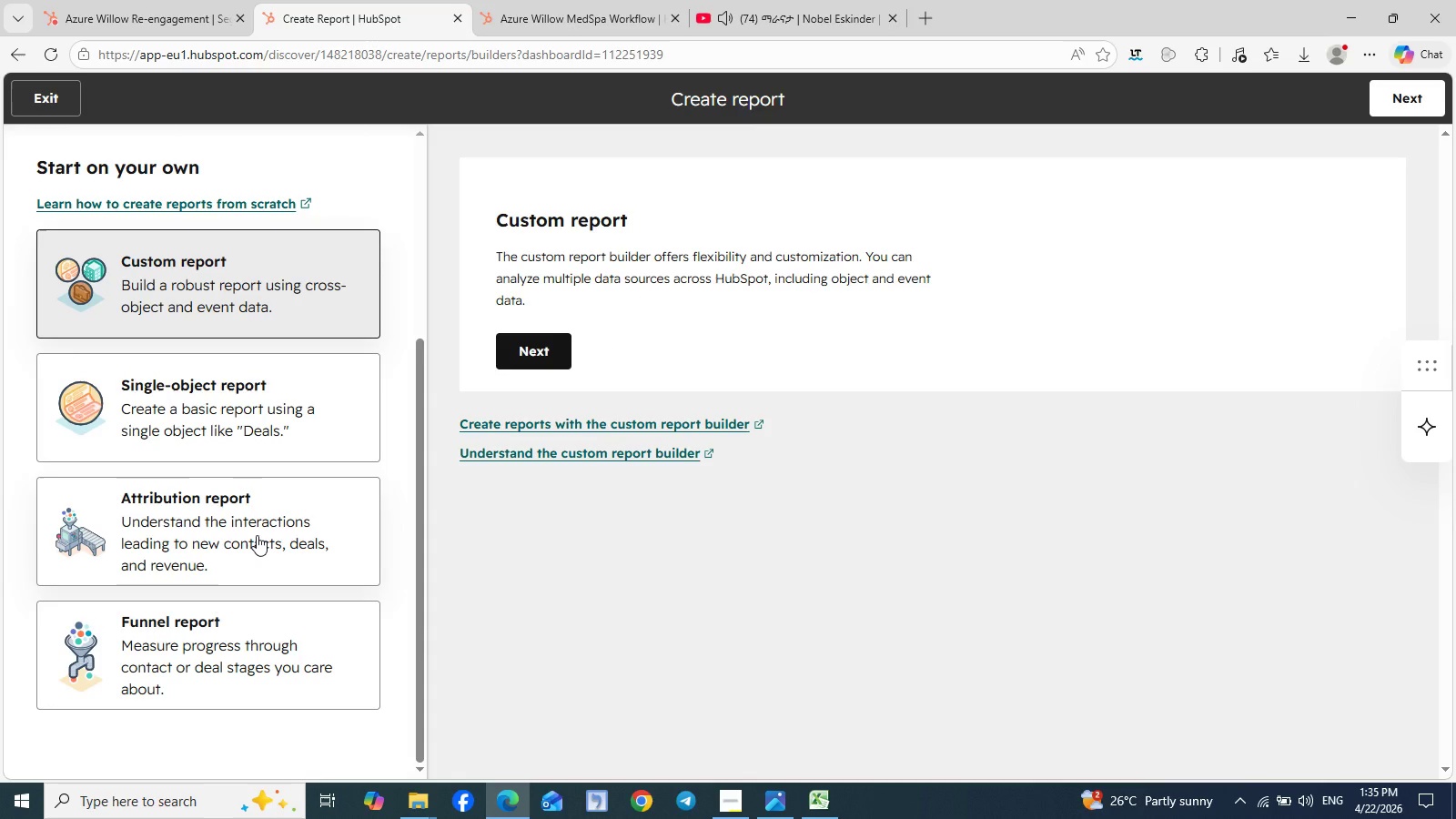 
wait(7.49)
 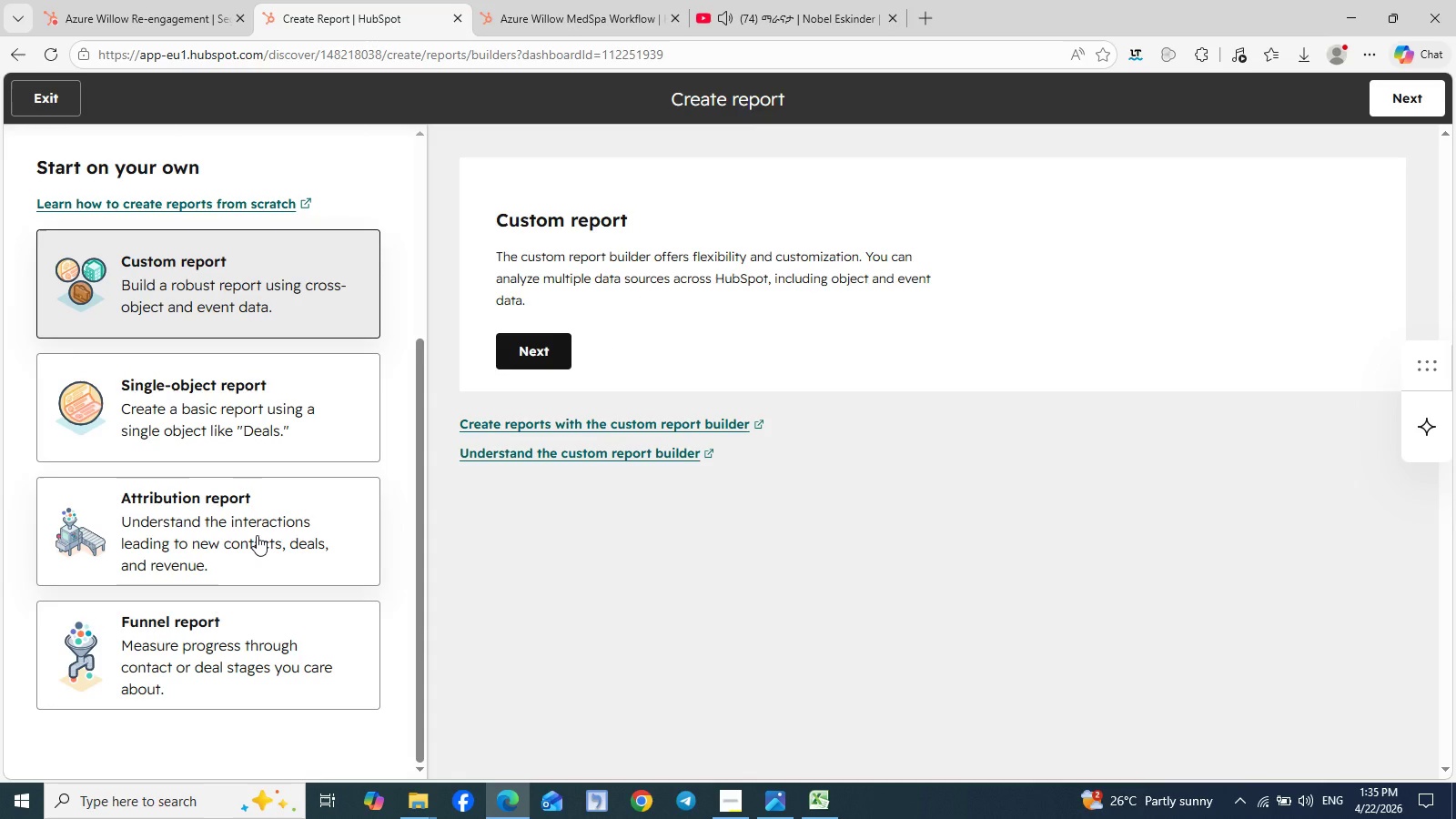 
scroll: coordinate [260, 425], scroll_direction: up, amount: 3.0
 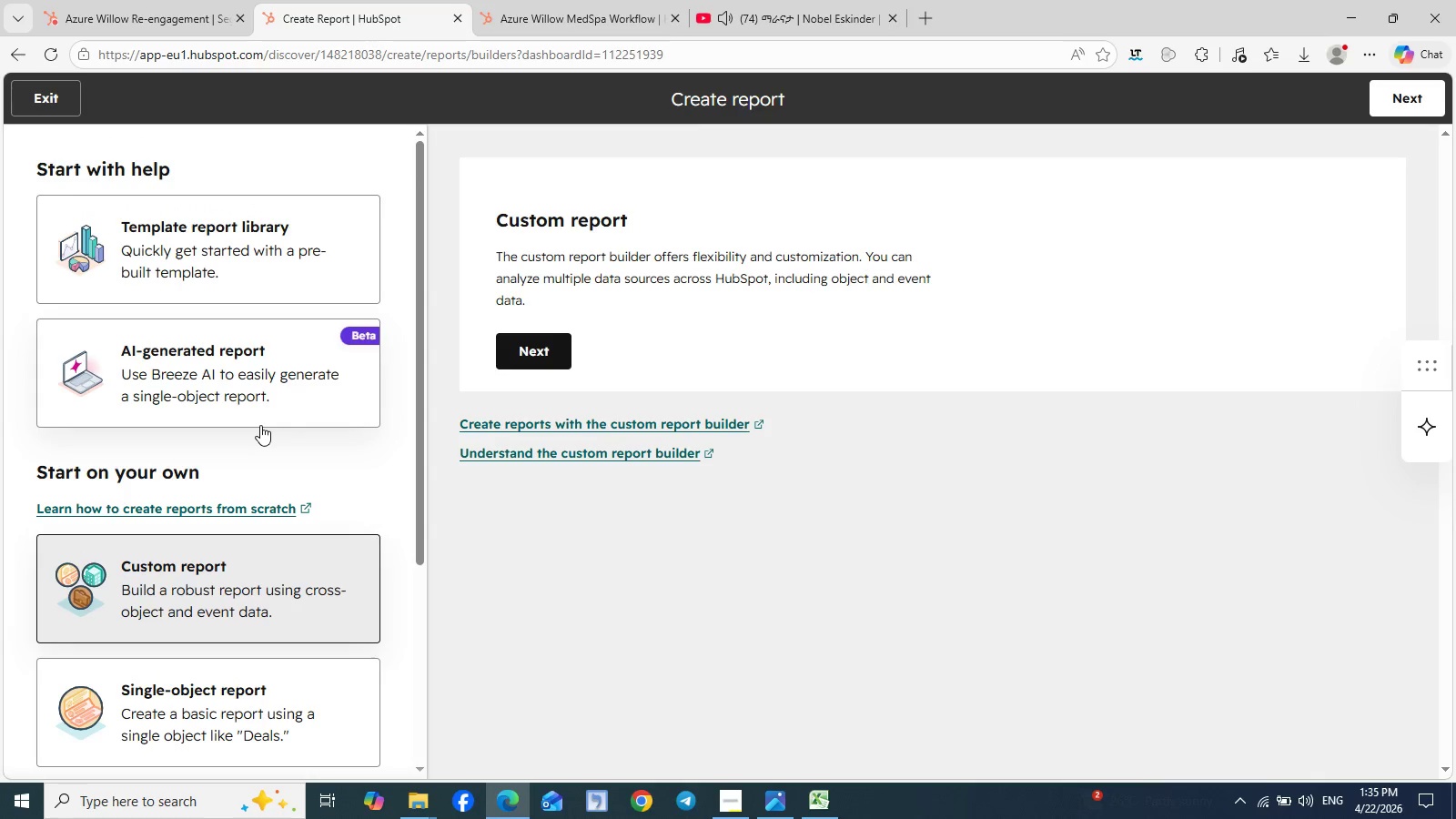 
scroll: coordinate [260, 425], scroll_direction: none, amount: 0.0
 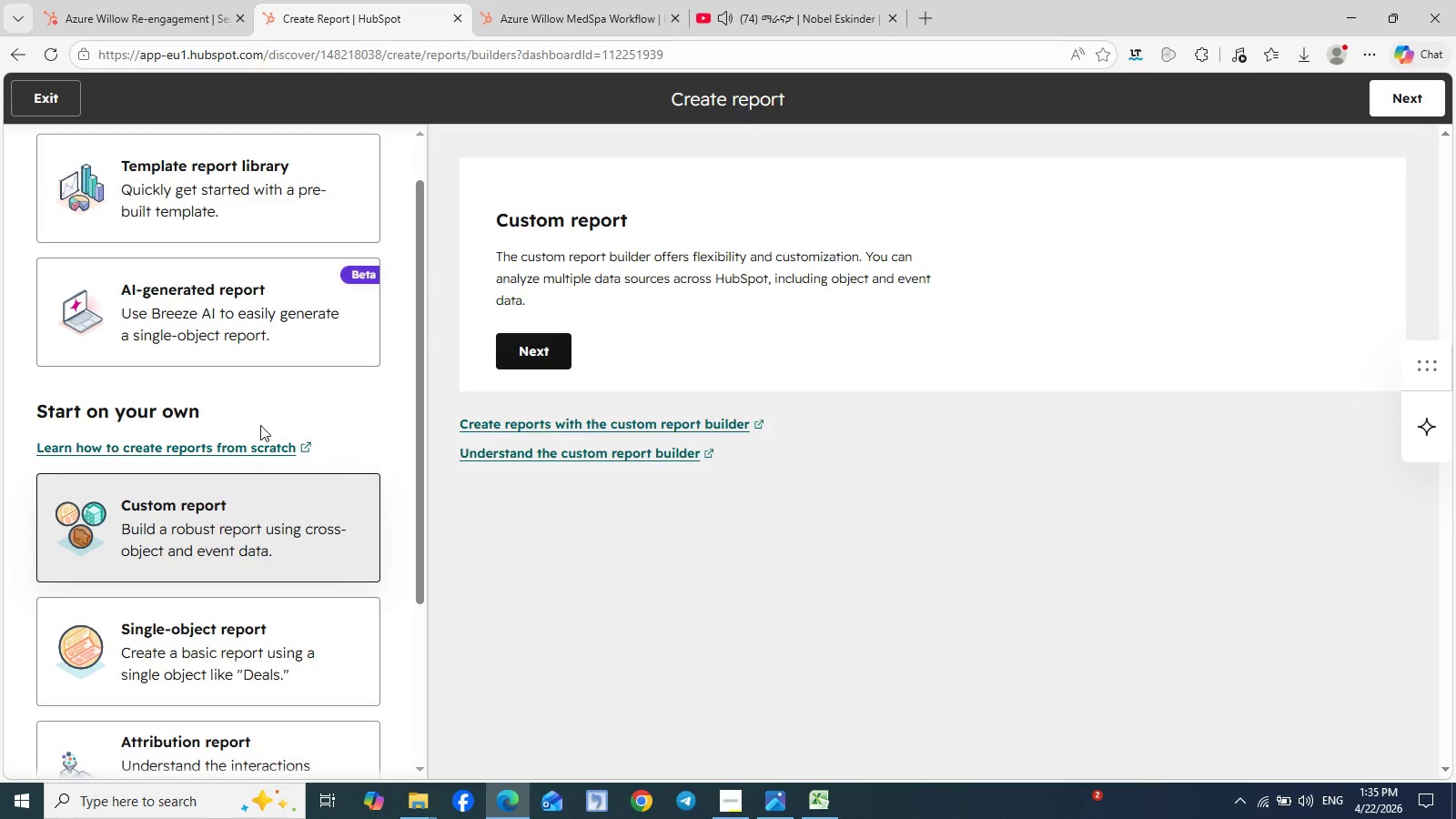 
scroll: coordinate [260, 425], scroll_direction: down, amount: 1.0
 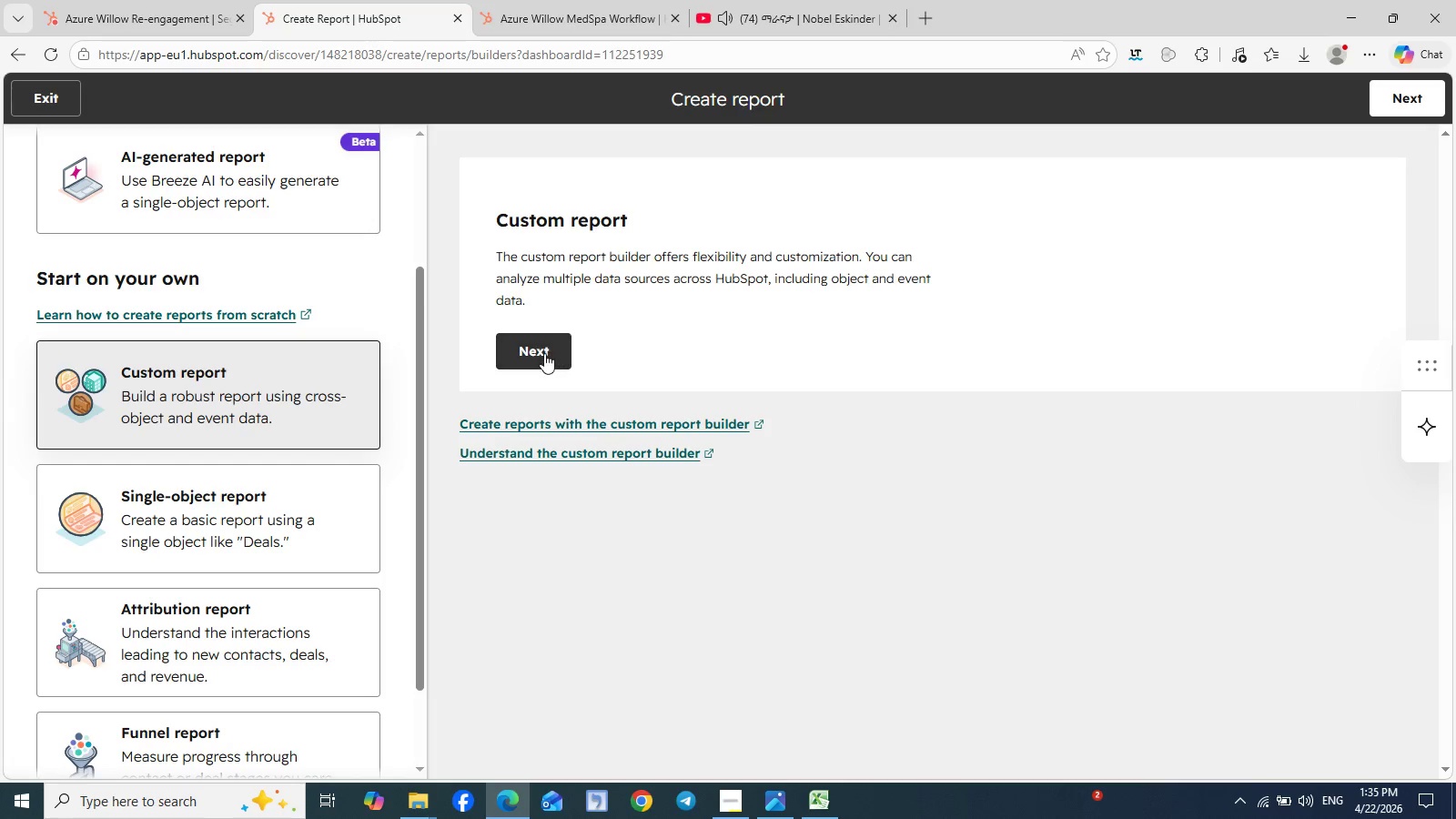 
left_click([544, 353])
 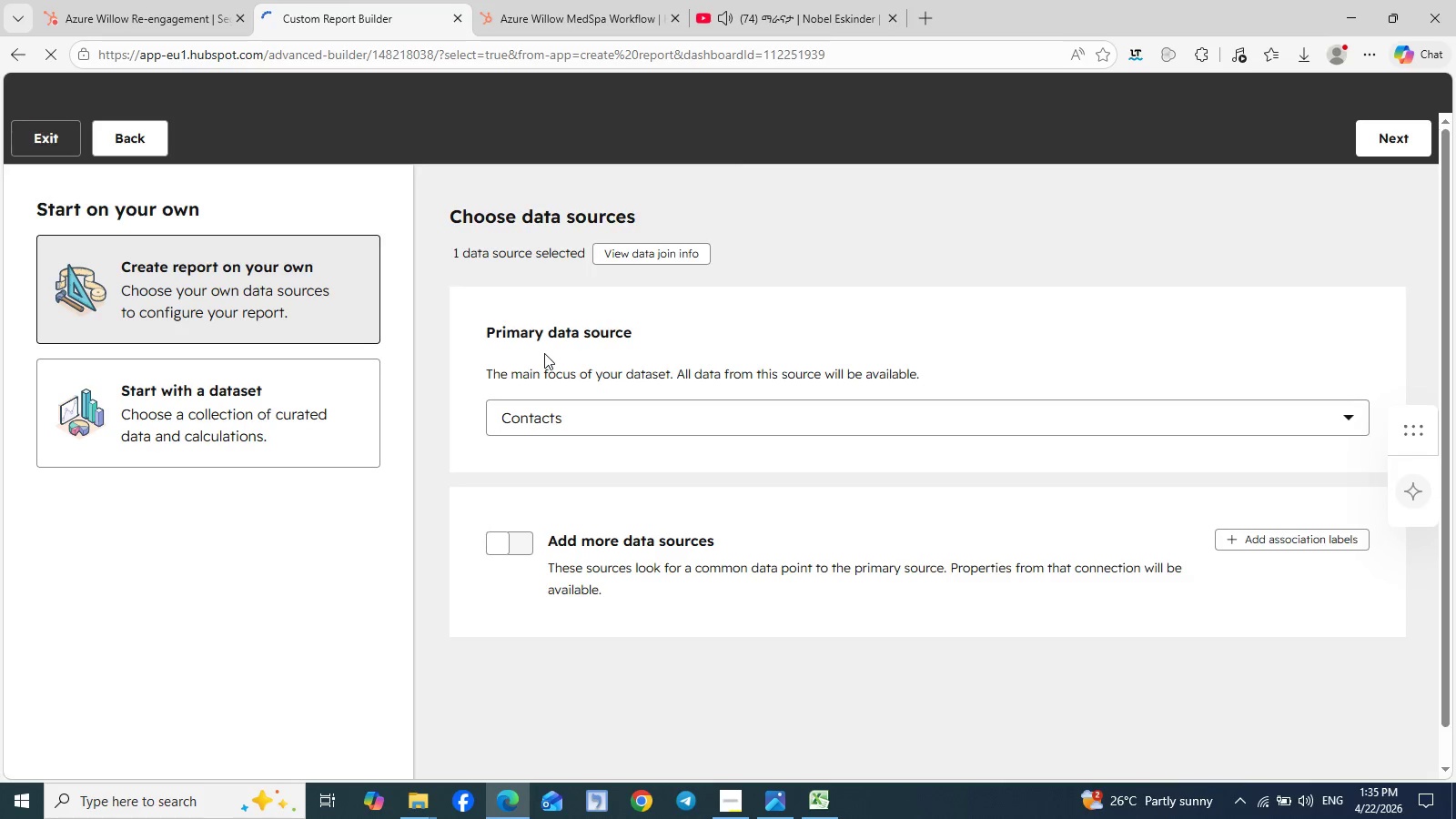 
wait(7.23)
 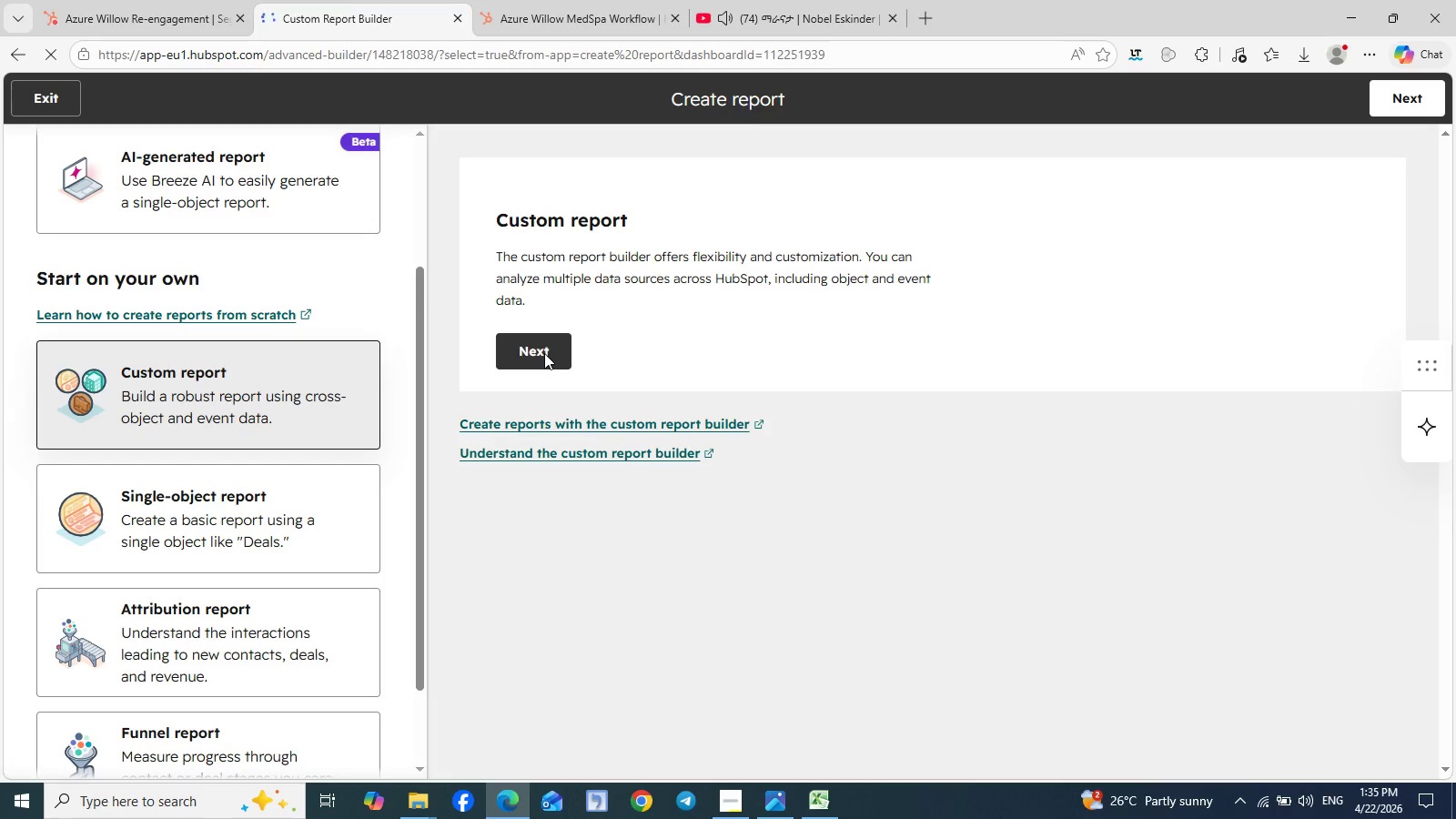 
left_click([582, 376])
 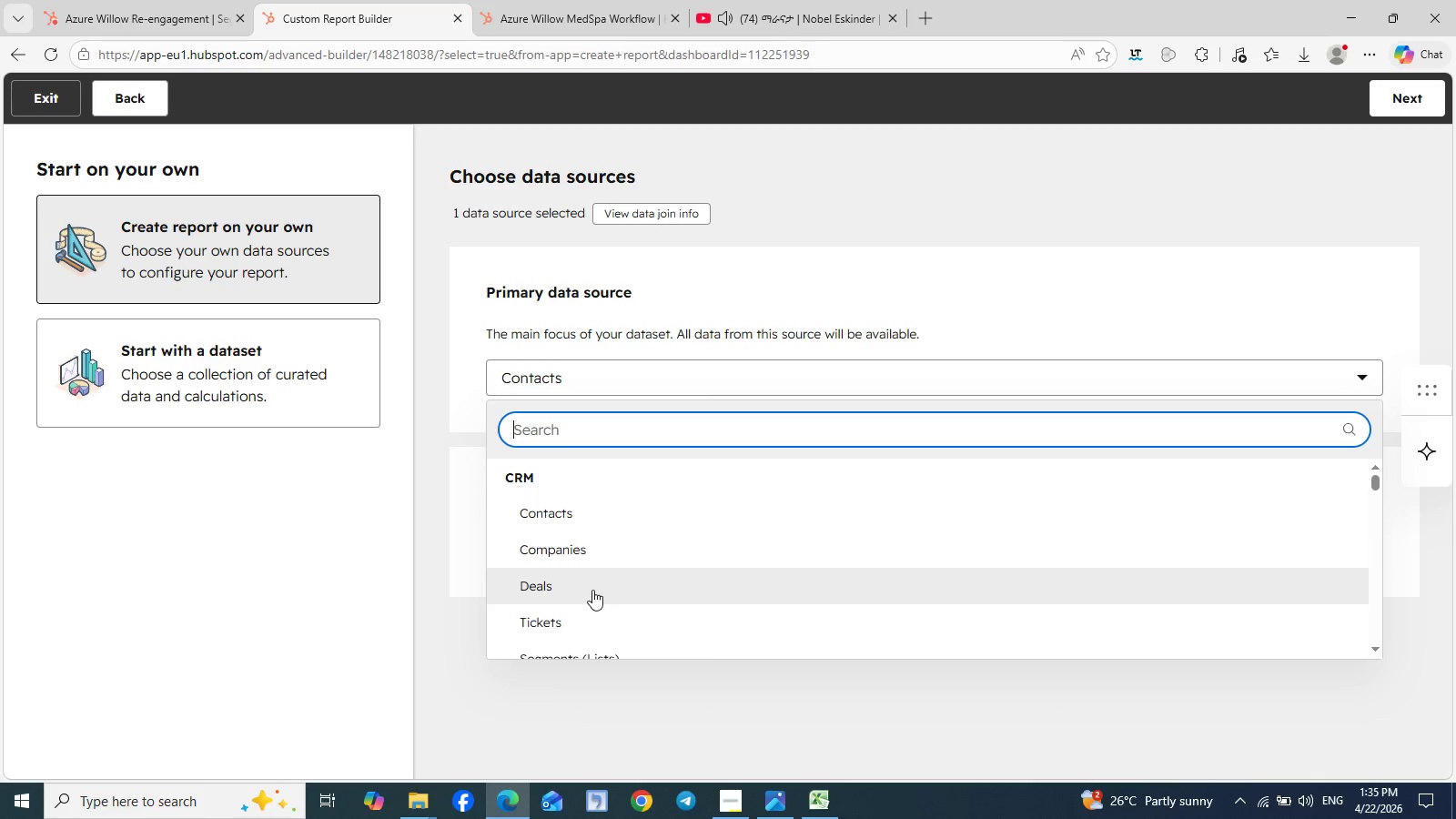 
scroll: coordinate [592, 590], scroll_direction: down, amount: 2.0
 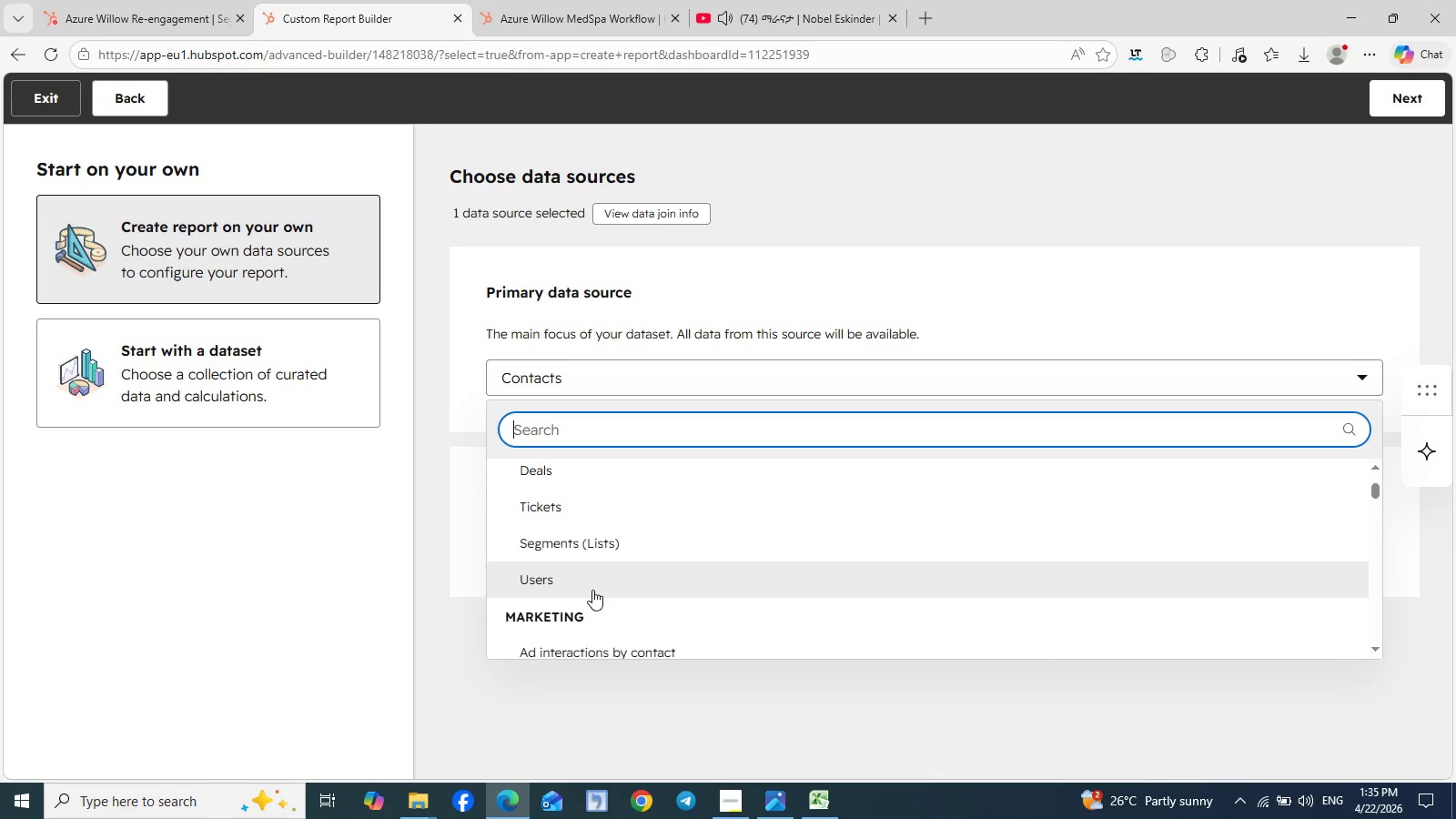 
scroll: coordinate [592, 590], scroll_direction: none, amount: 0.0
 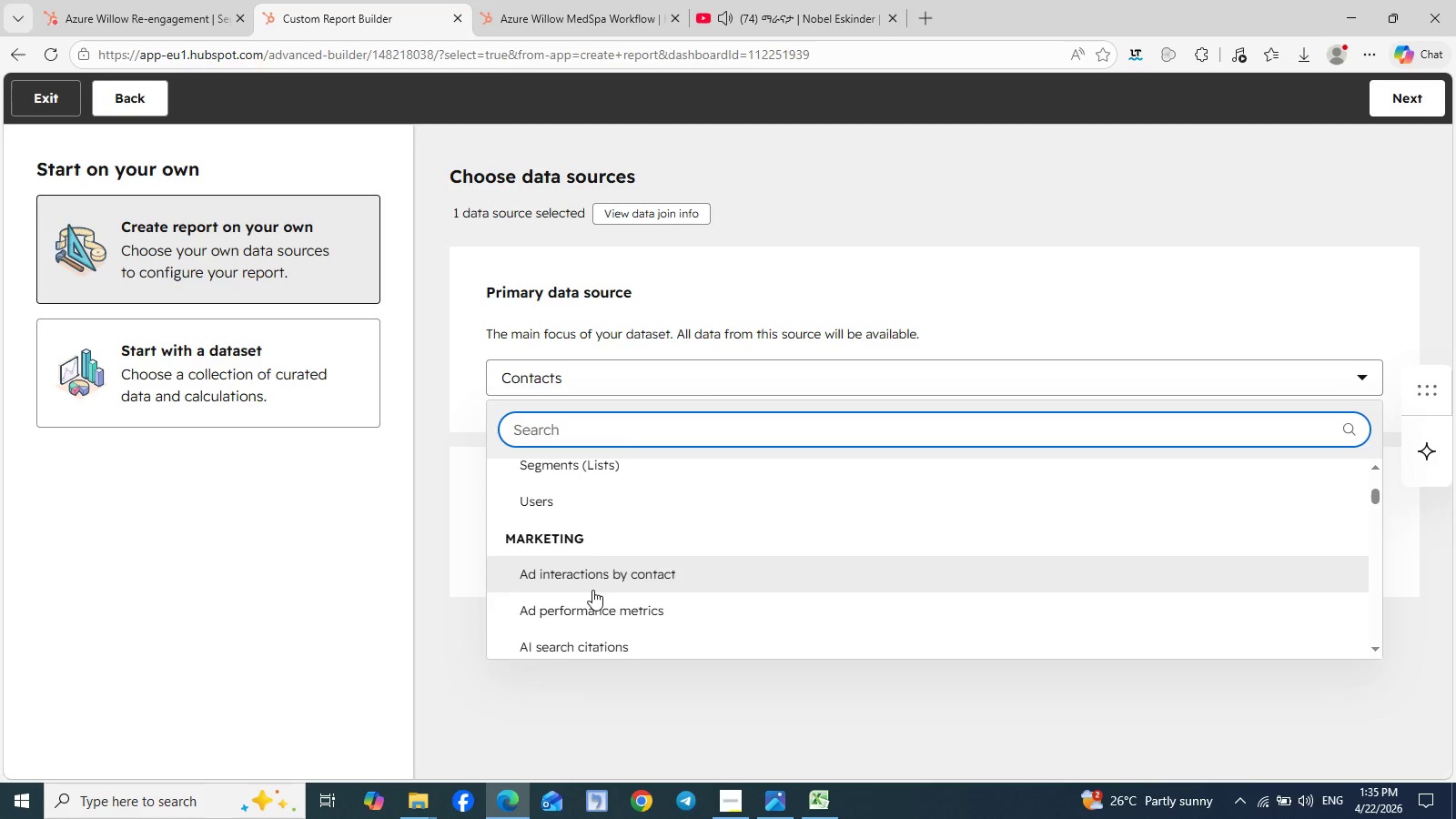 
scroll: coordinate [592, 590], scroll_direction: down, amount: 4.0
 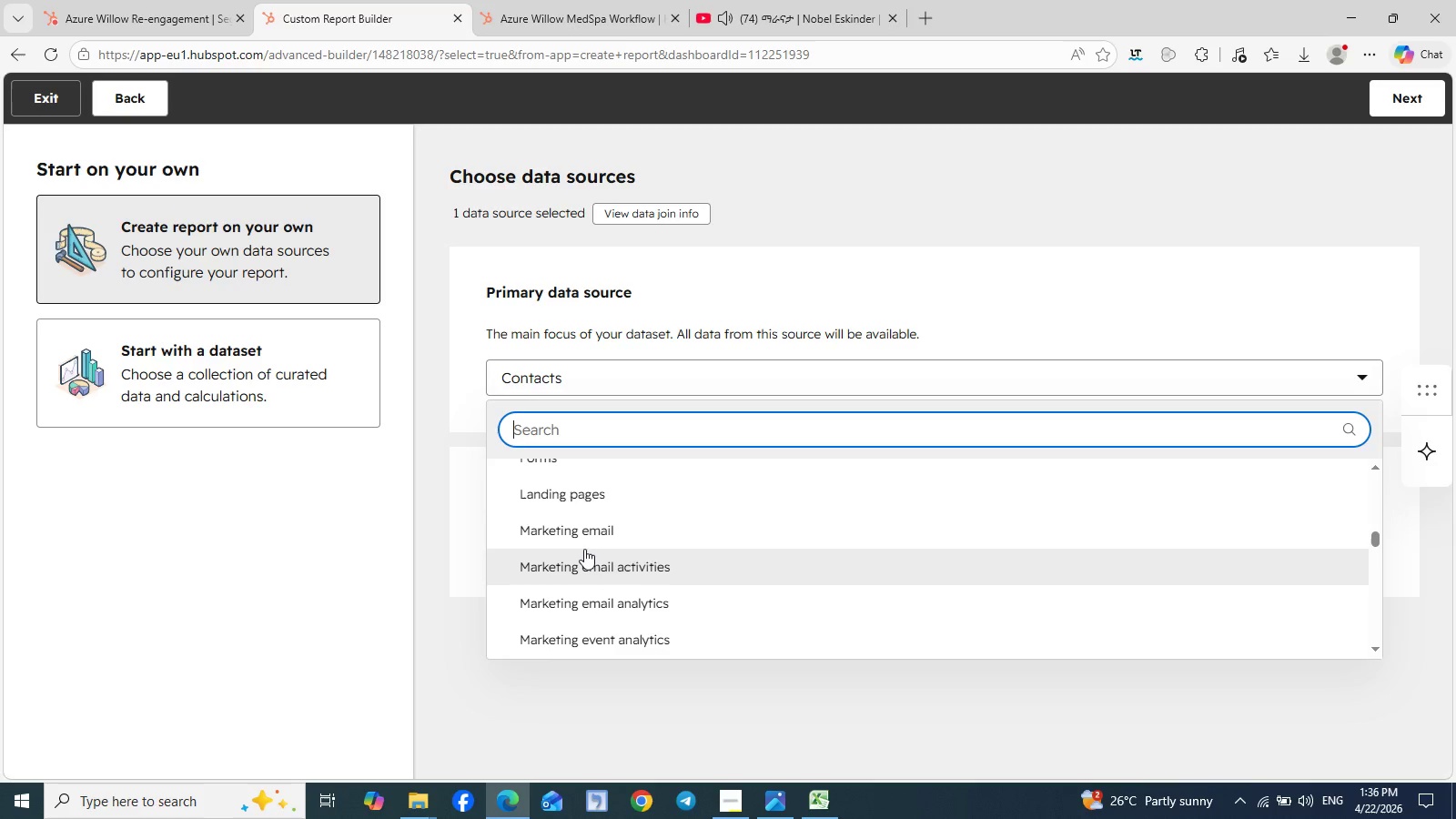 
left_click([586, 541])
 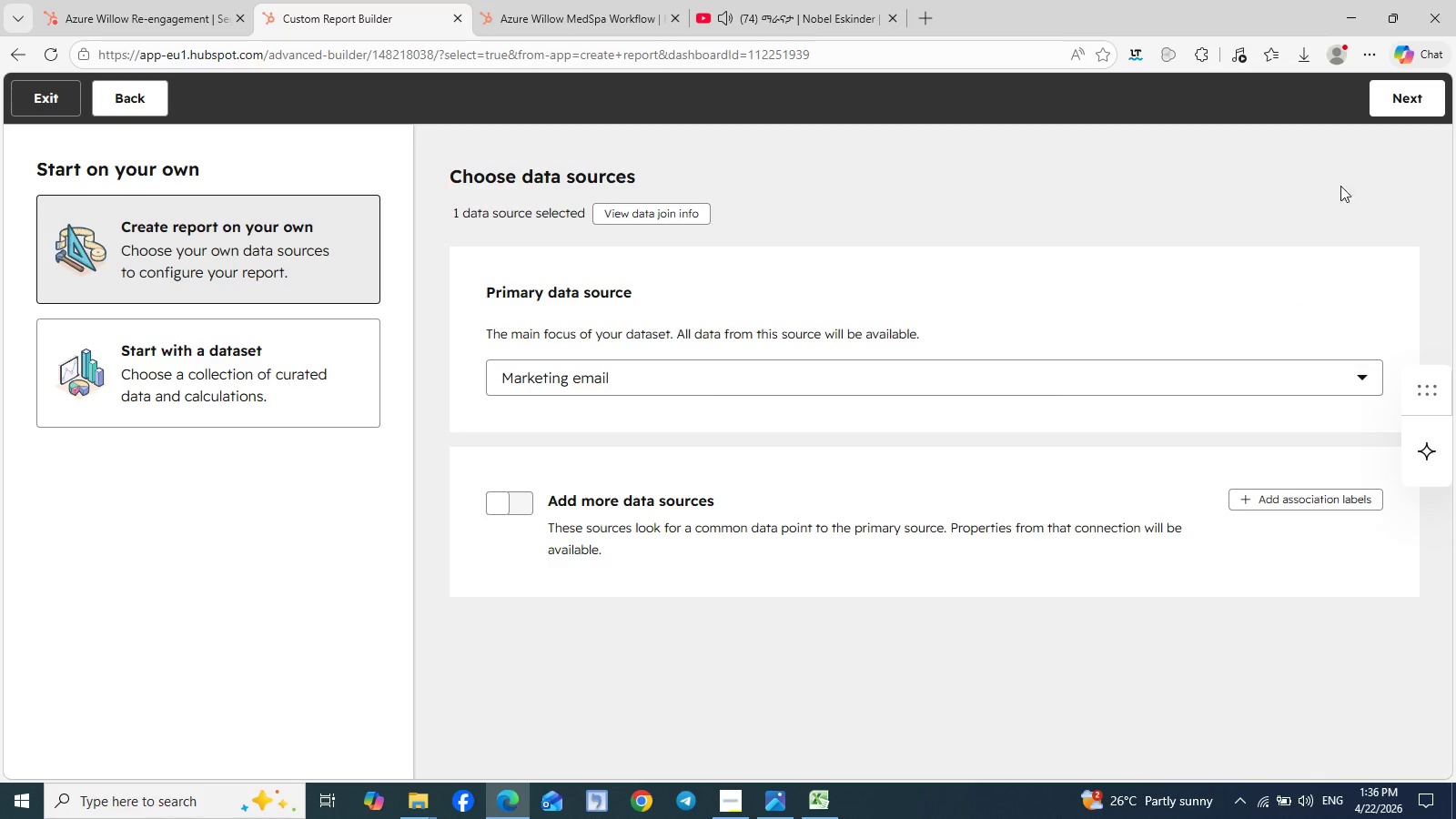 
left_click([1402, 98])
 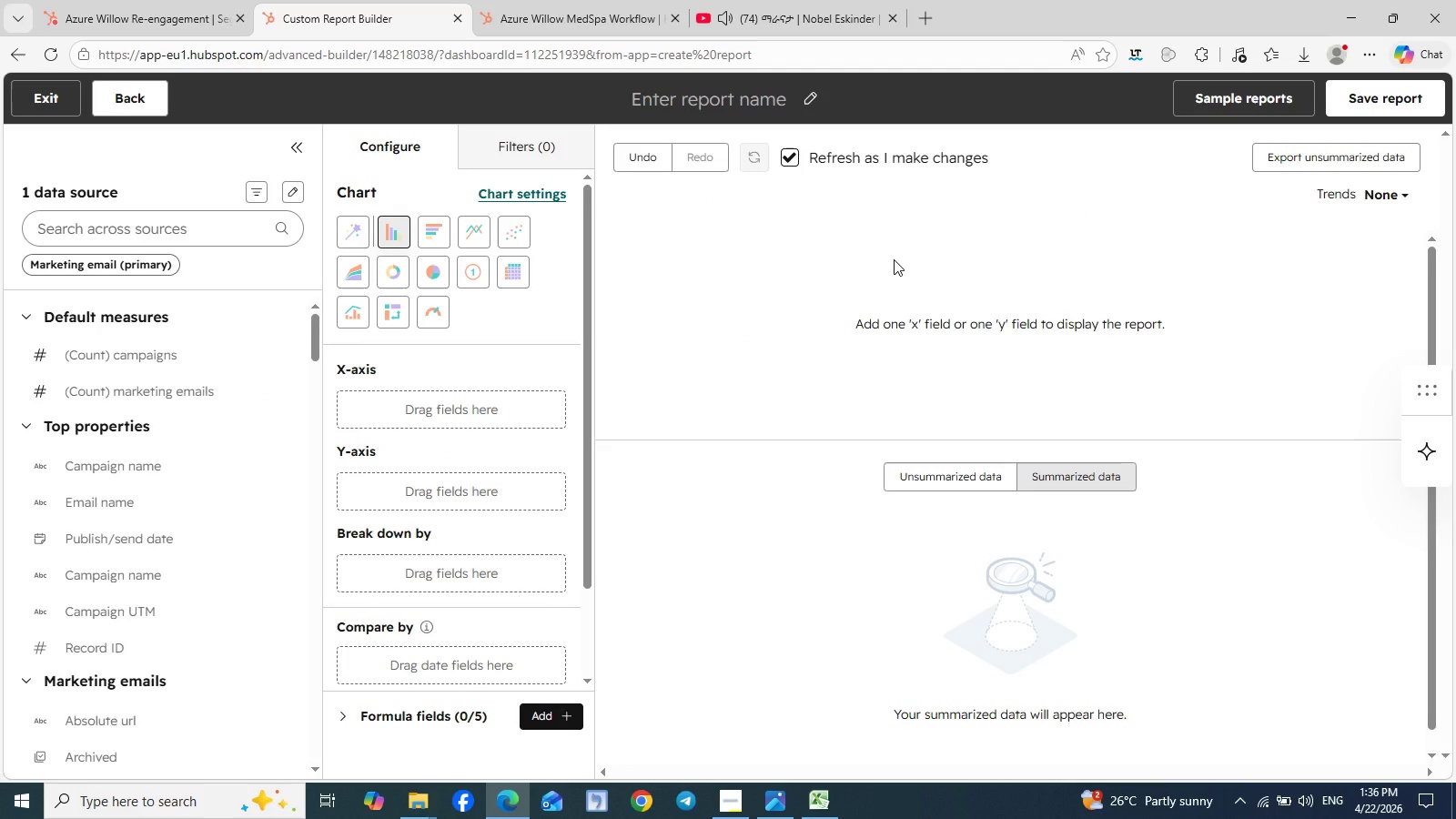 
wait(8.84)
 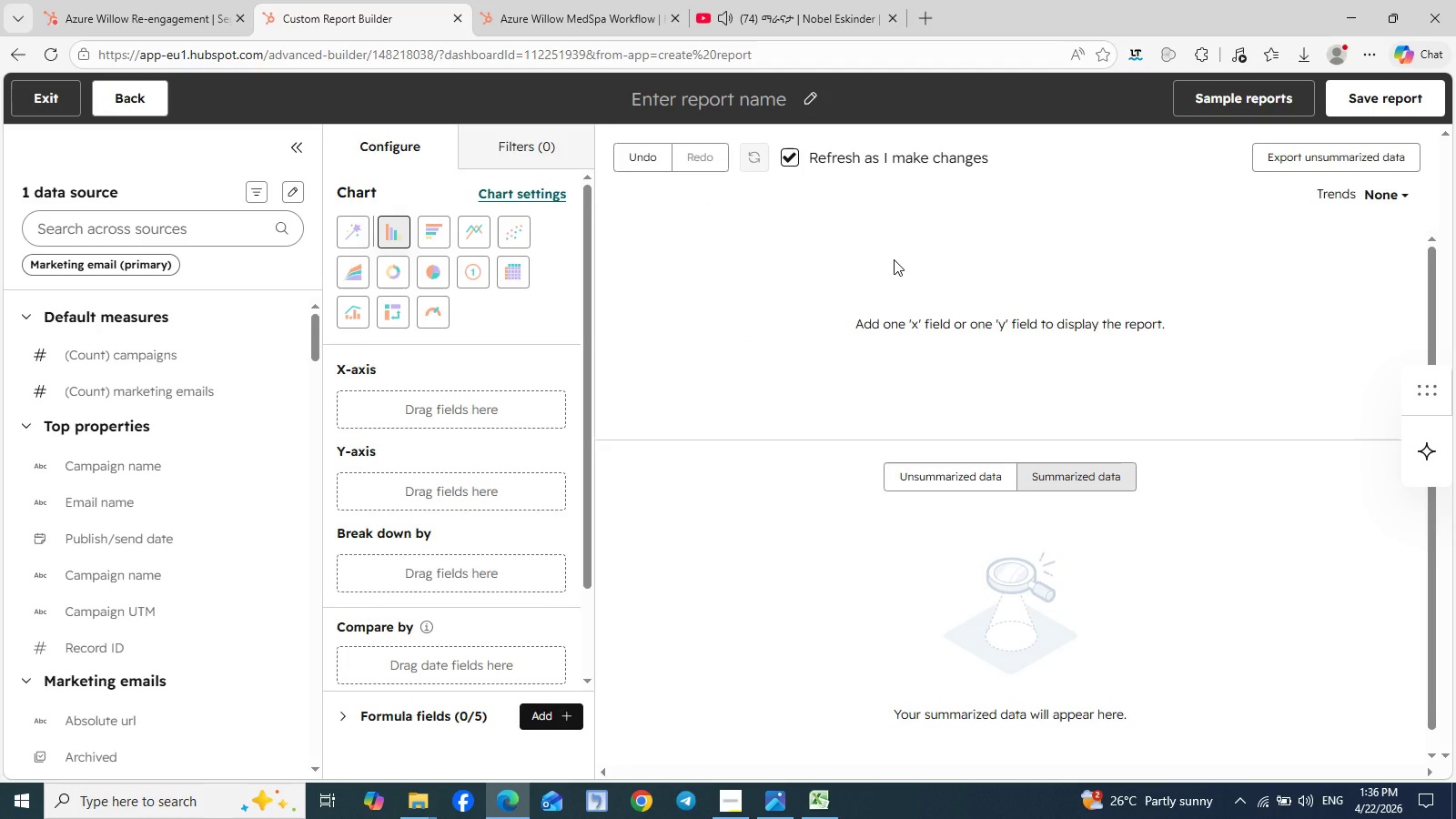 
left_click([524, 157])
 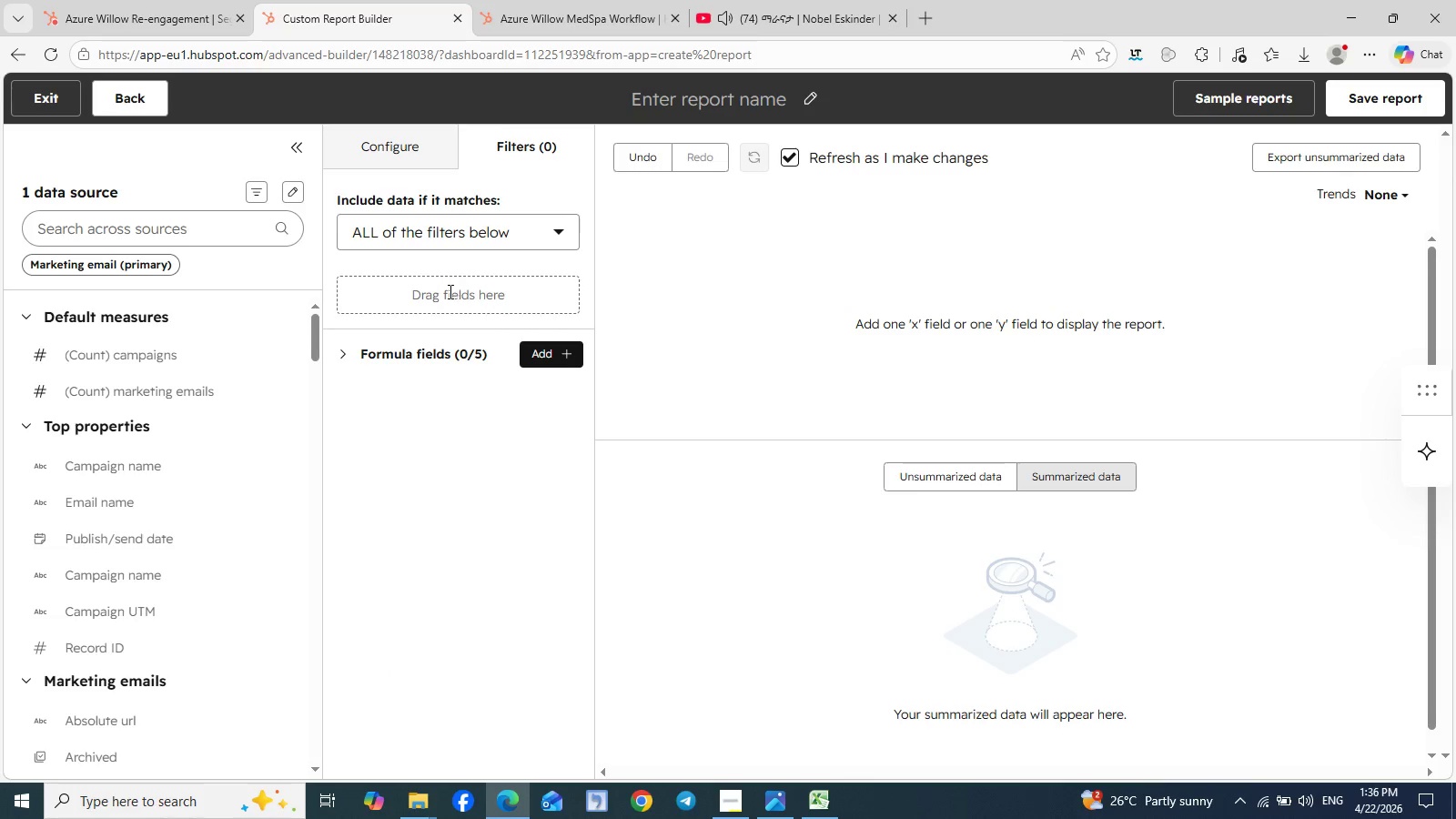 
wait(9.17)
 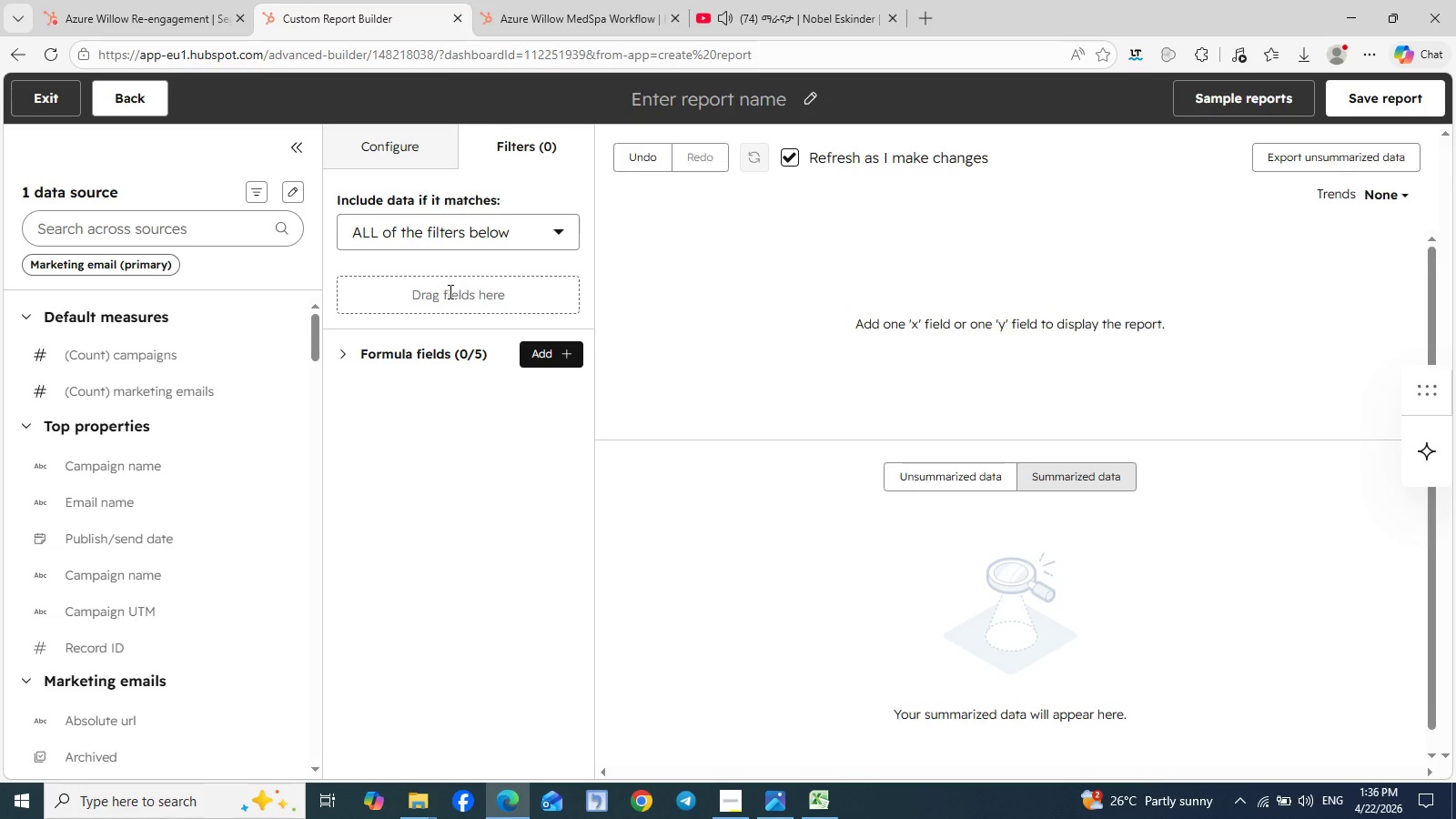 
left_click([178, 236])
 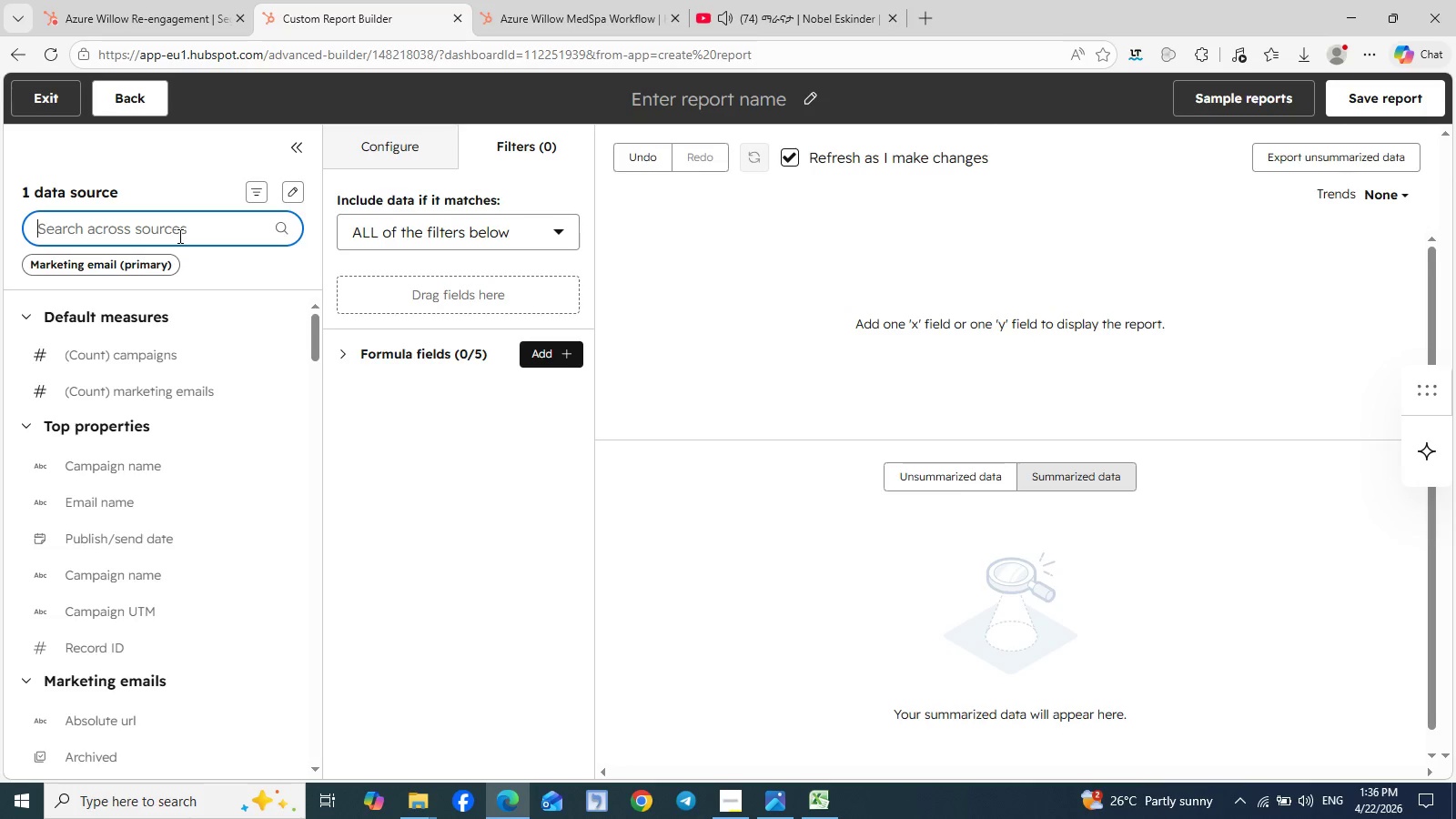 
type(email)
 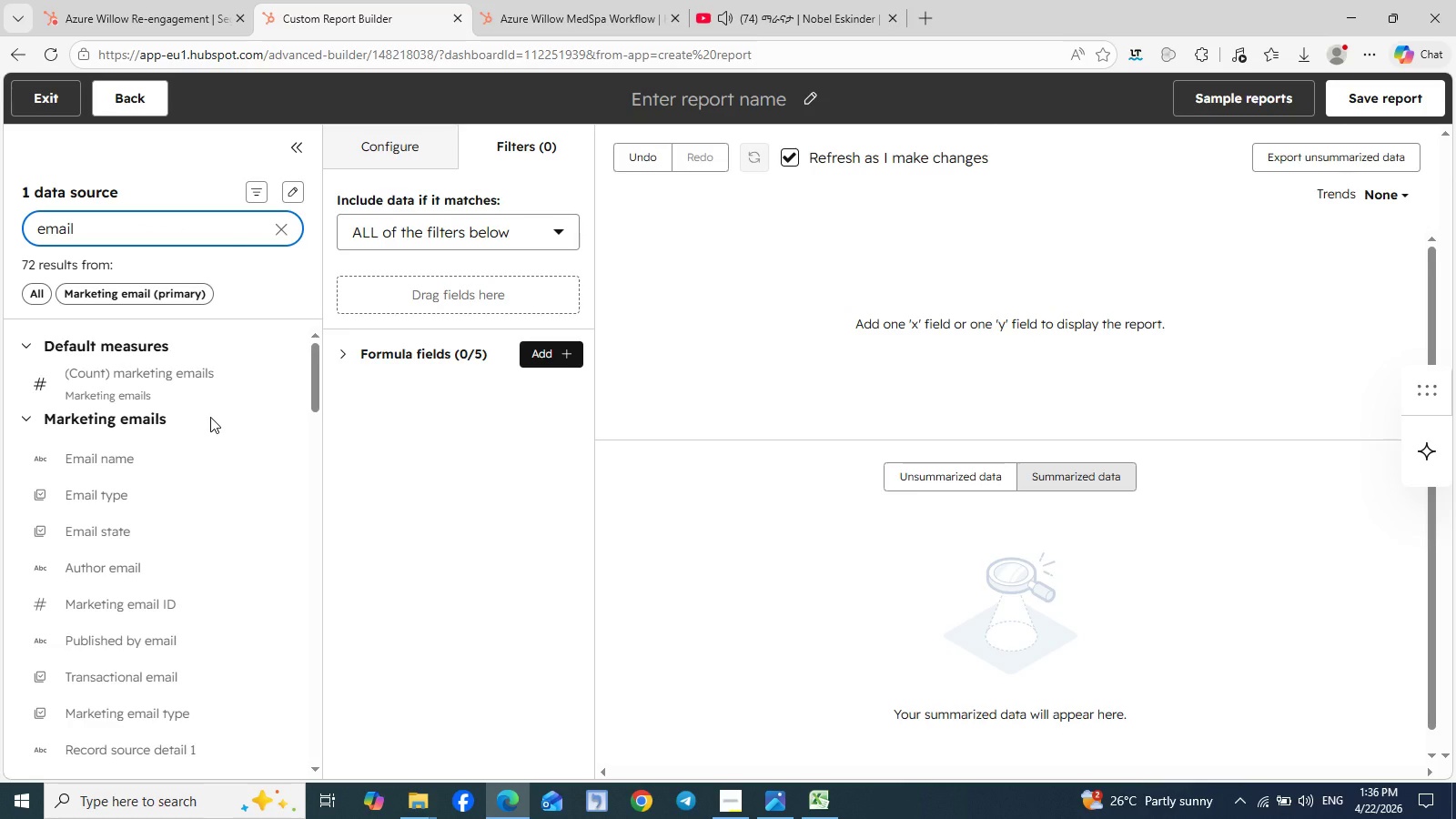 
wait(11.06)
 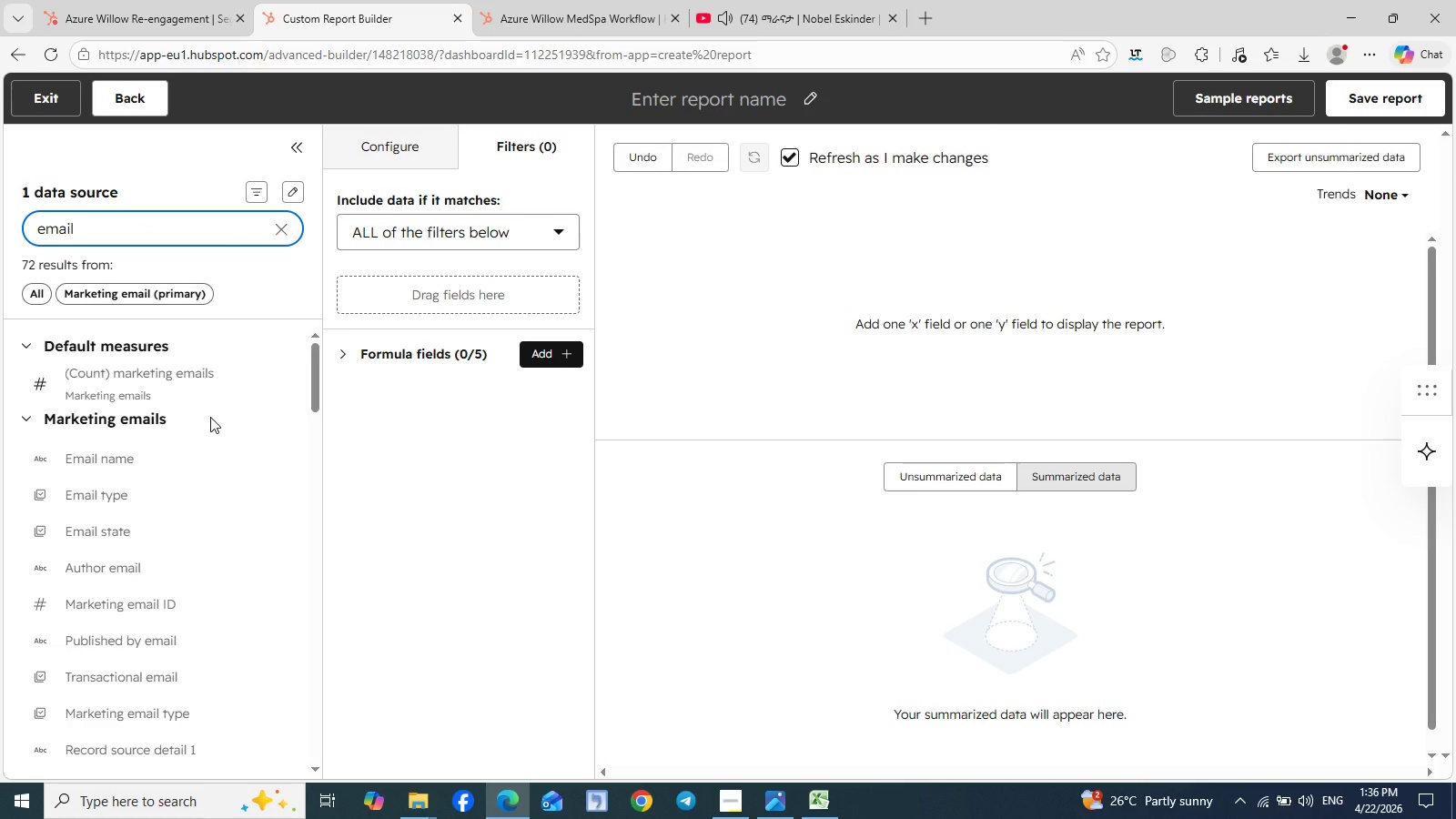 
left_click([291, 464])
 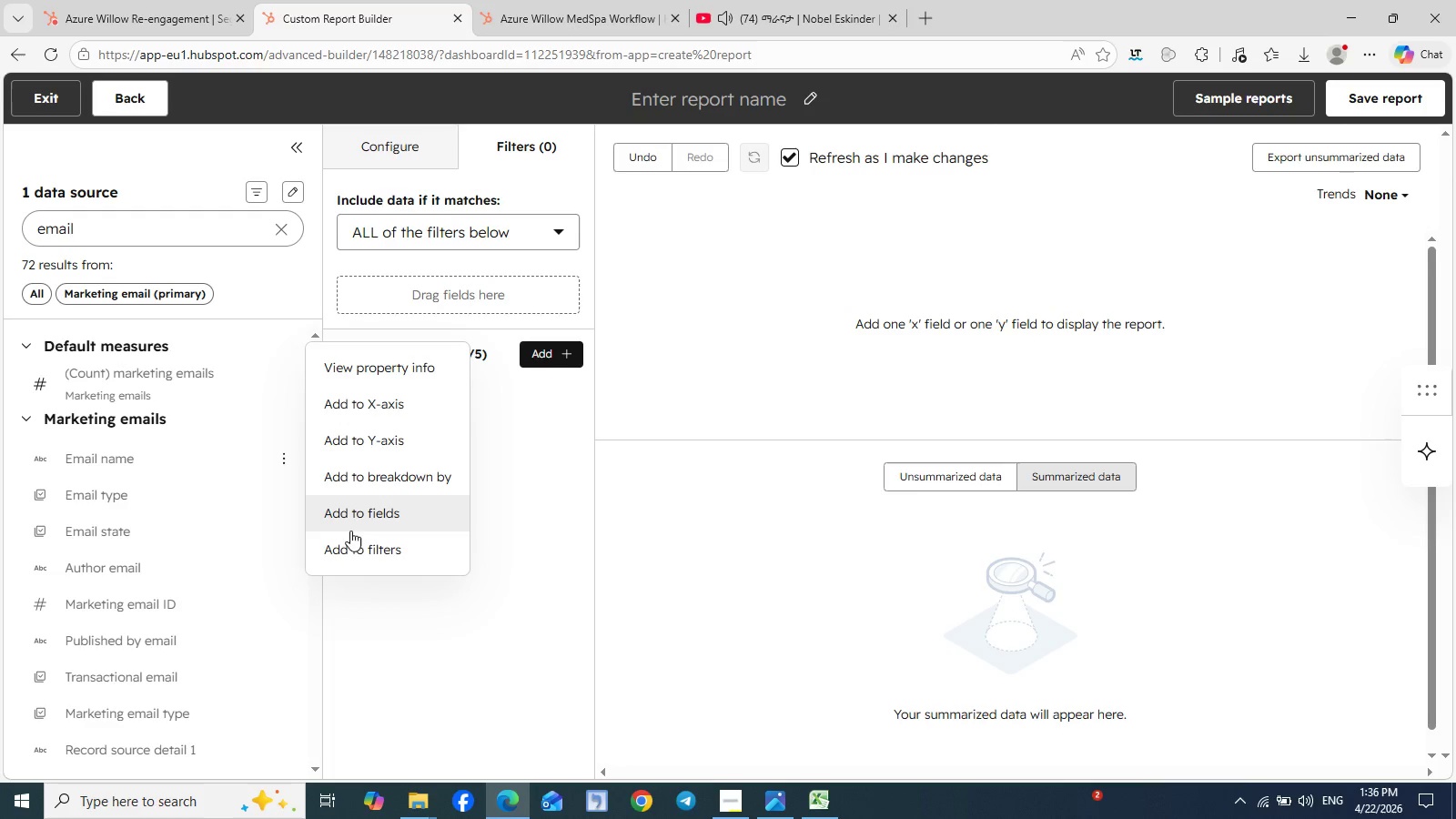 
left_click([365, 553])
 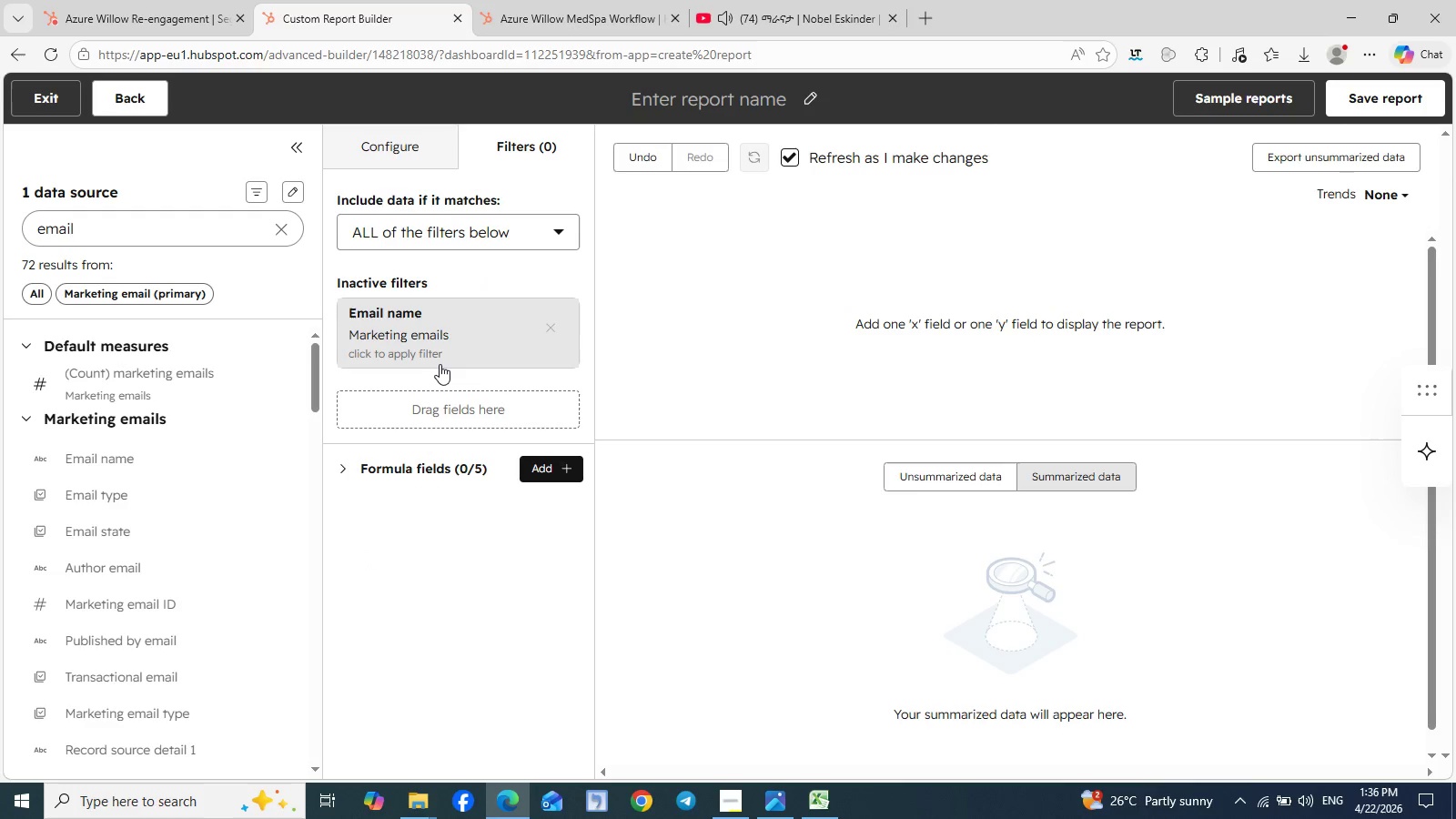 
double_click([438, 348])
 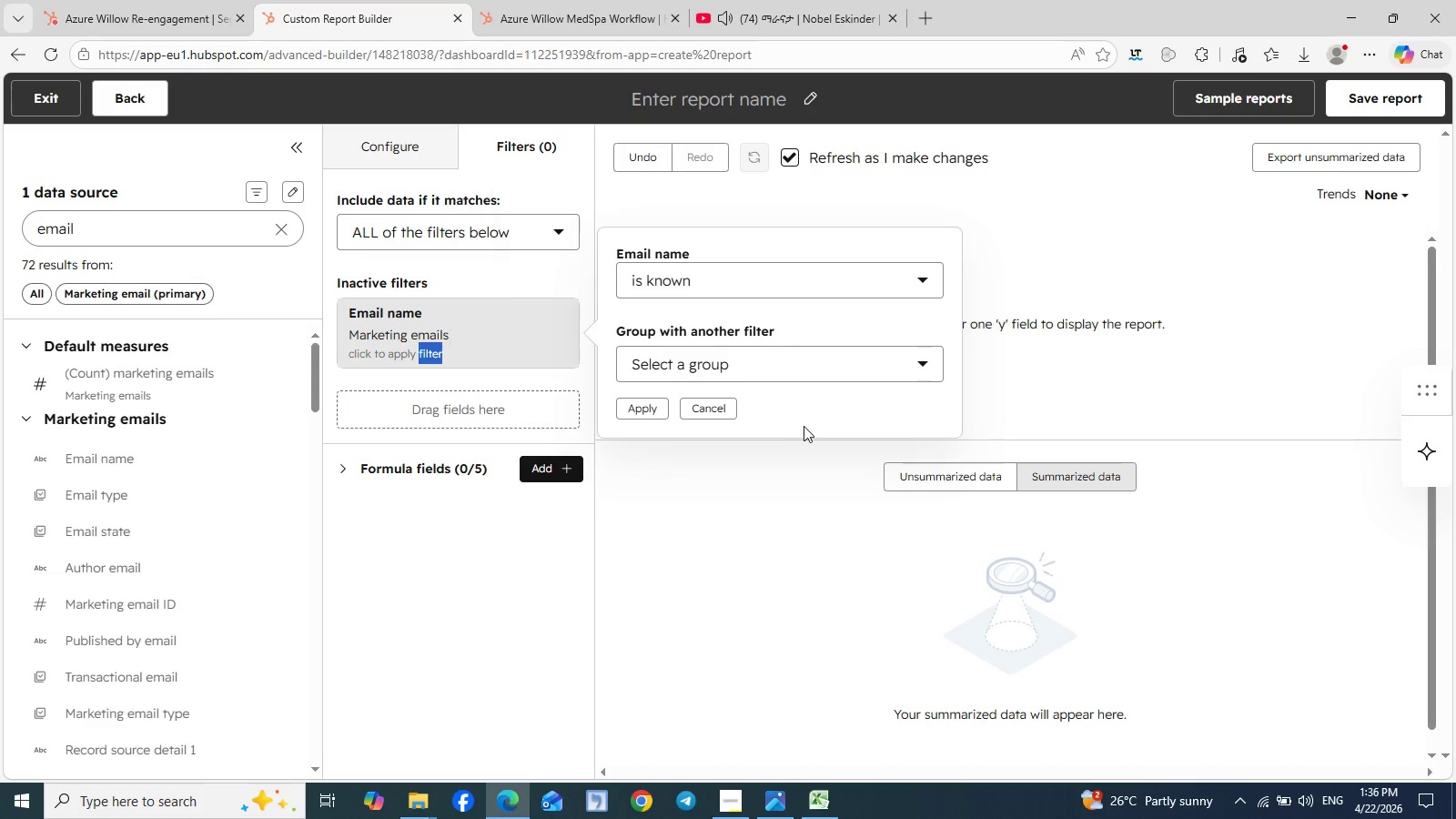 
wait(5.05)
 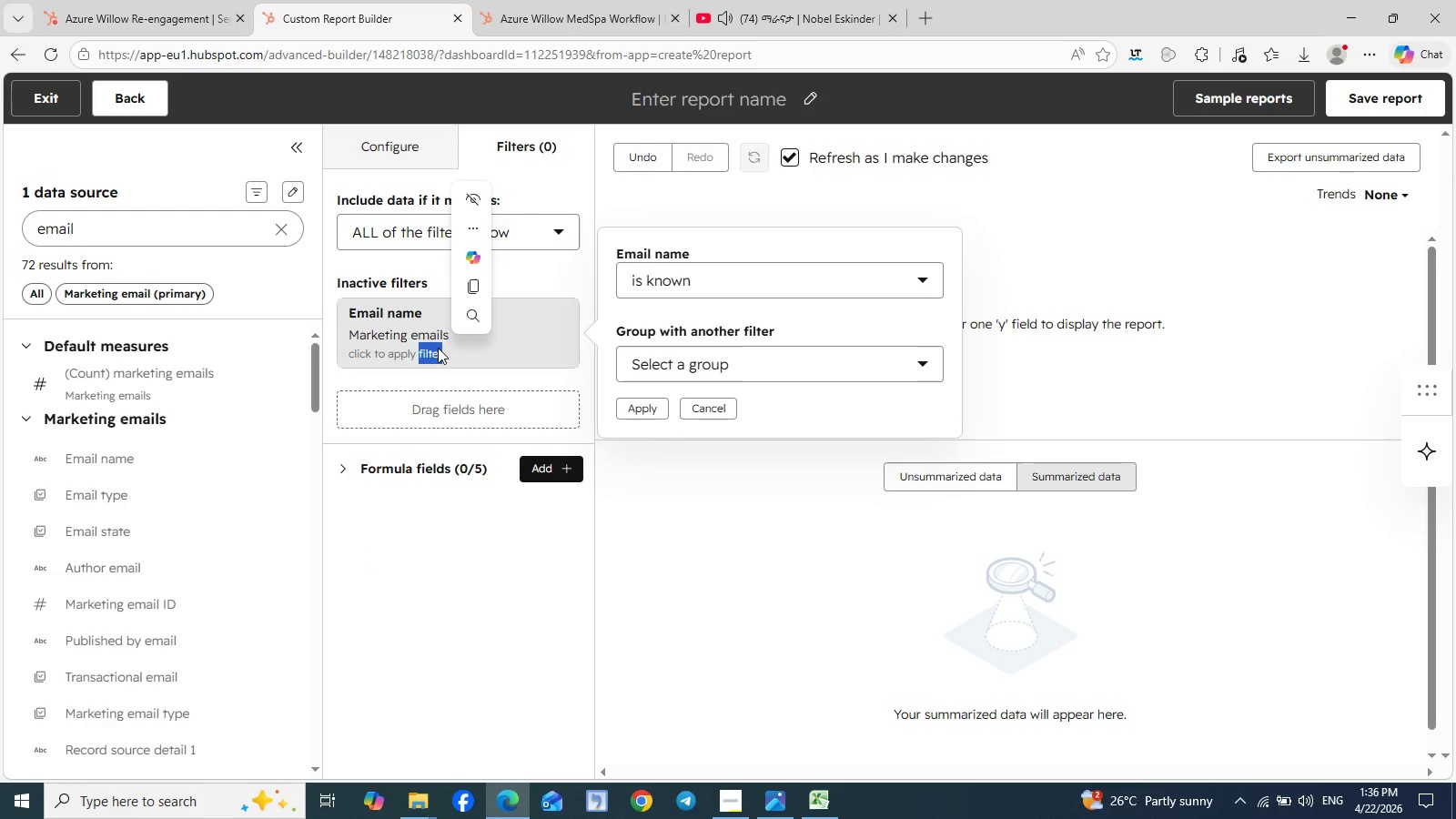 
left_click([925, 373])
 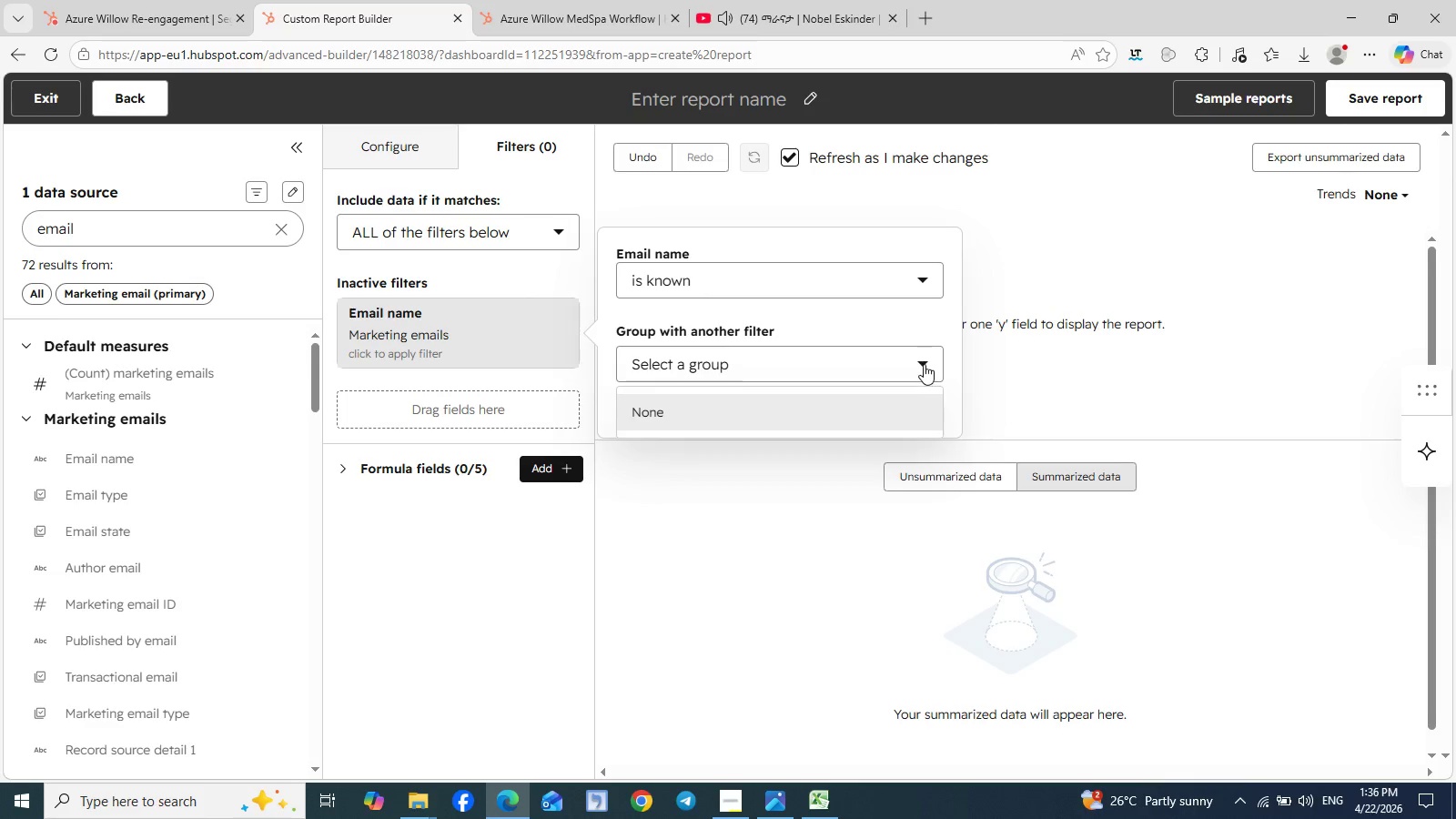 
left_click([924, 364])
 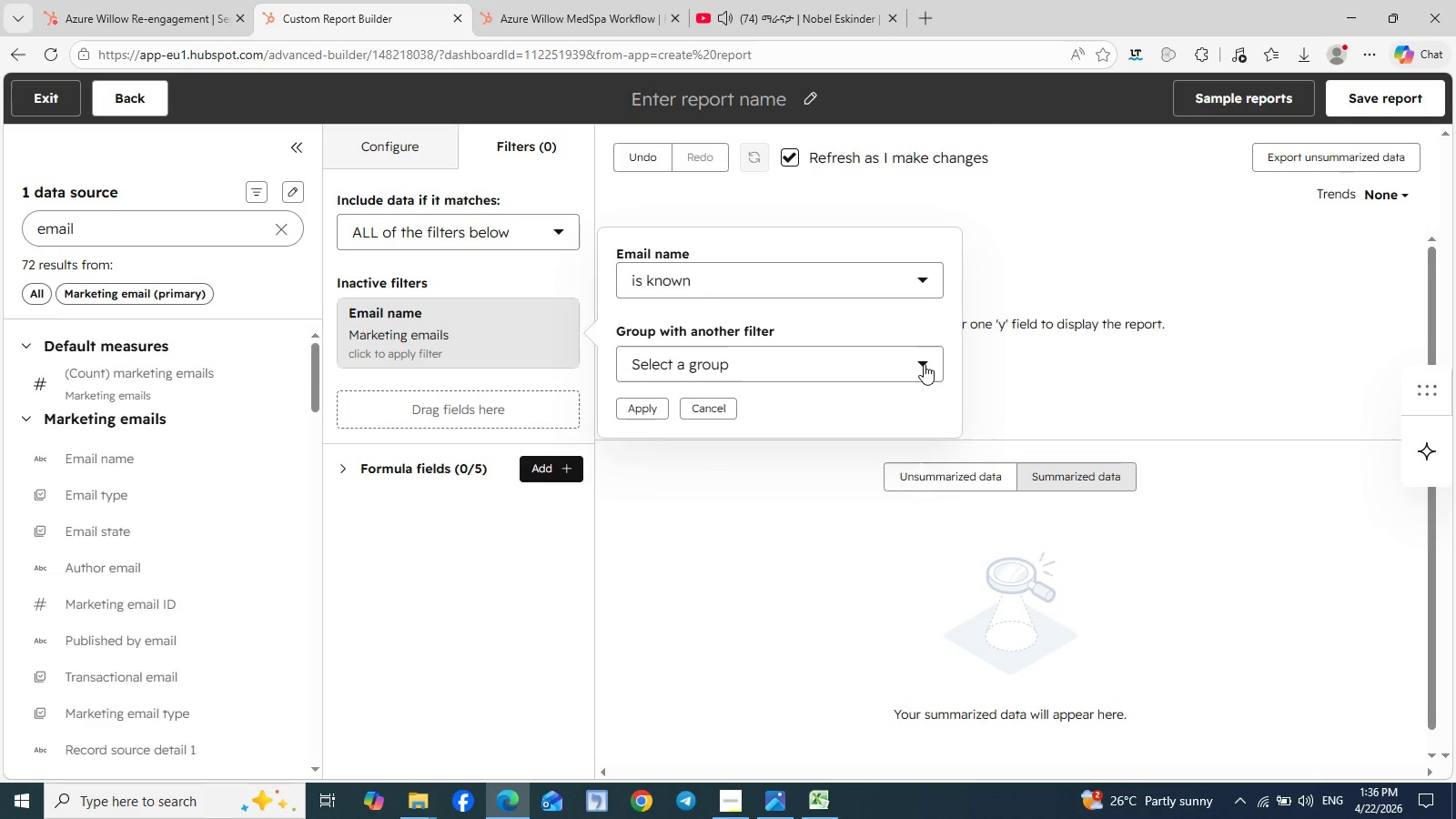 
left_click([924, 364])
 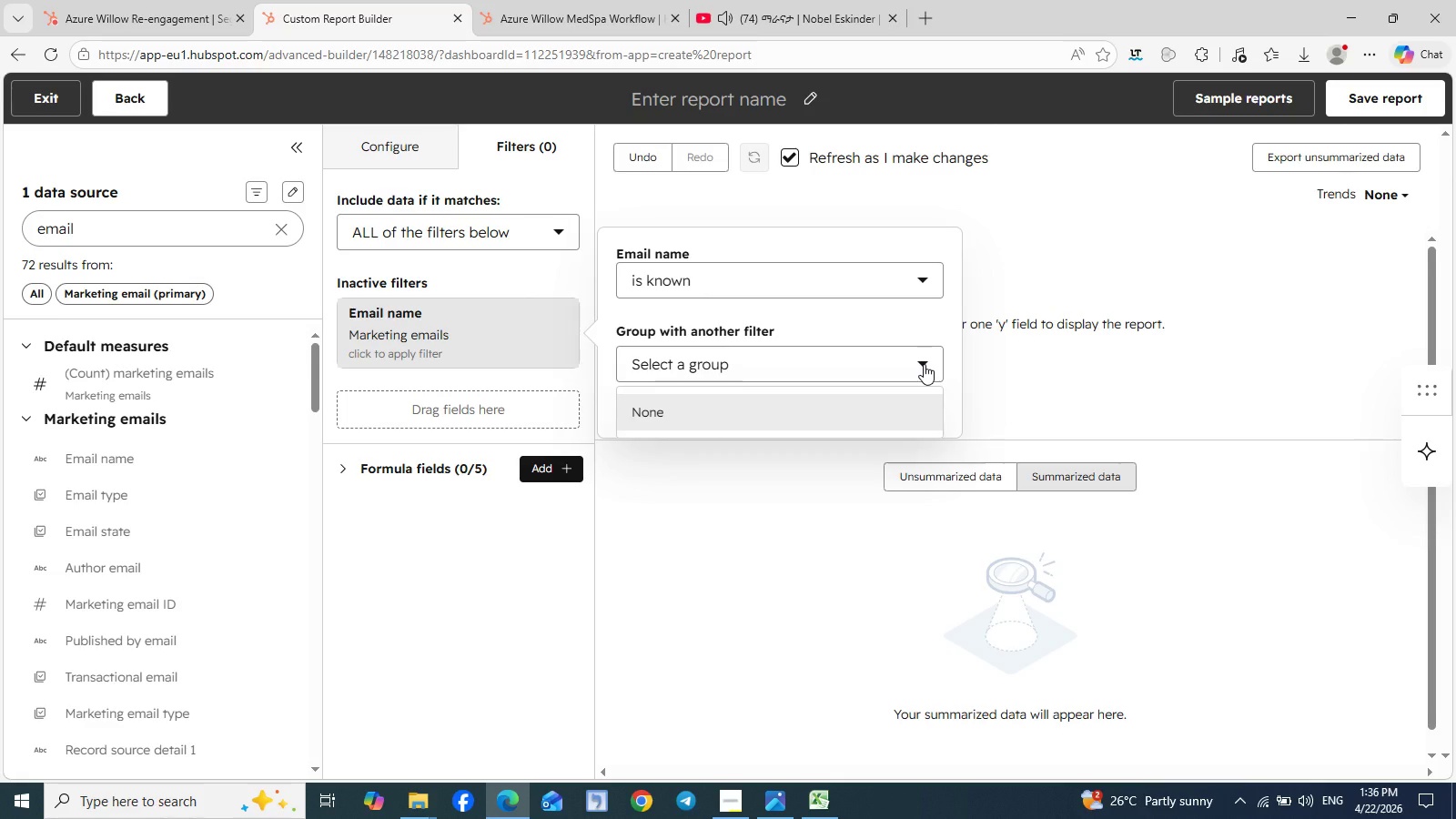 
left_click([924, 364])
 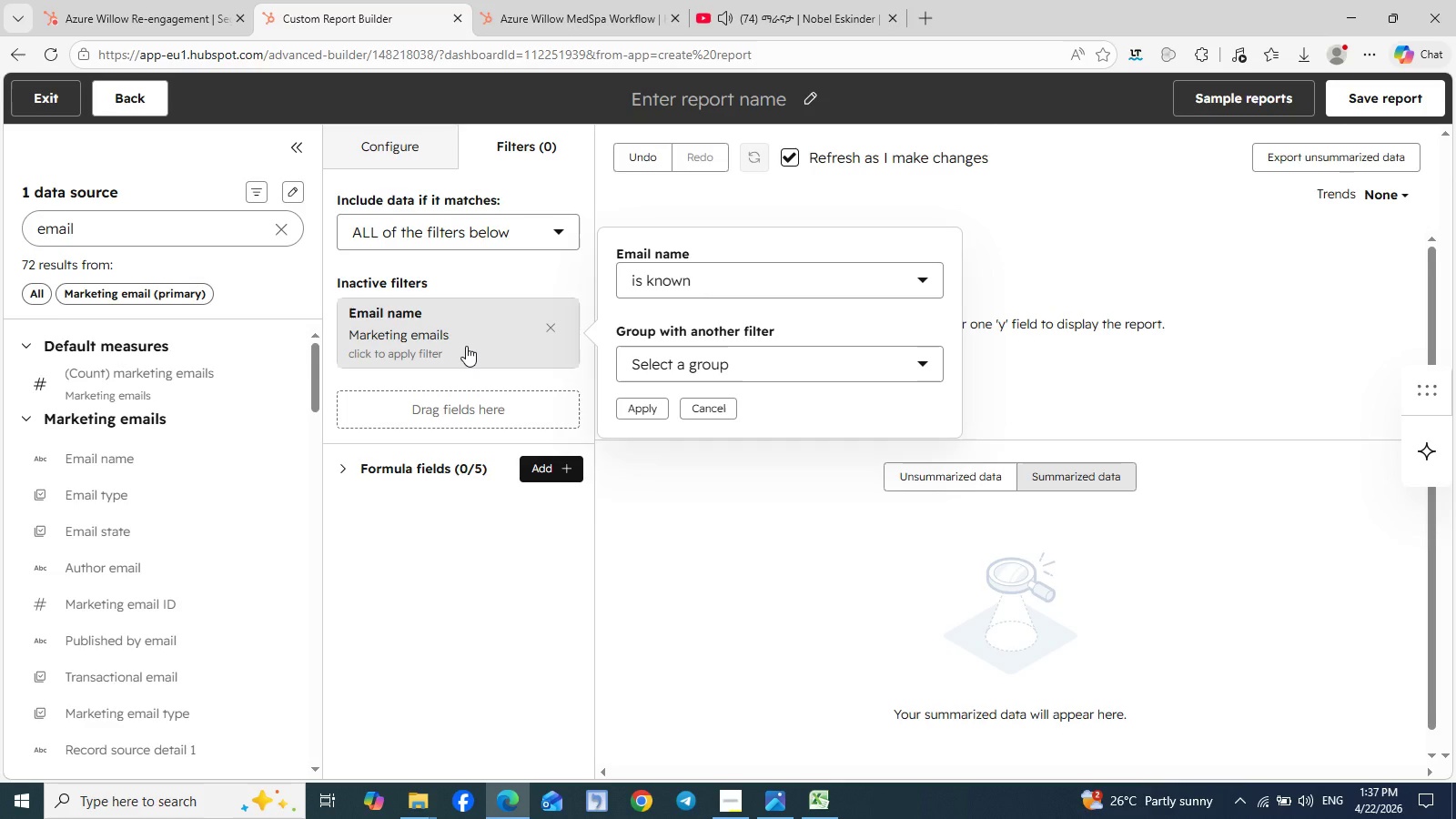 
wait(24.06)
 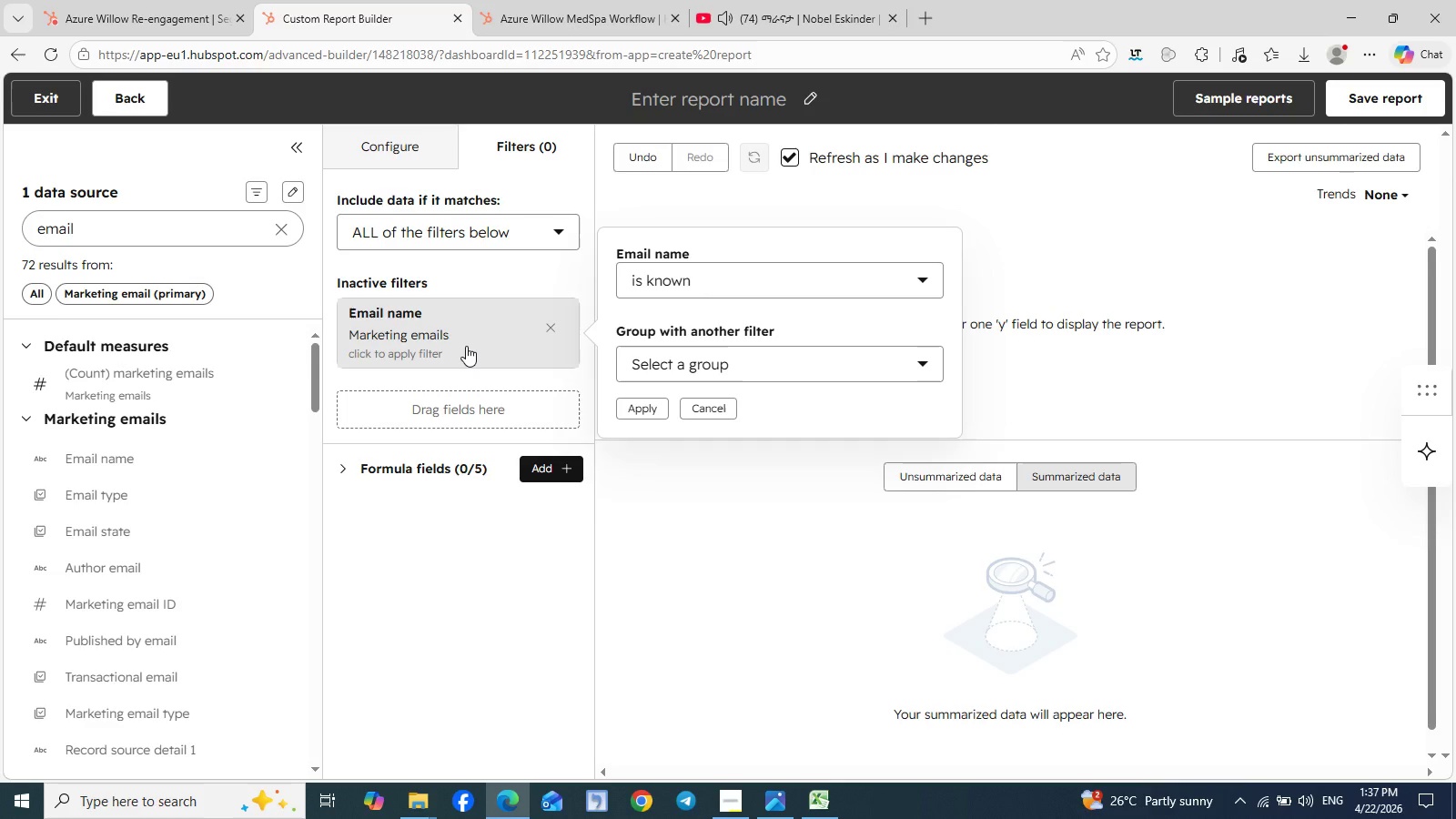 
left_click([929, 277])
 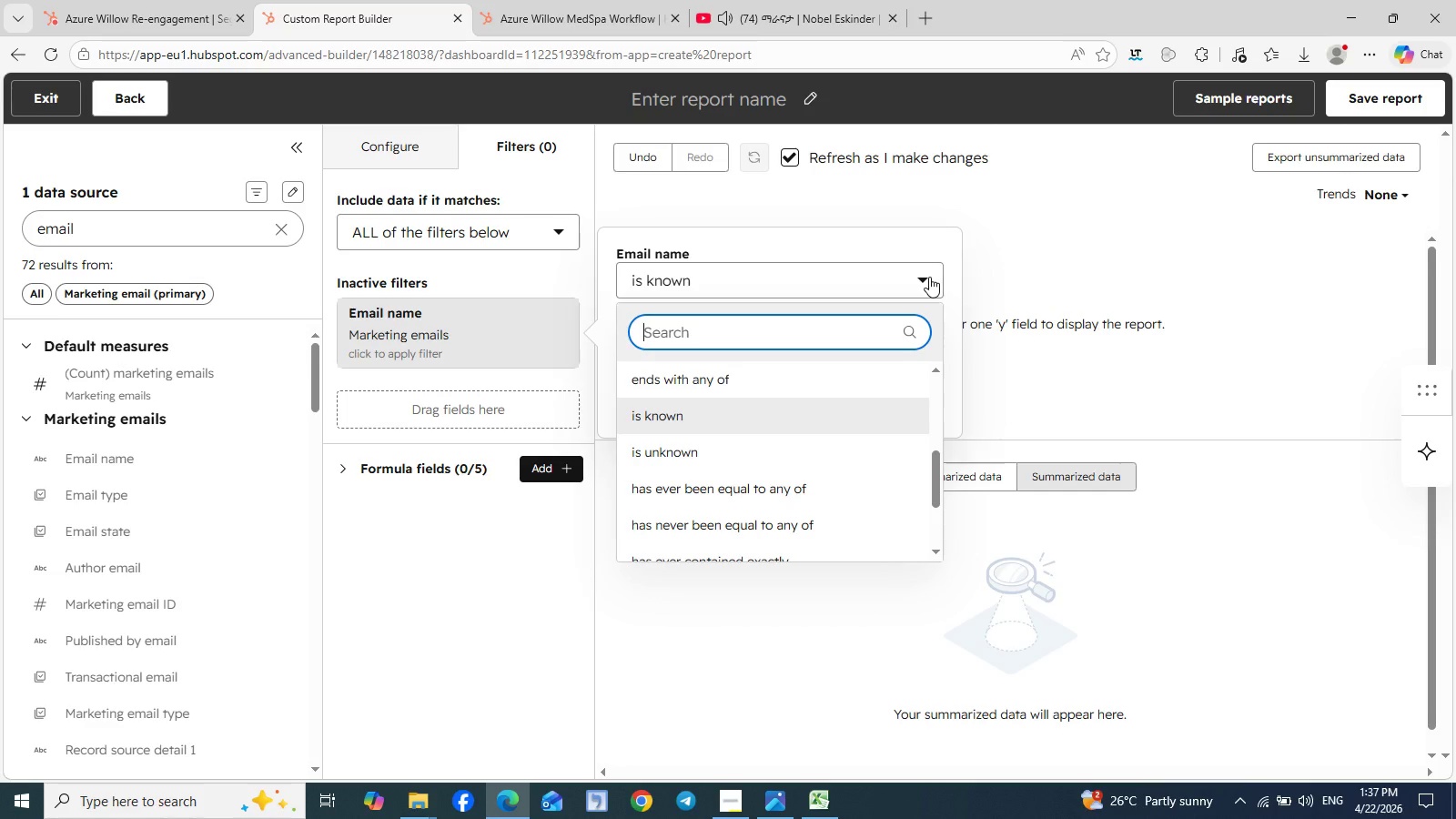 
scroll: coordinate [862, 392], scroll_direction: down, amount: 1.0
 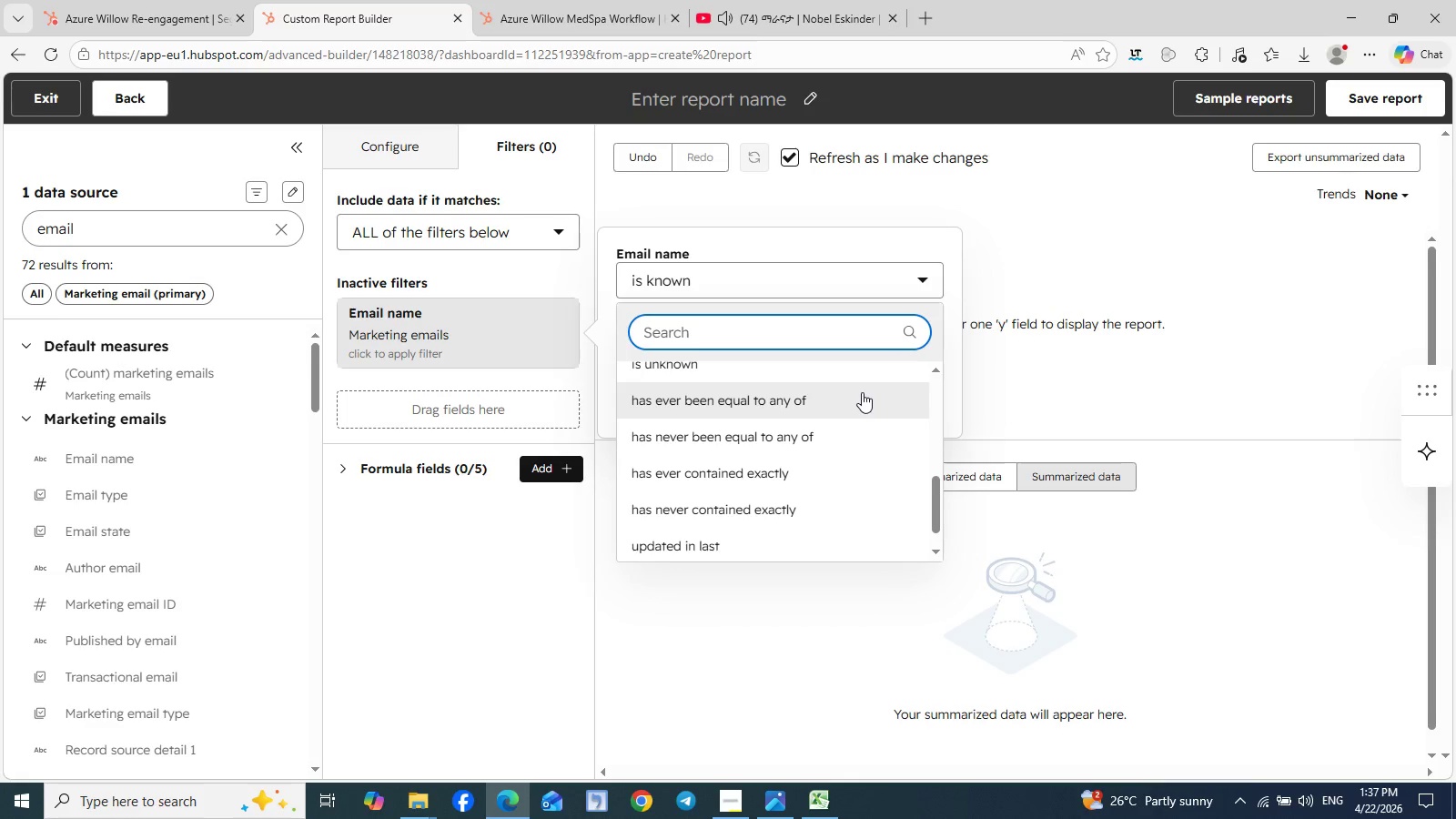 
scroll: coordinate [862, 392], scroll_direction: up, amount: 1.0
 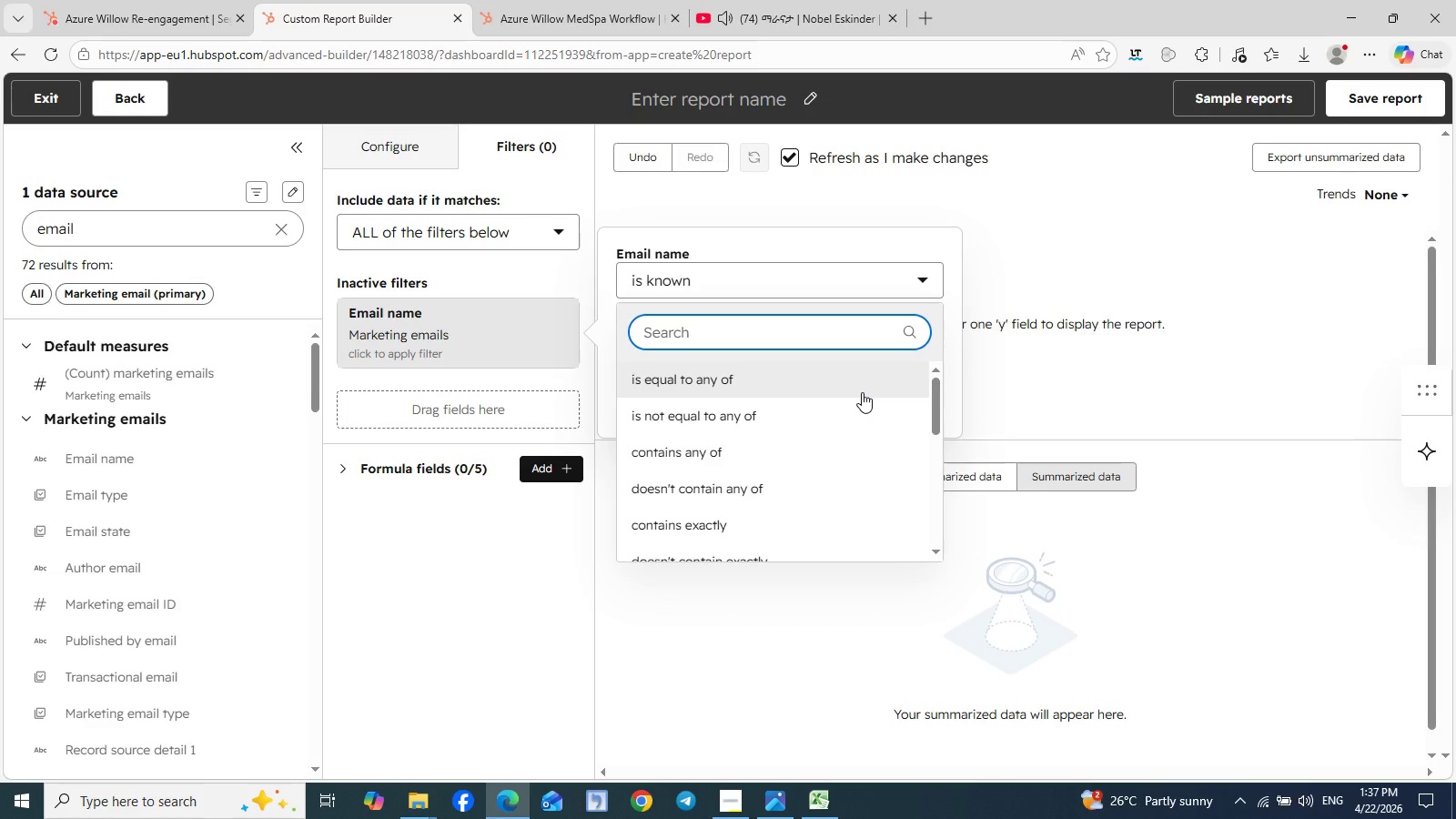 
left_click([862, 392])
 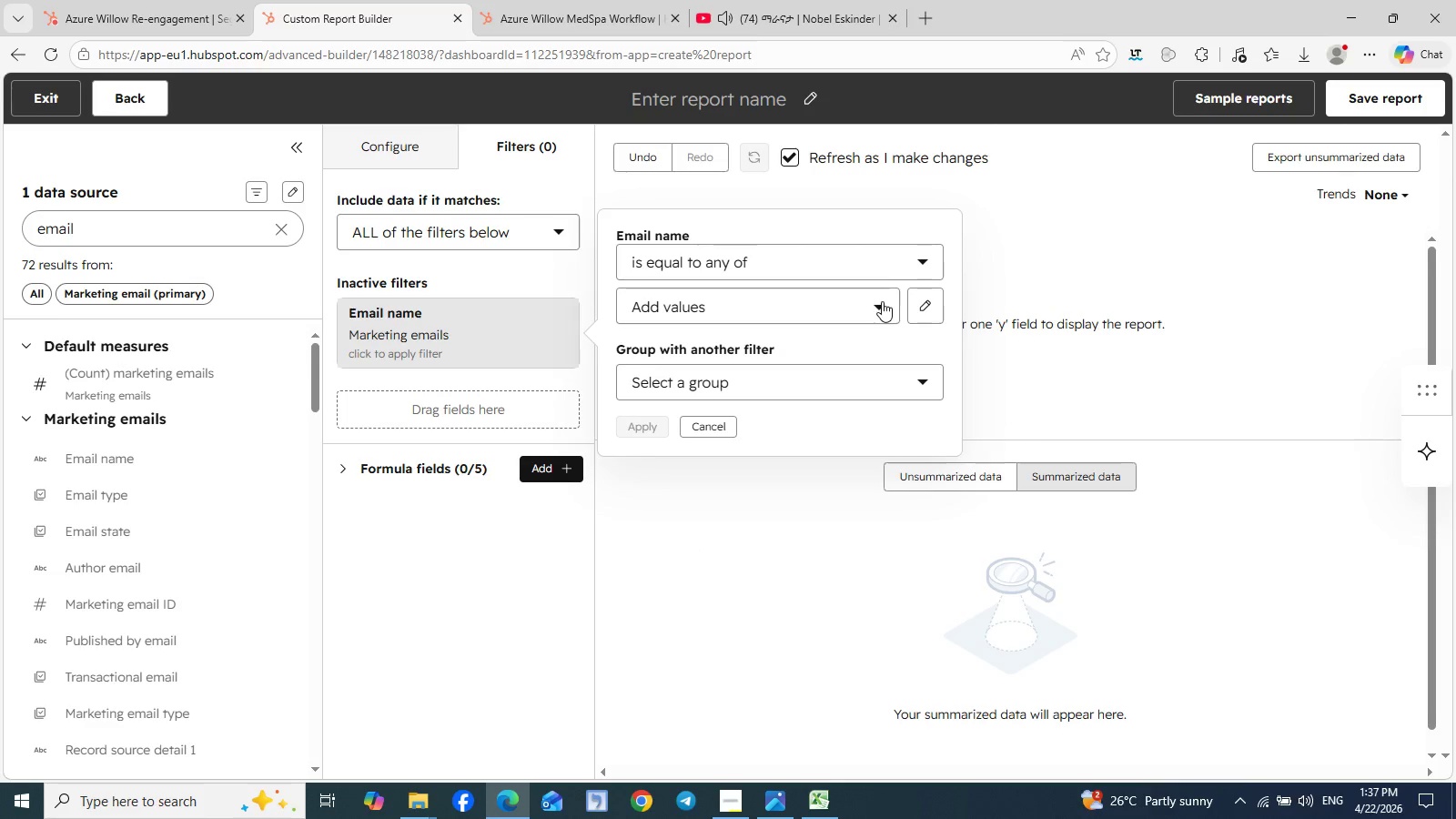 
left_click([880, 302])
 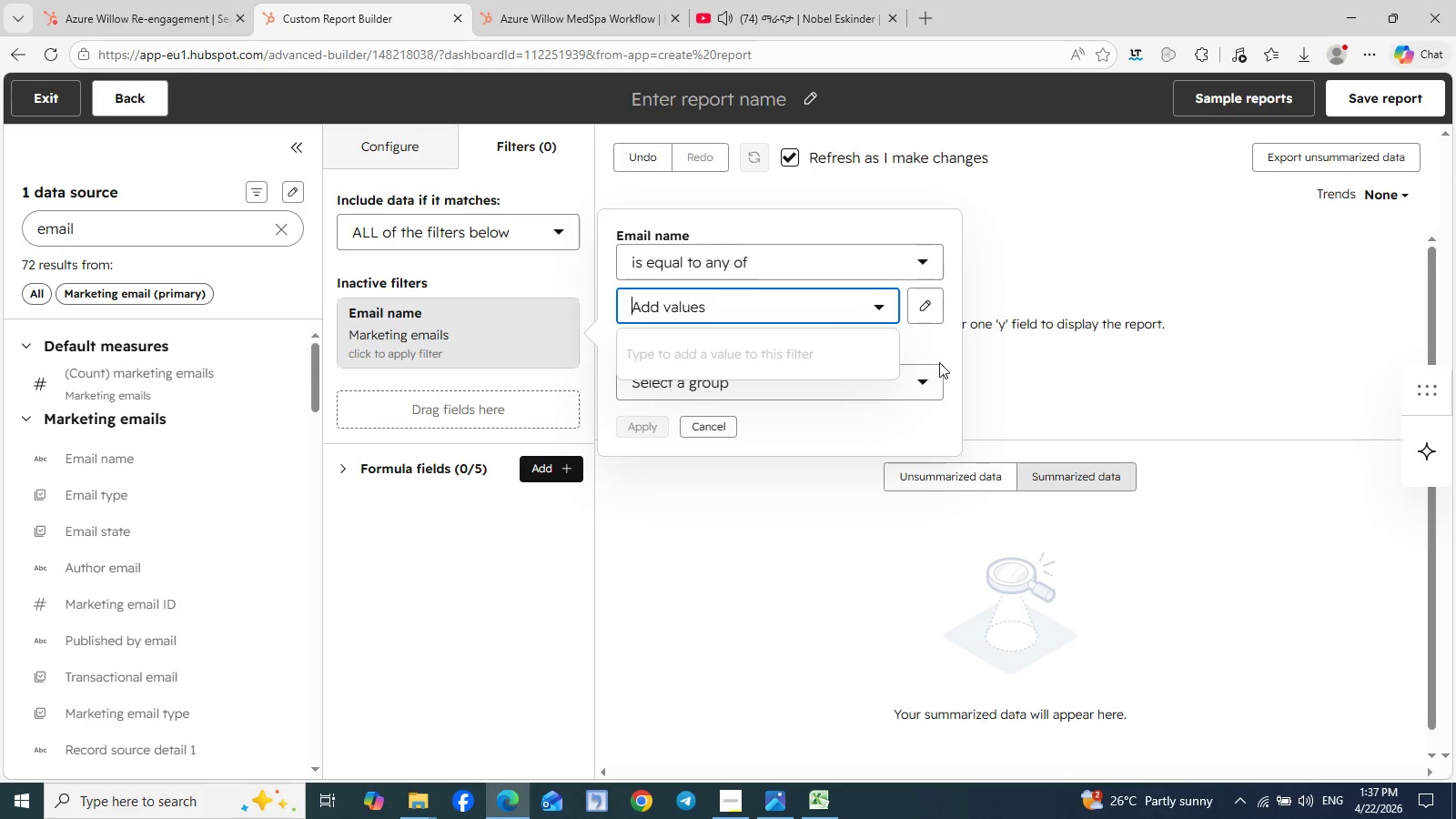 
left_click([927, 347])
 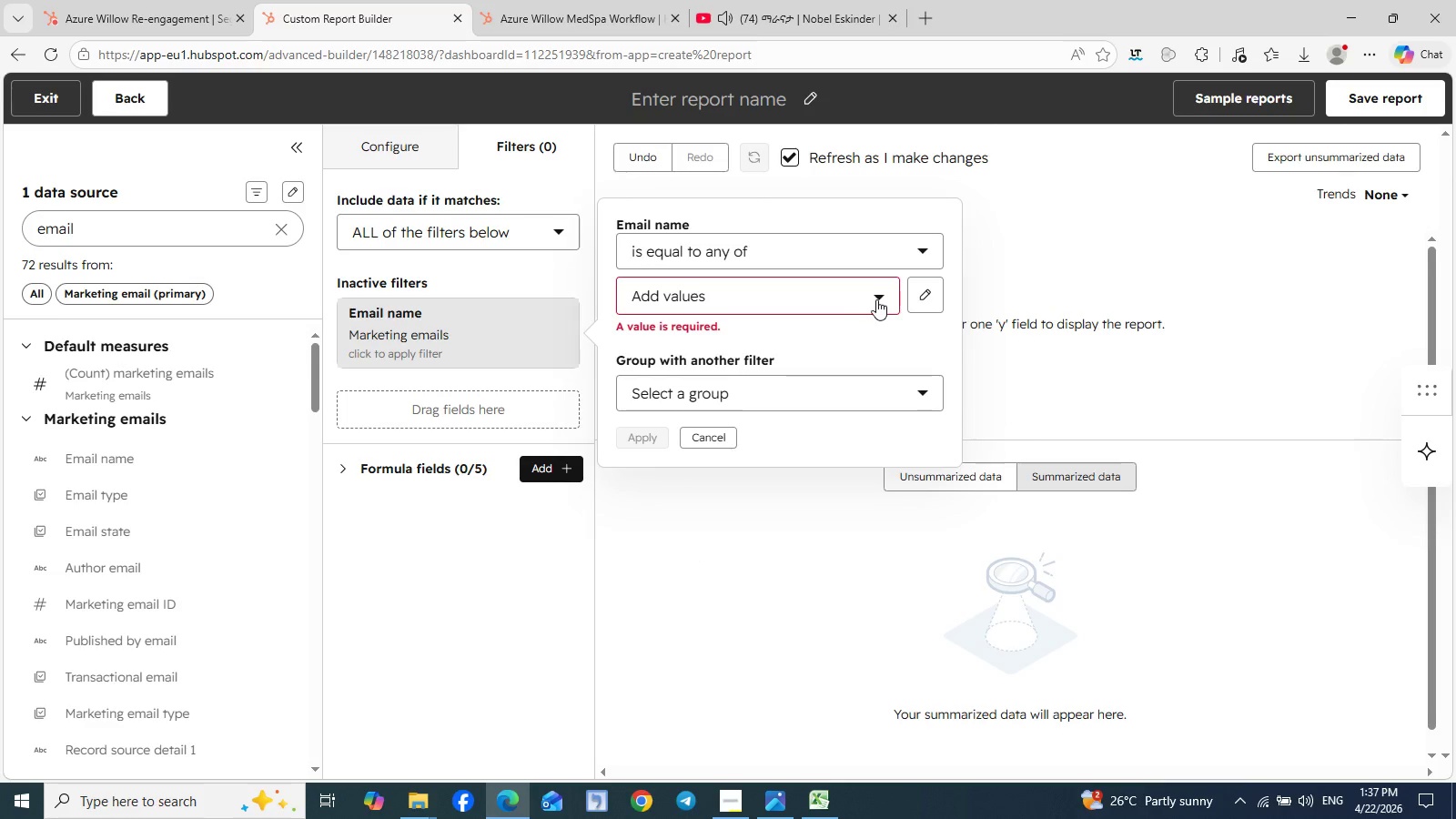 
left_click([880, 298])
 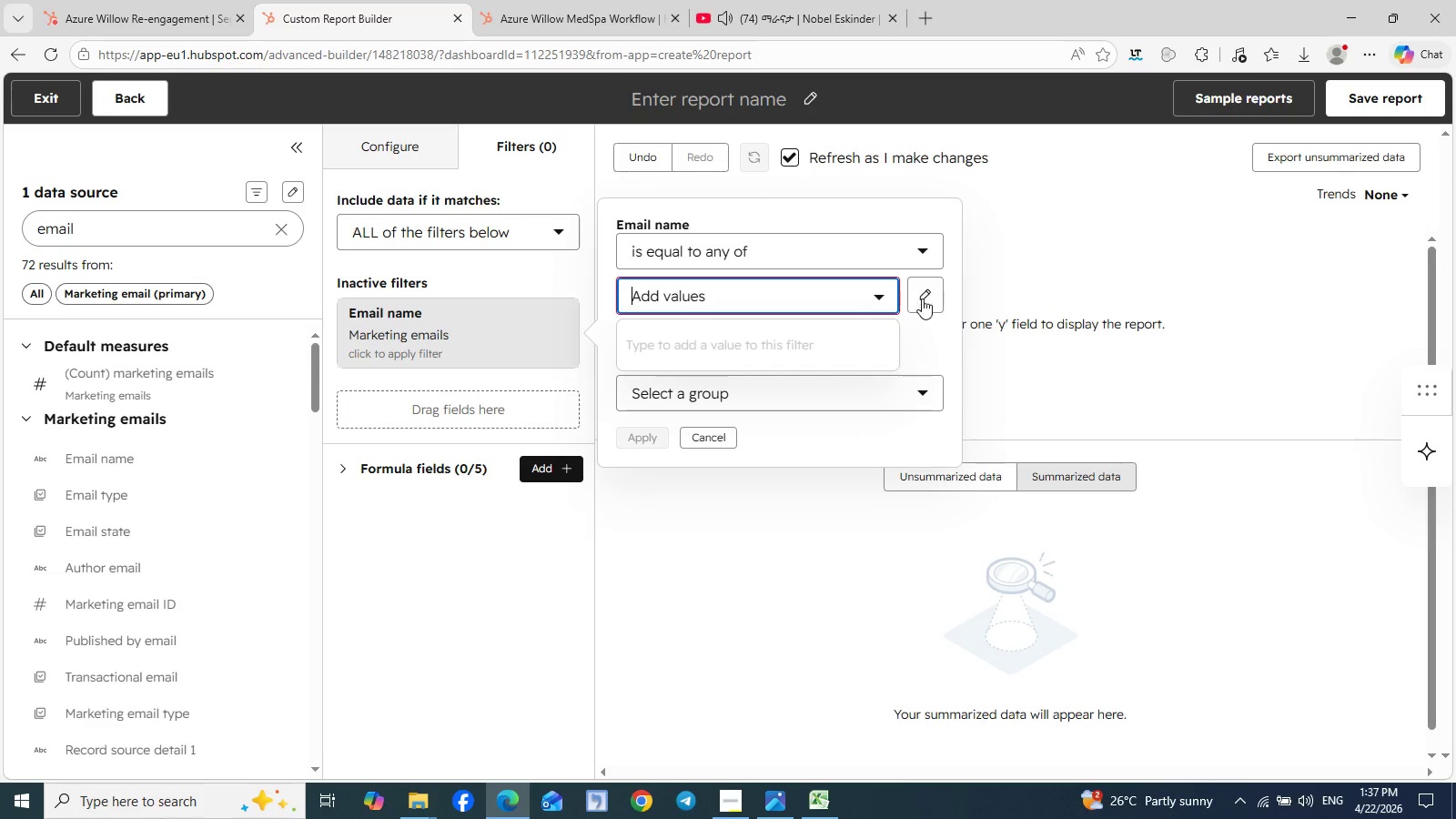 
left_click([930, 298])
 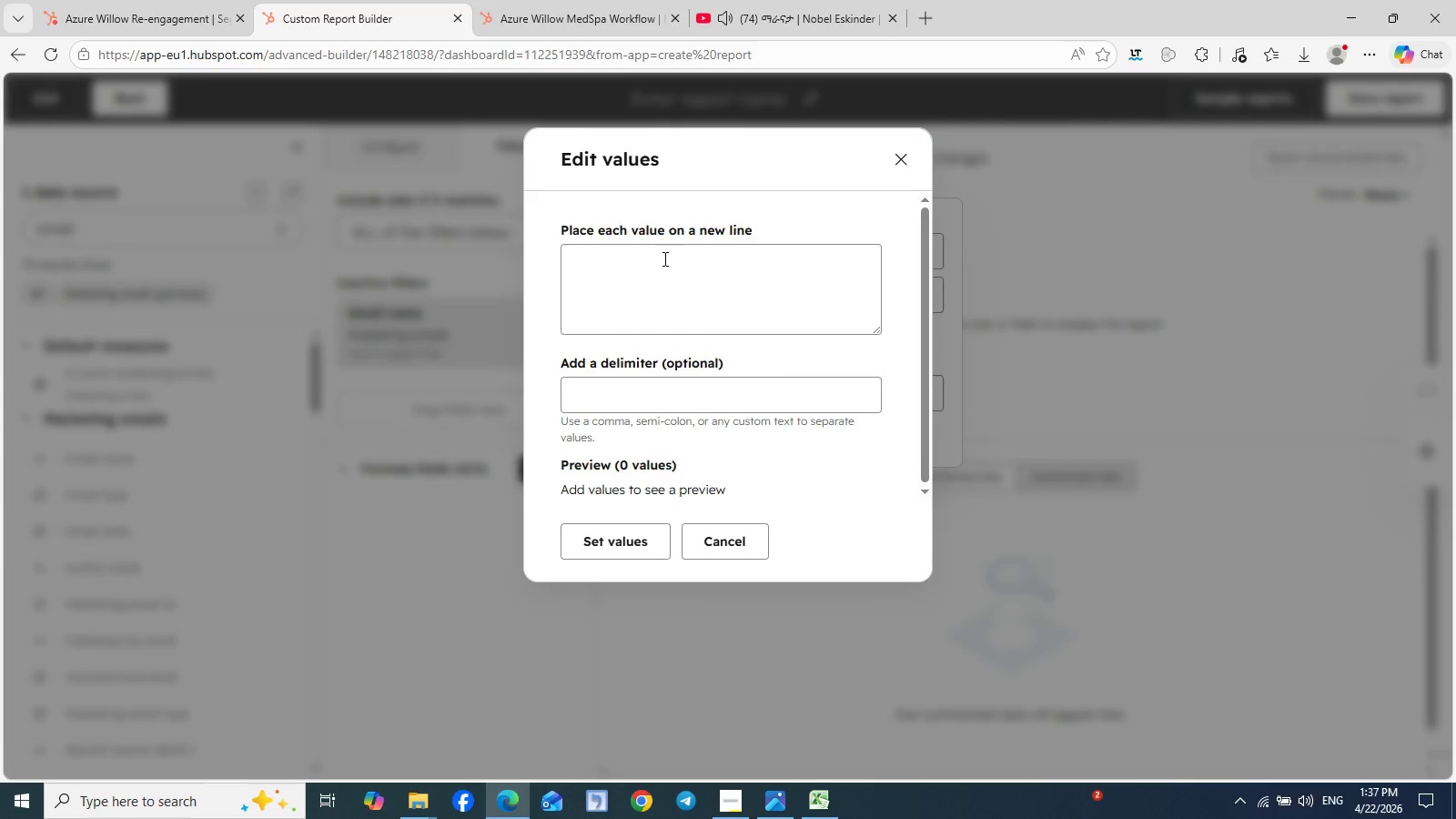 
left_click([652, 258])
 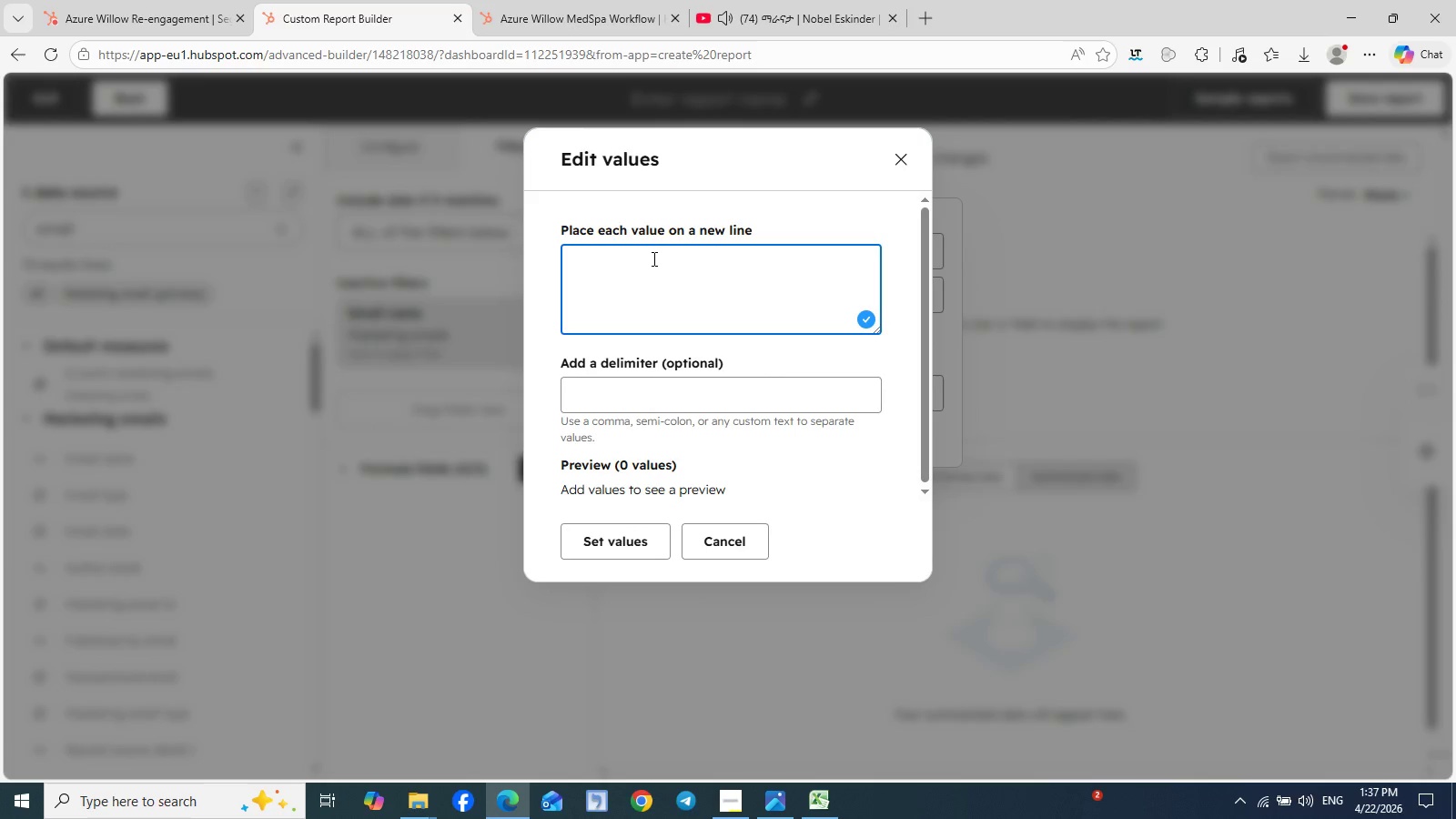 
type(Clinical)
 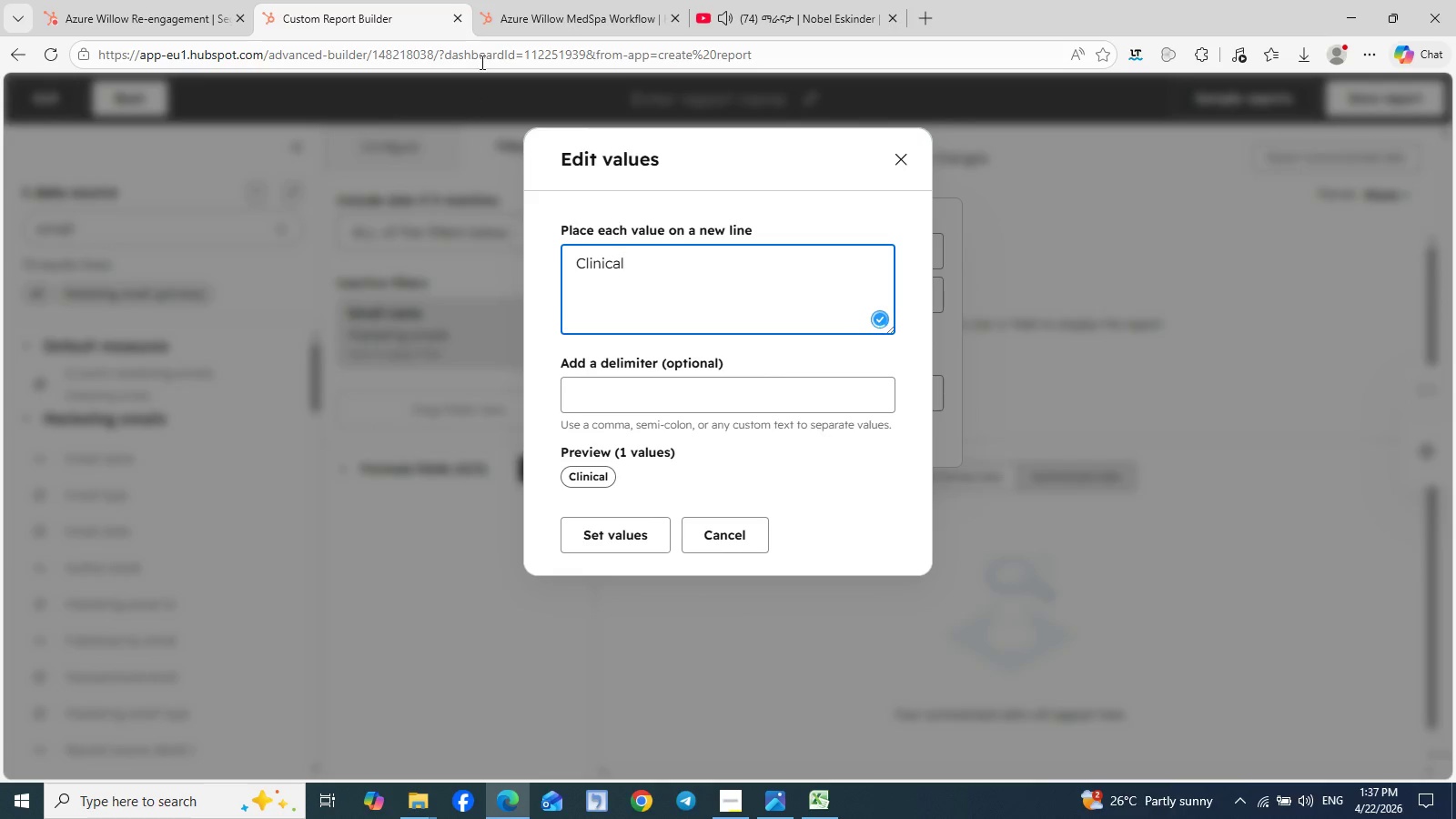 
left_click([574, 13])
 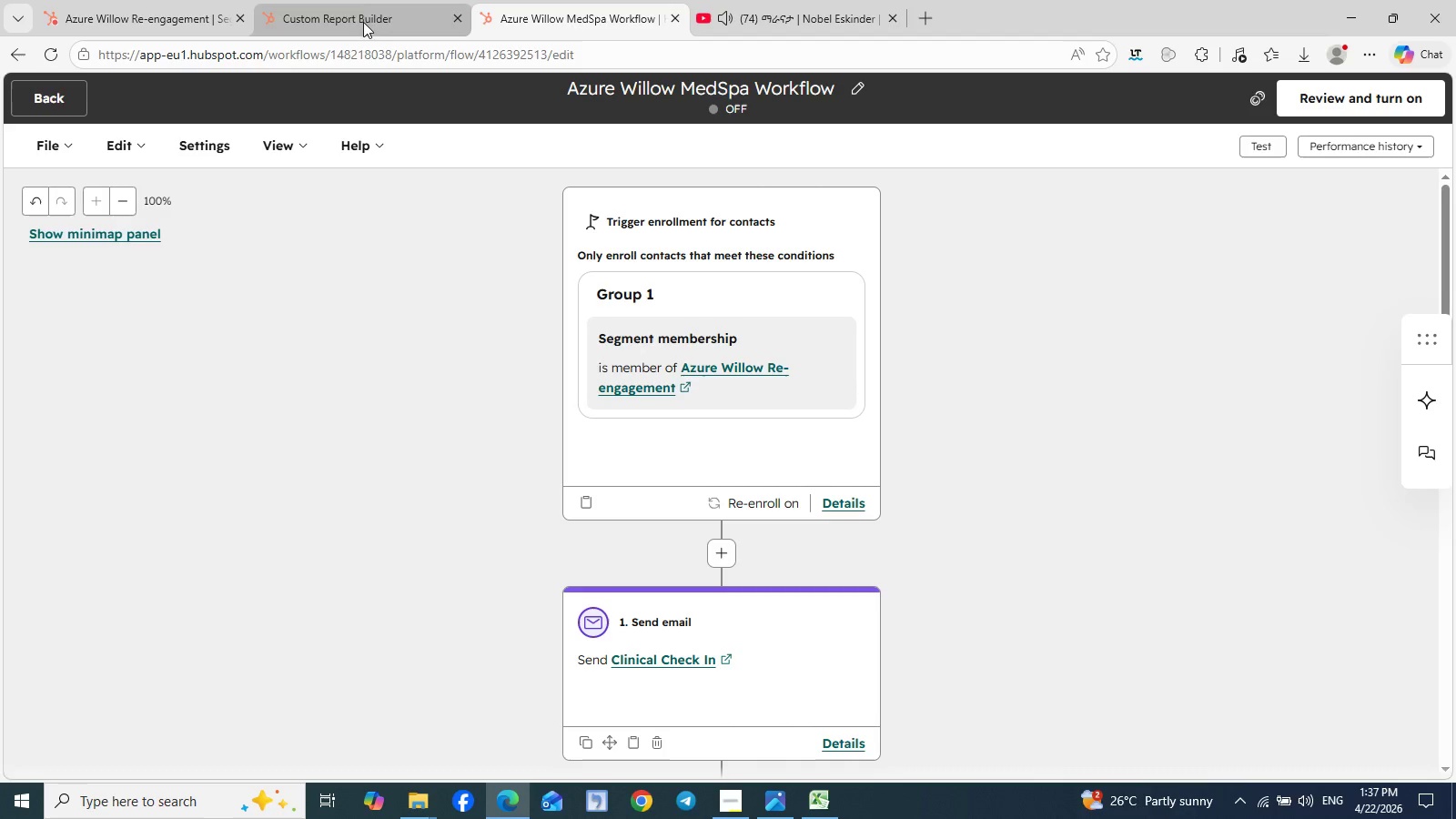 
left_click([373, 2])
 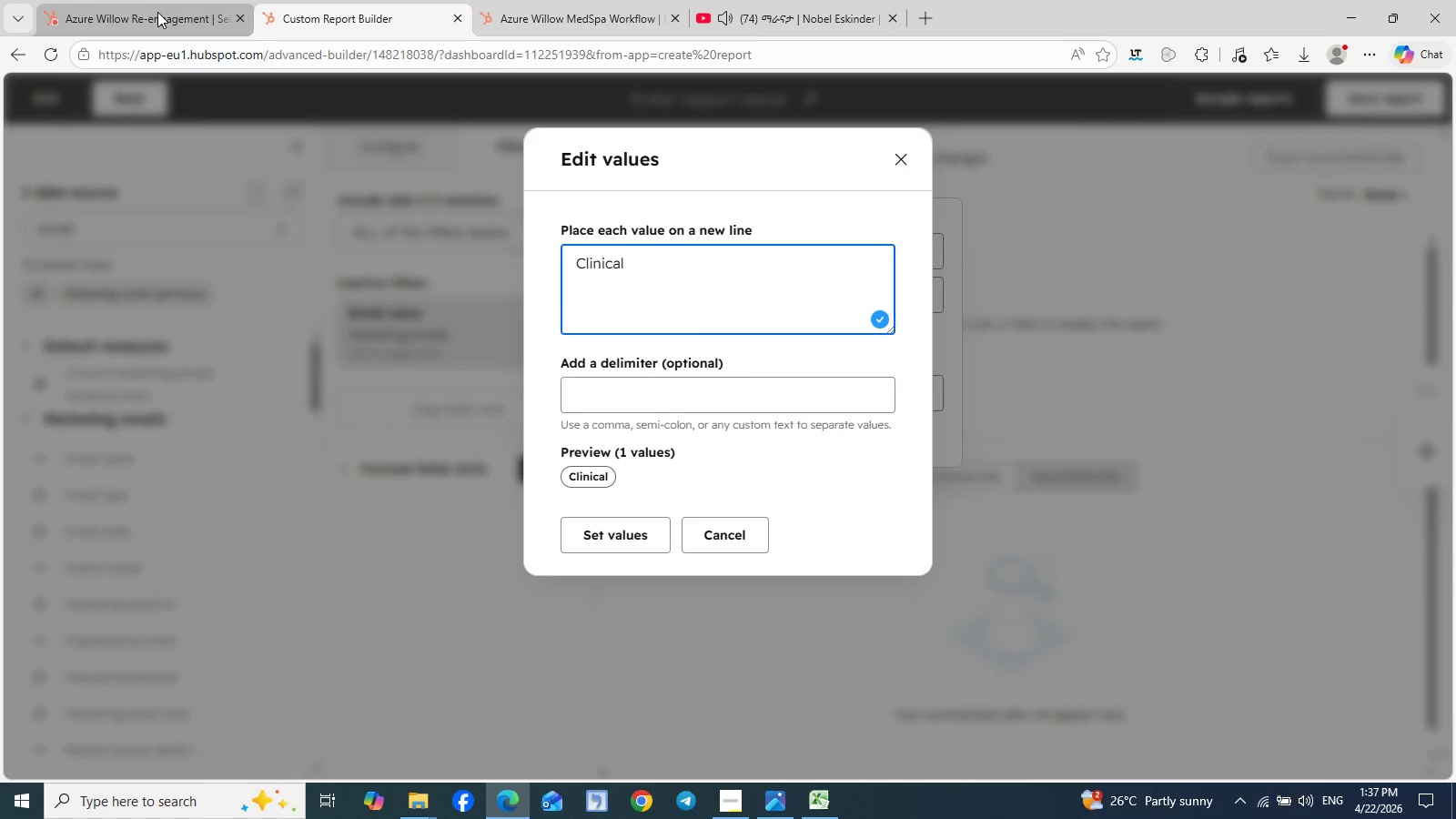 
left_click([157, 12])
 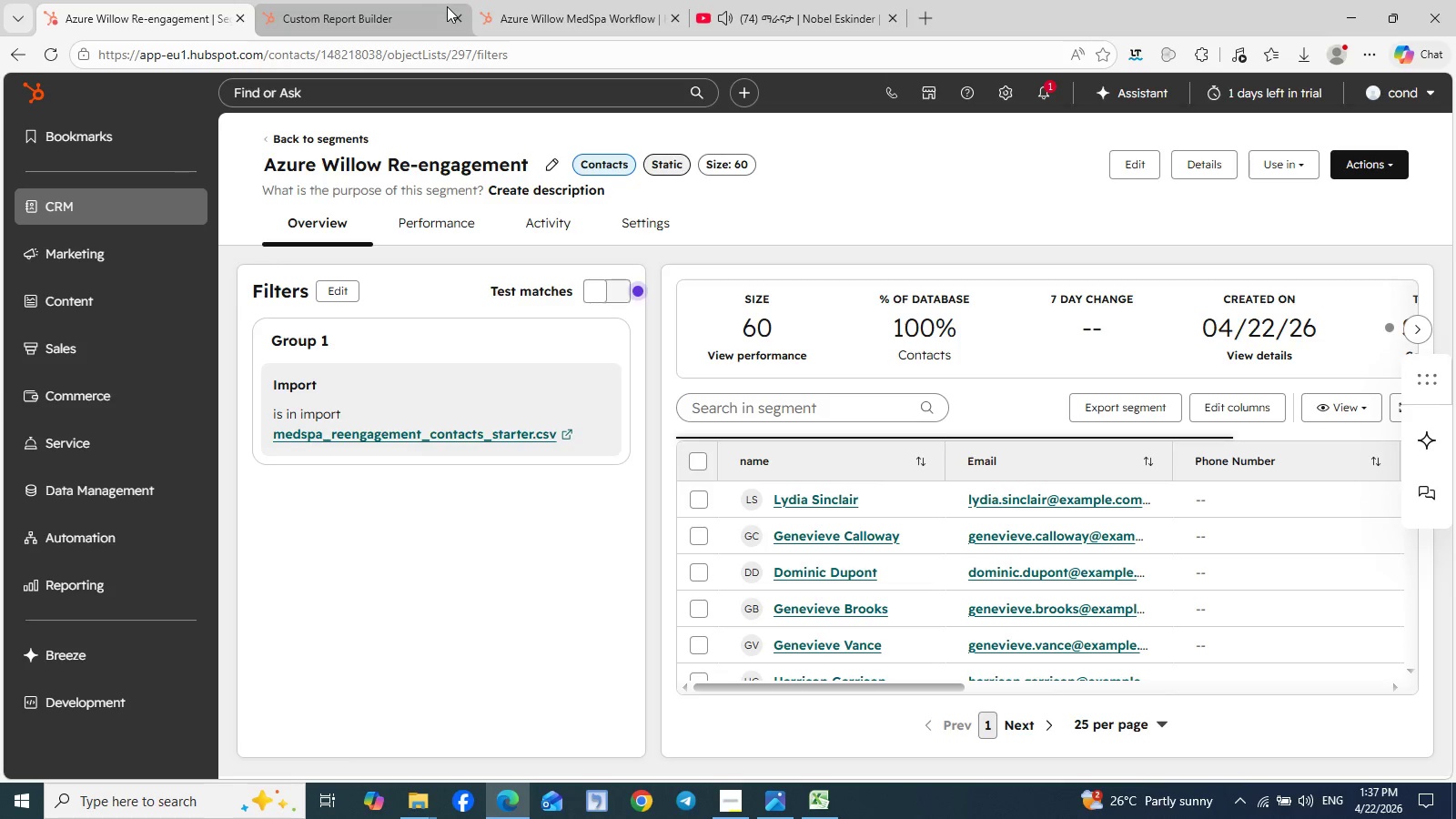 
wait(6.06)
 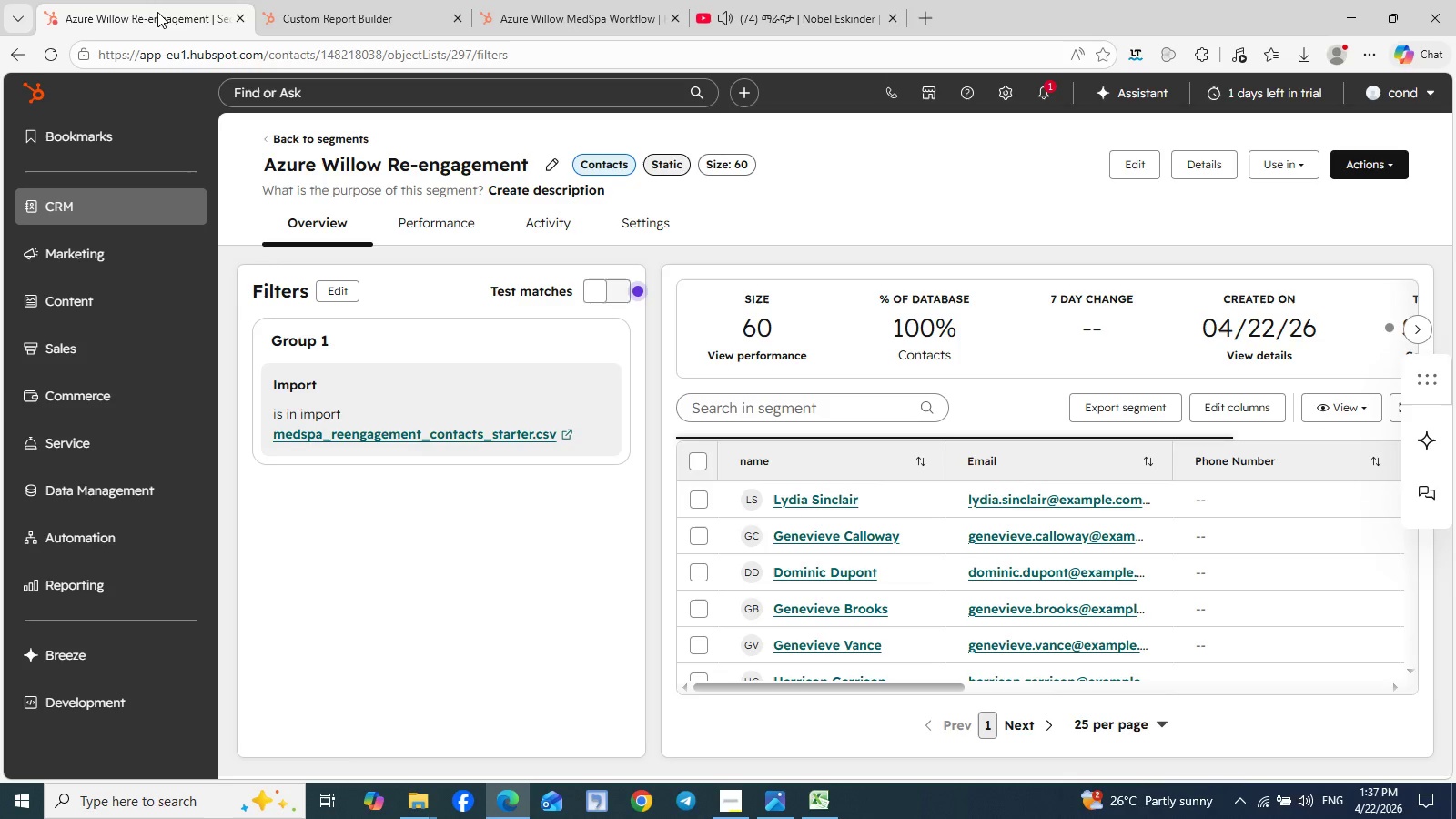 
left_click([568, 25])
 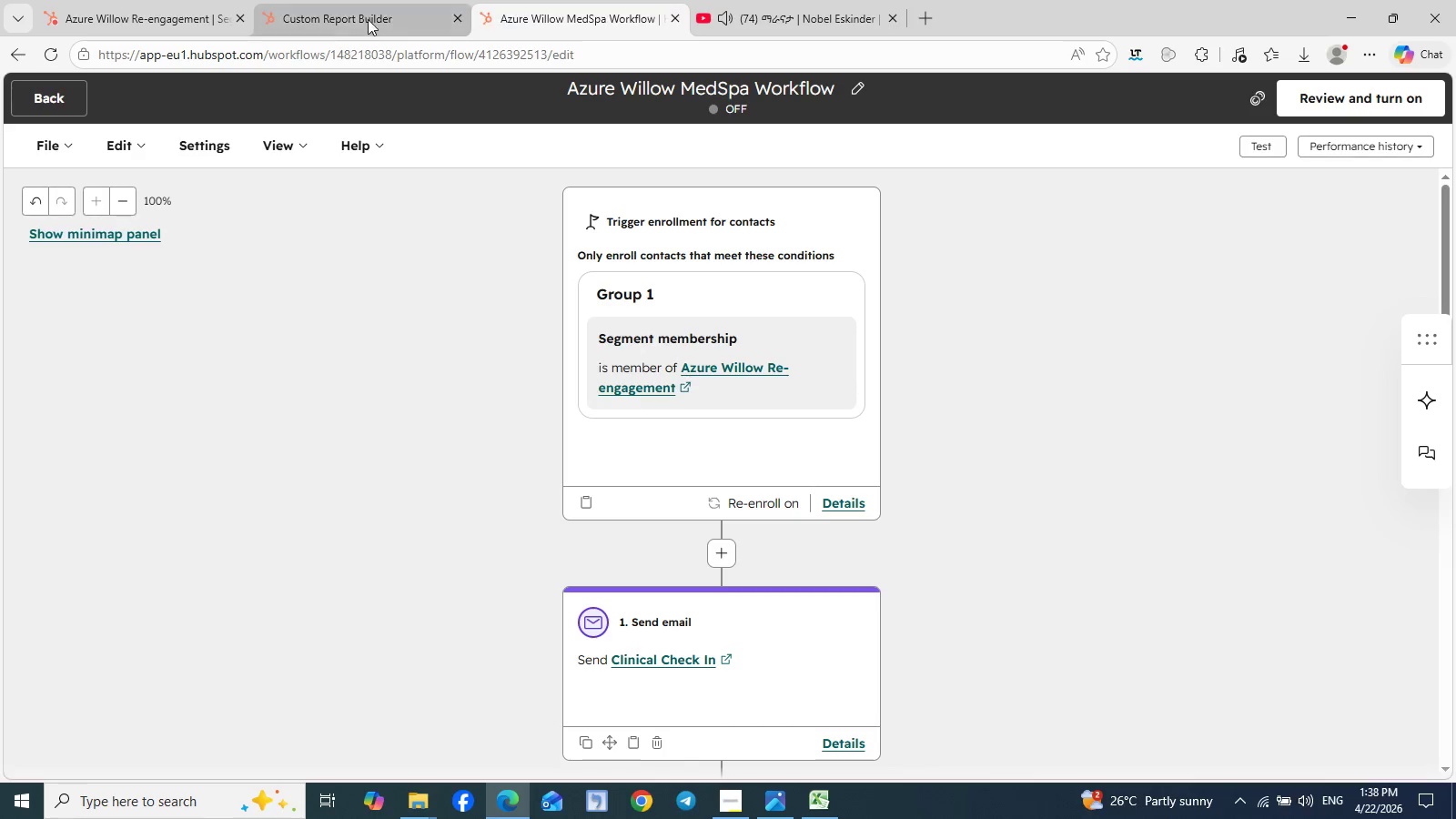 
left_click([337, 12])
 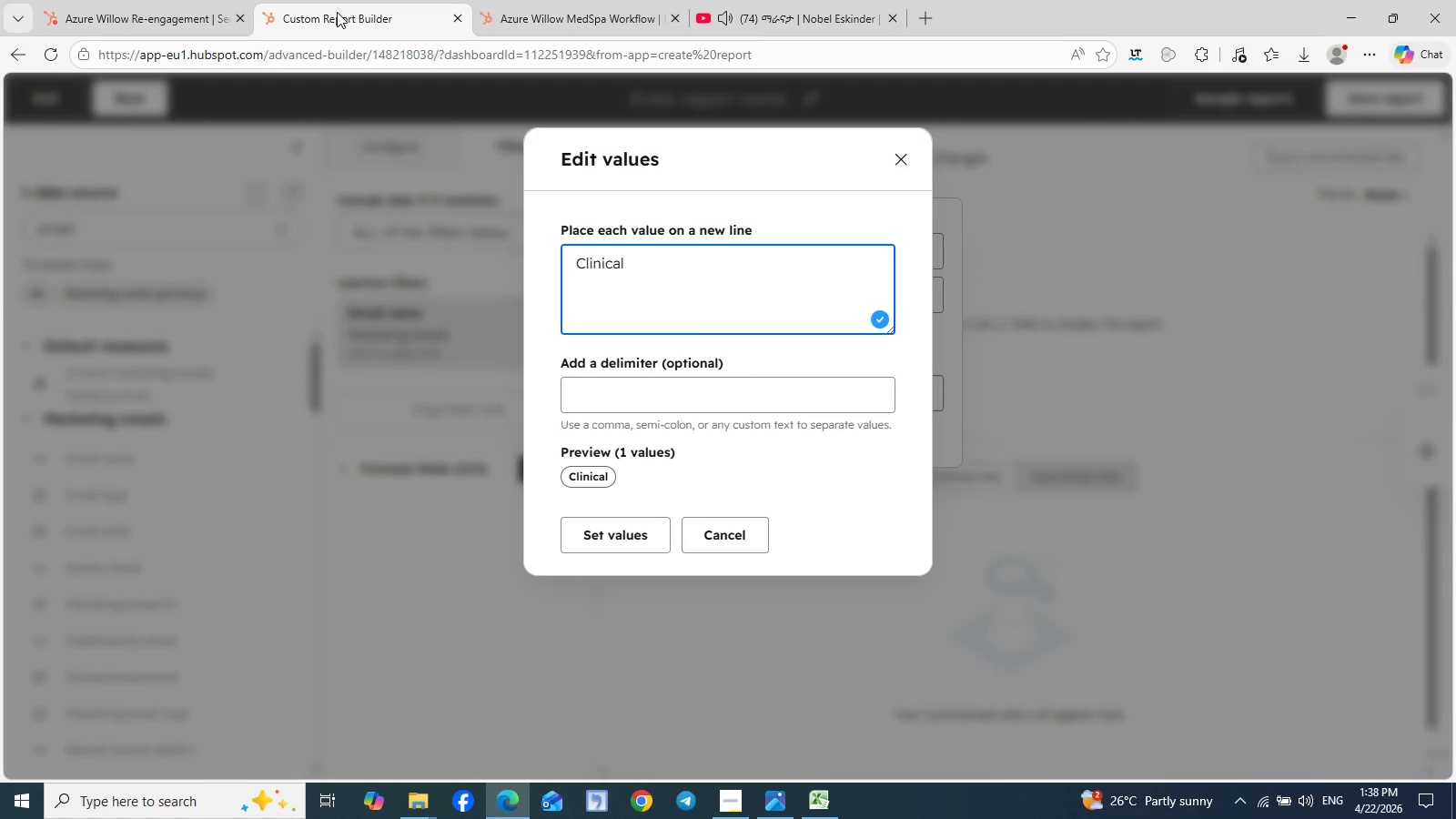 
right_click([337, 12])
 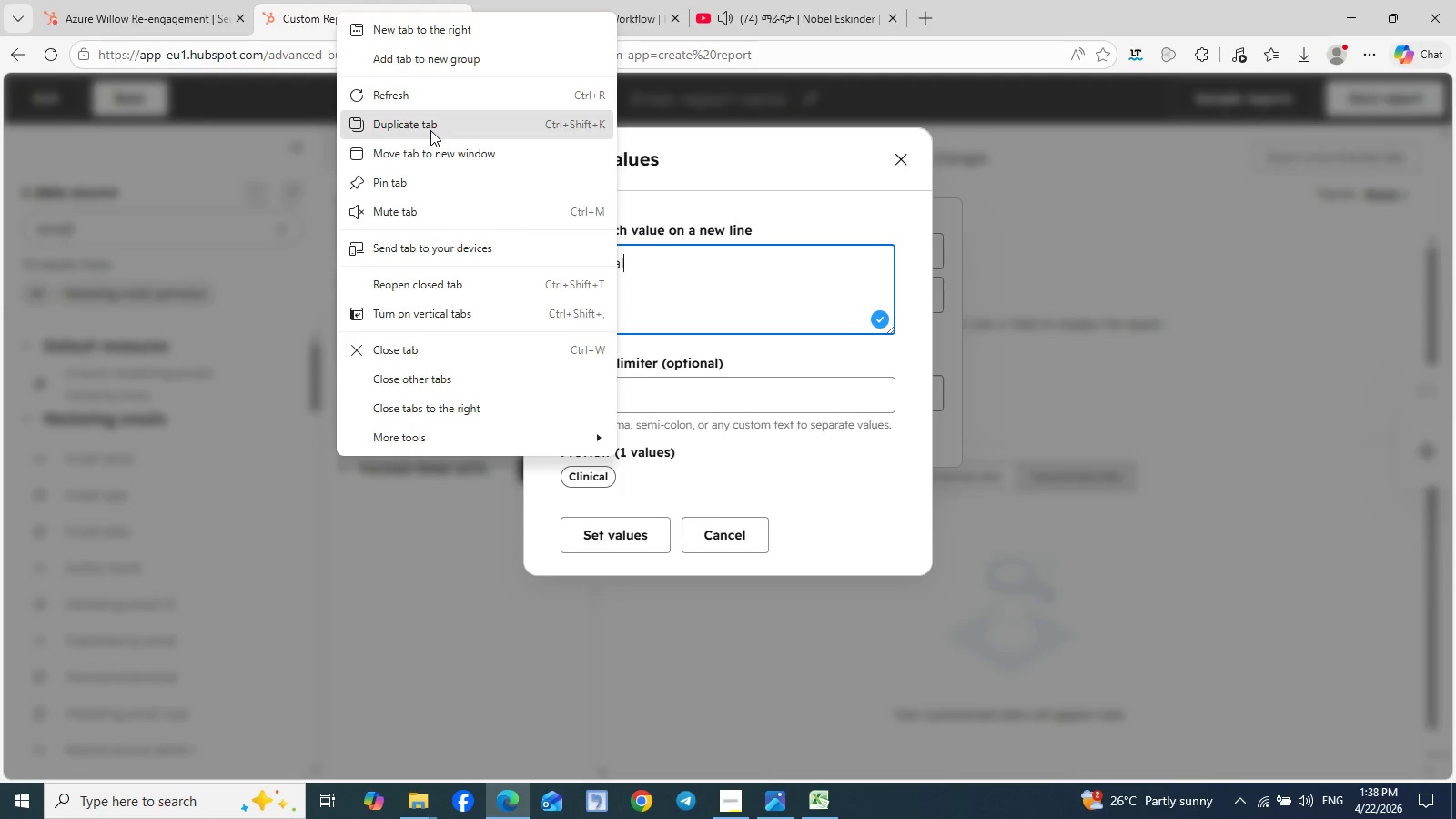 
wait(7.17)
 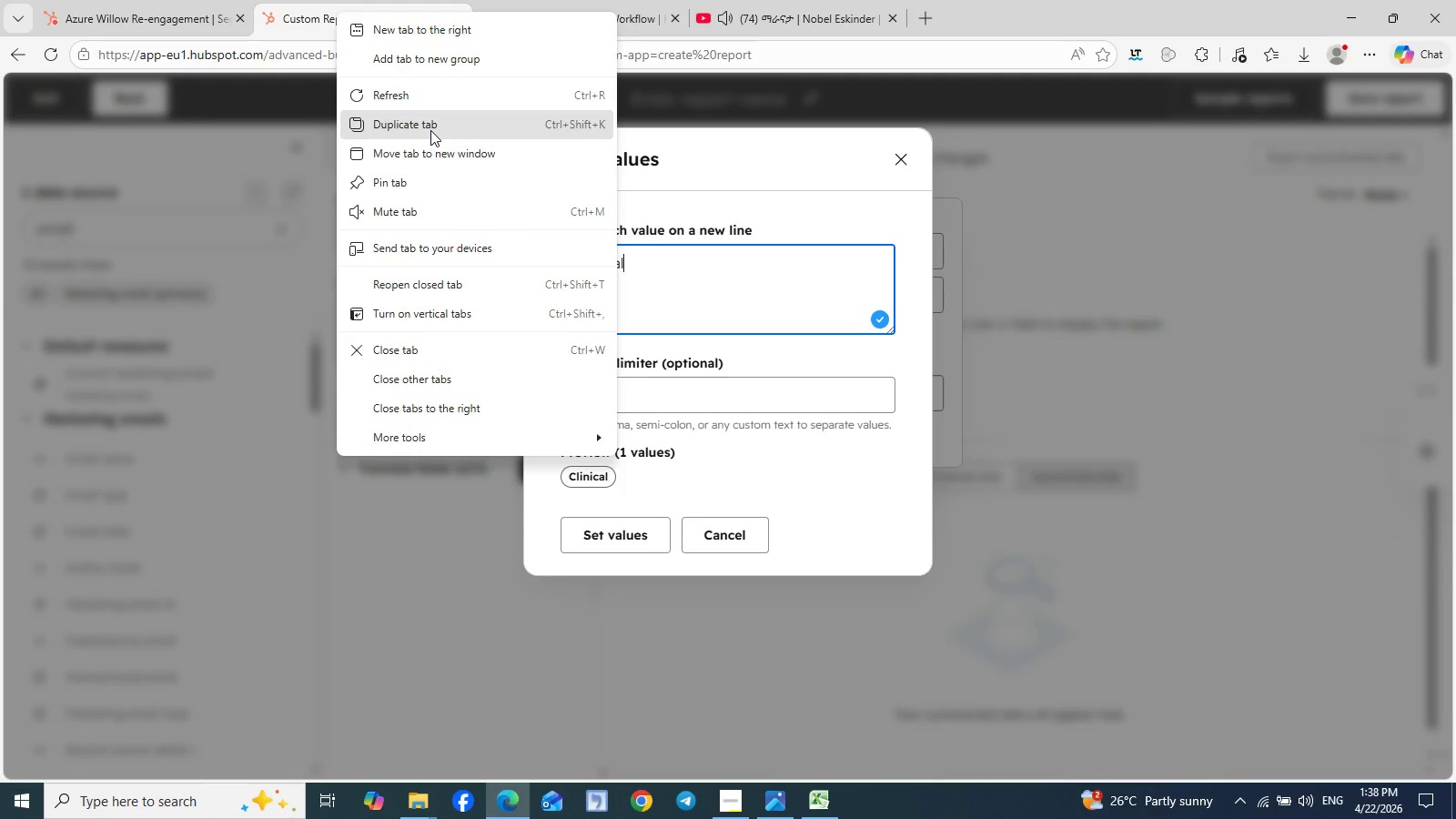 
left_click([394, 131])
 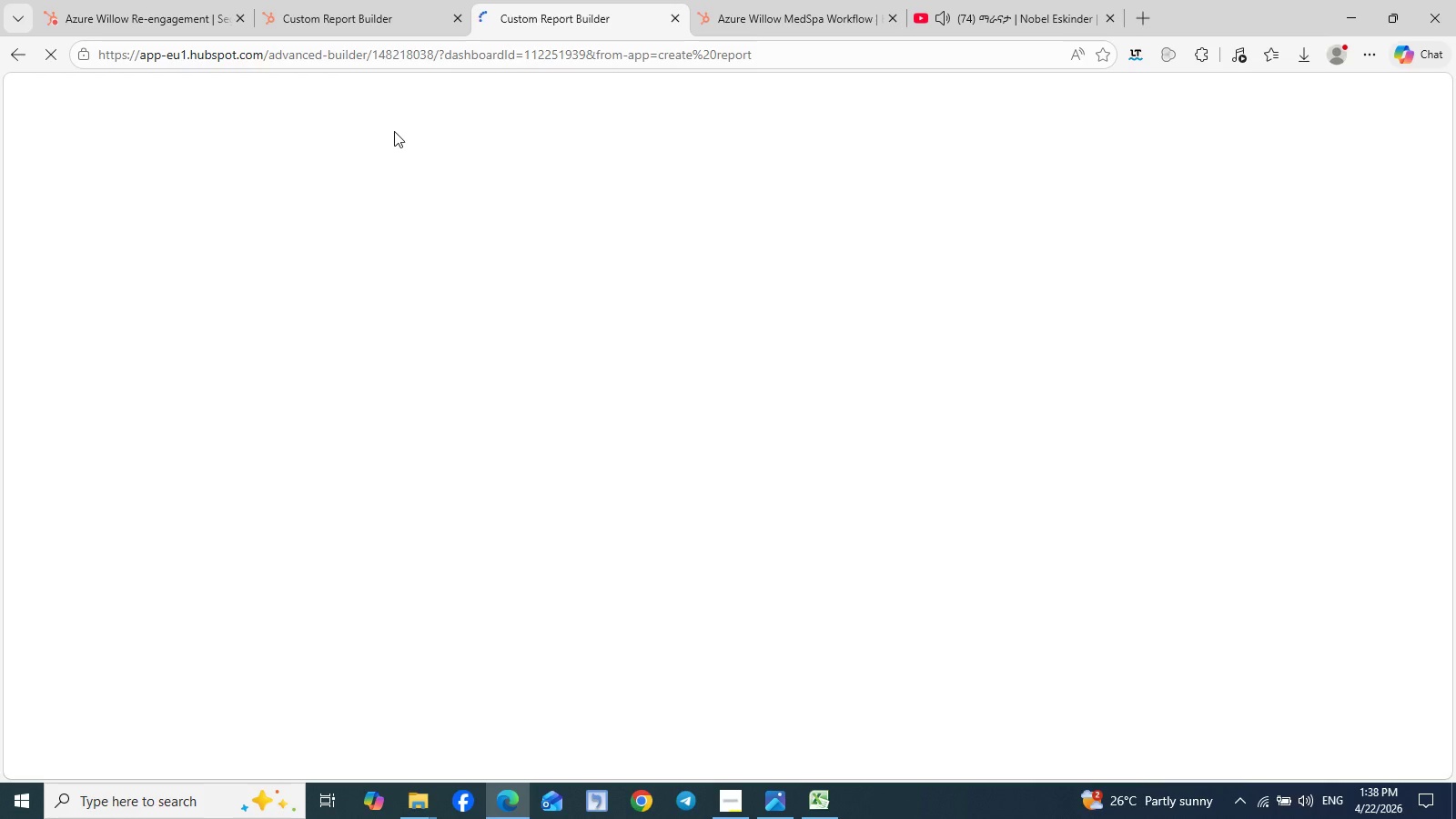 
mouse_move([393, 6])
 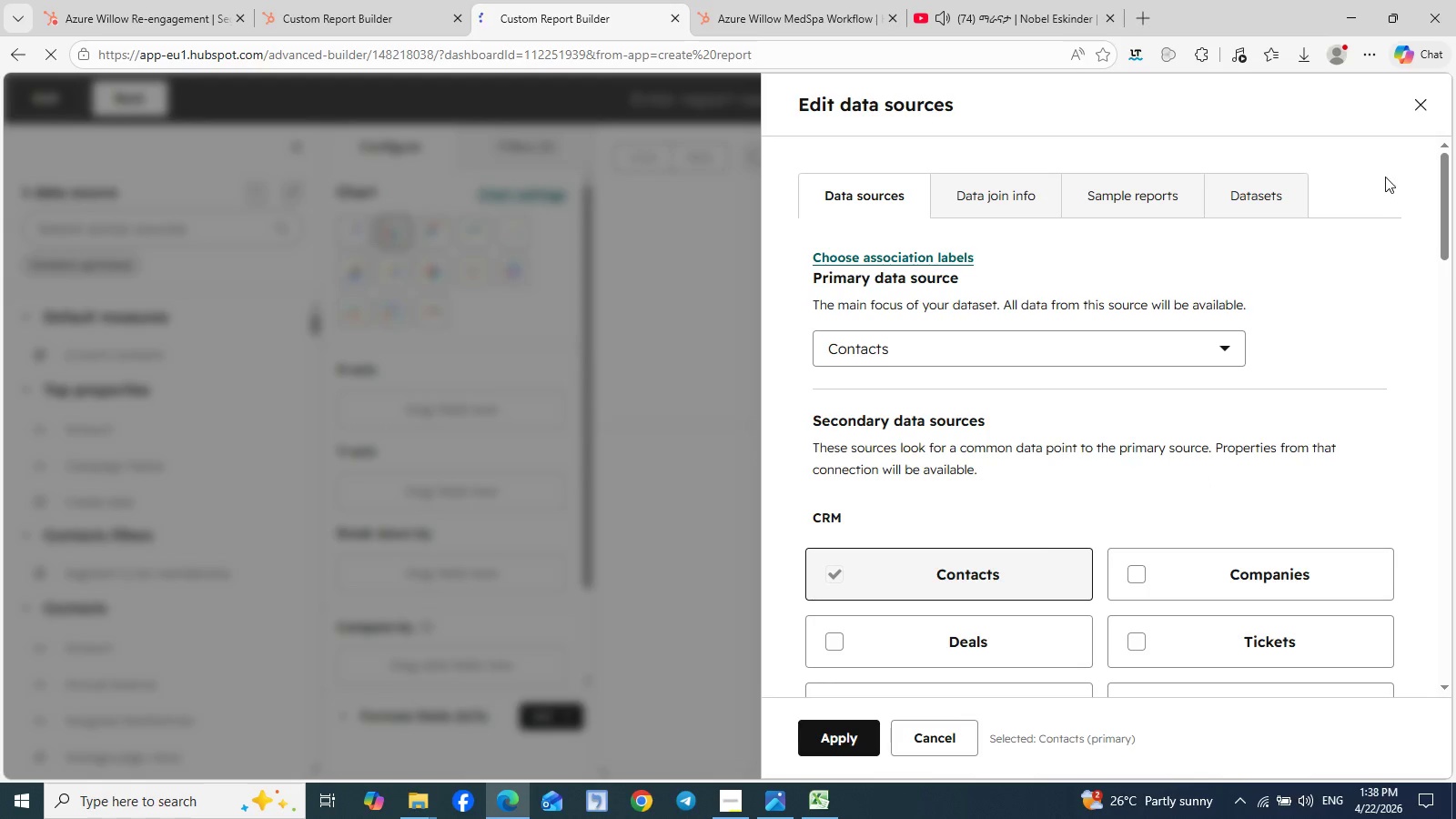 
wait(5.5)
 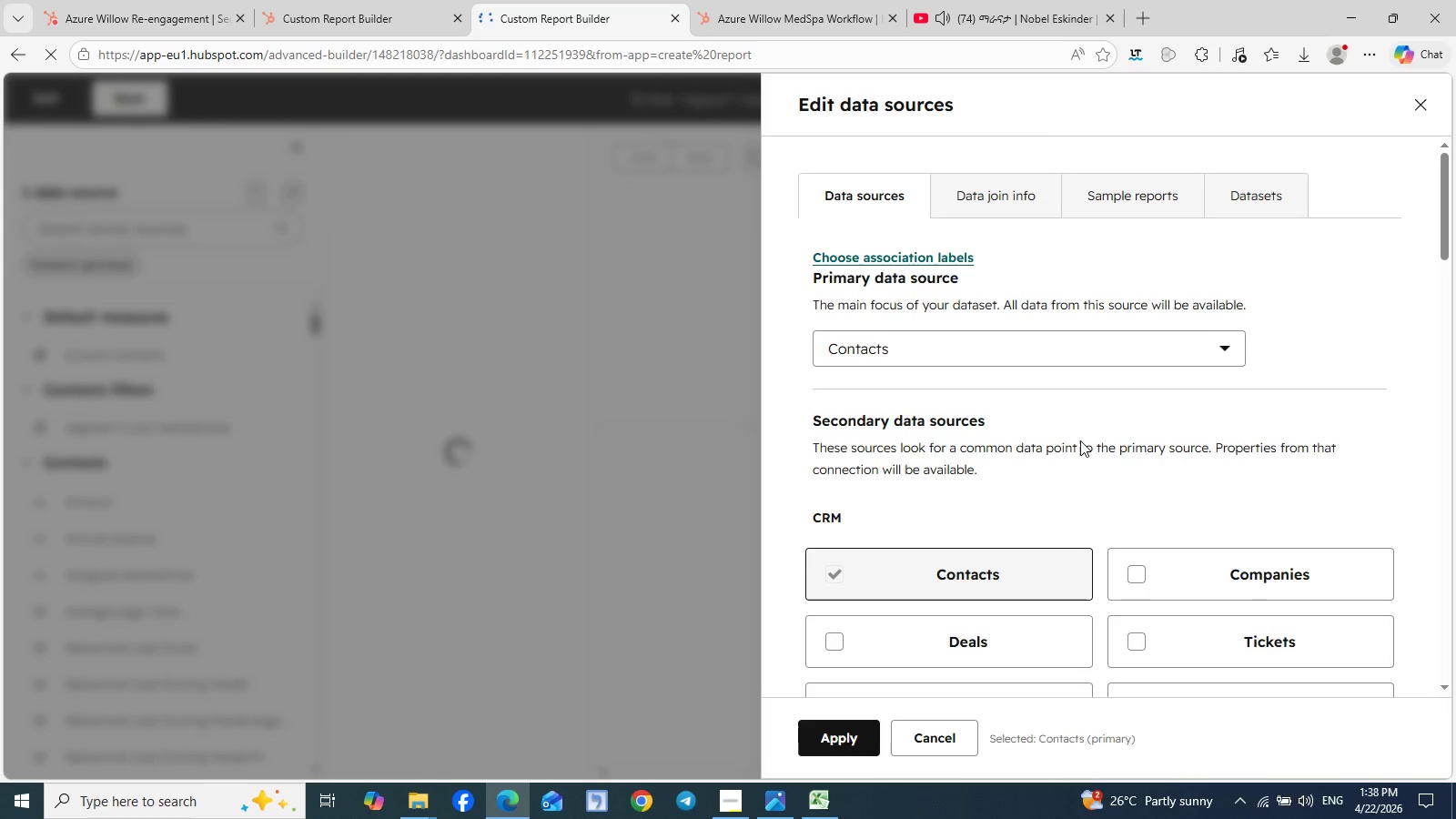 
left_click([1421, 115])
 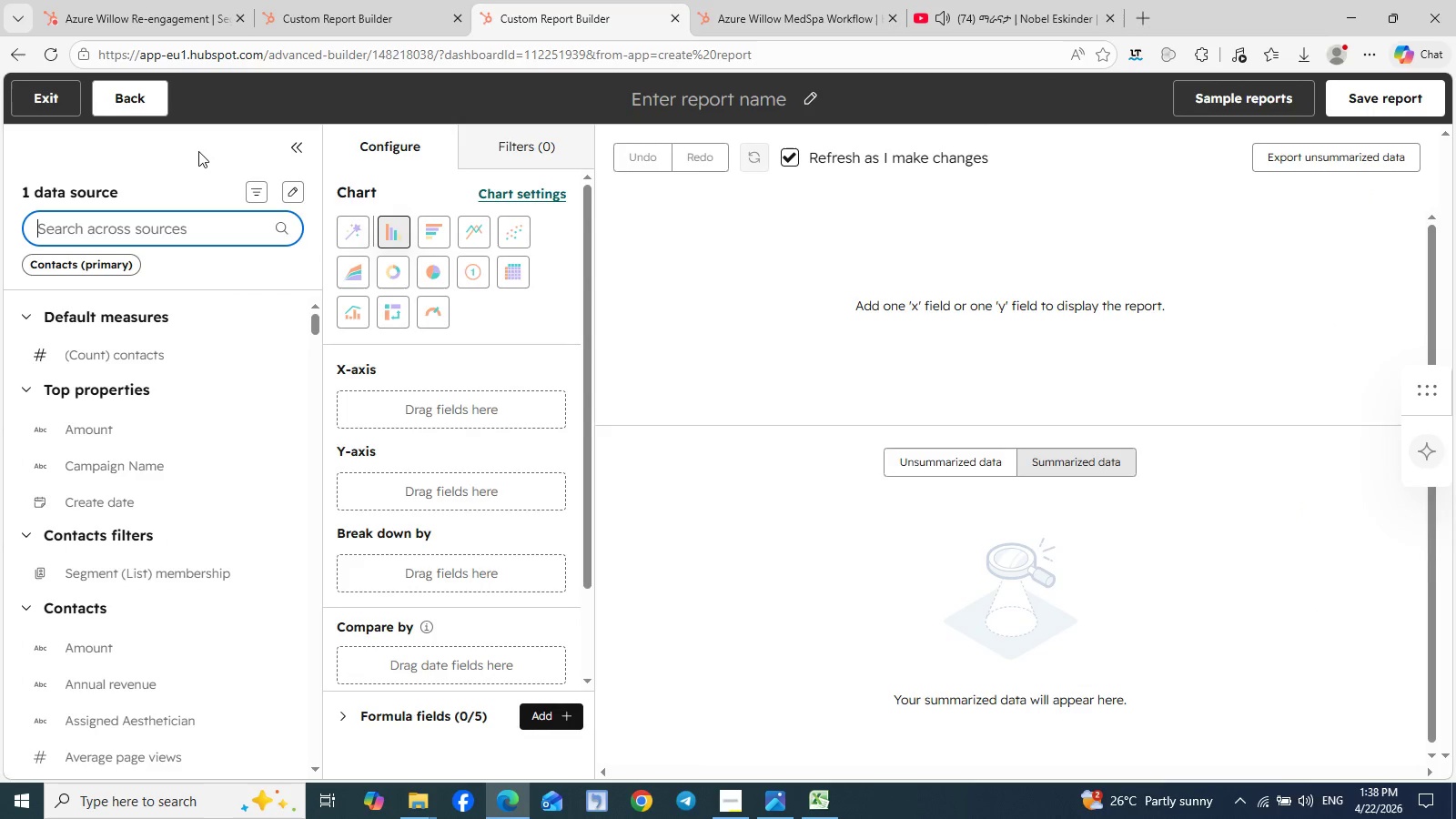 
left_click([46, 108])
 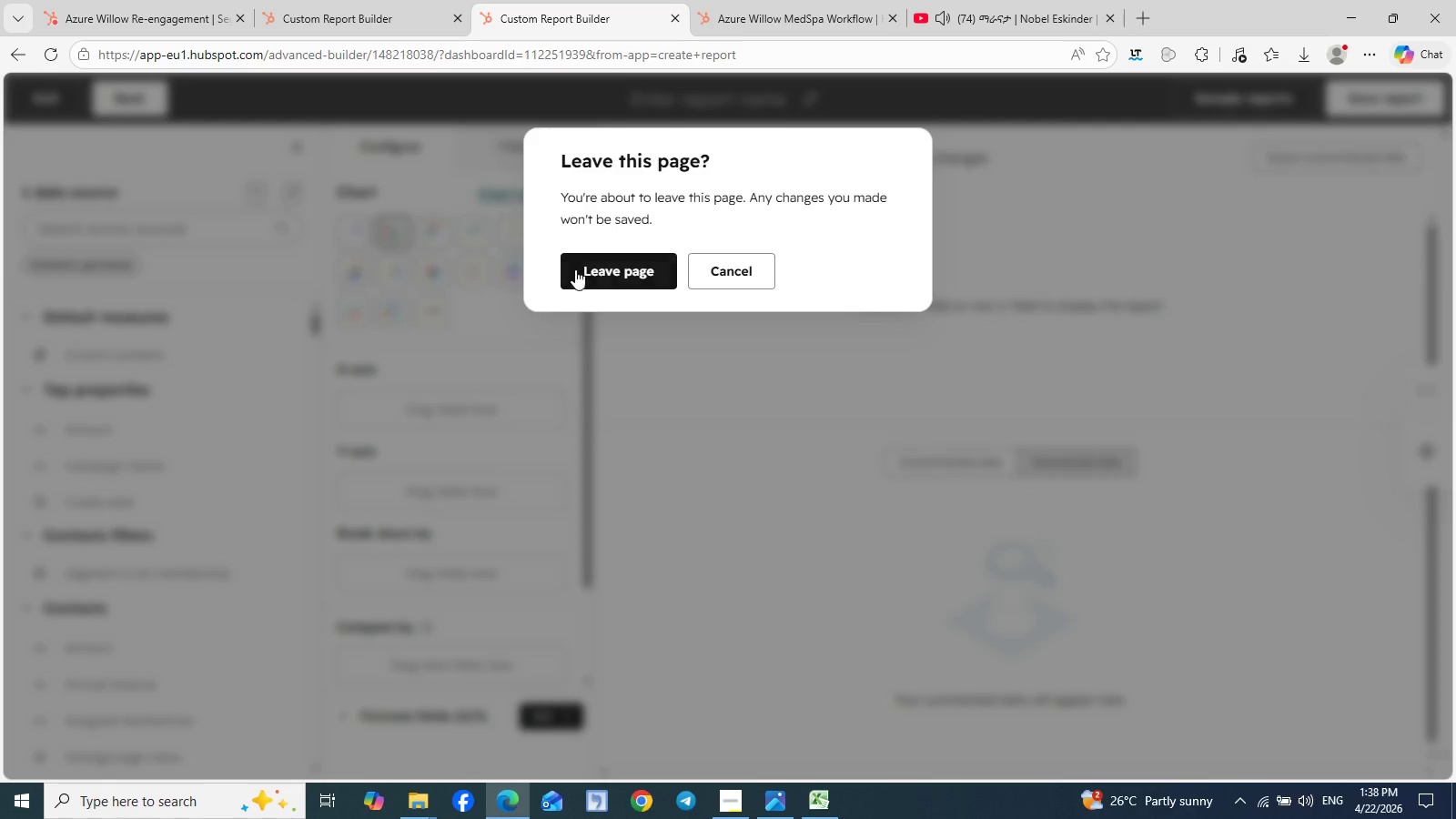 
left_click([596, 275])
 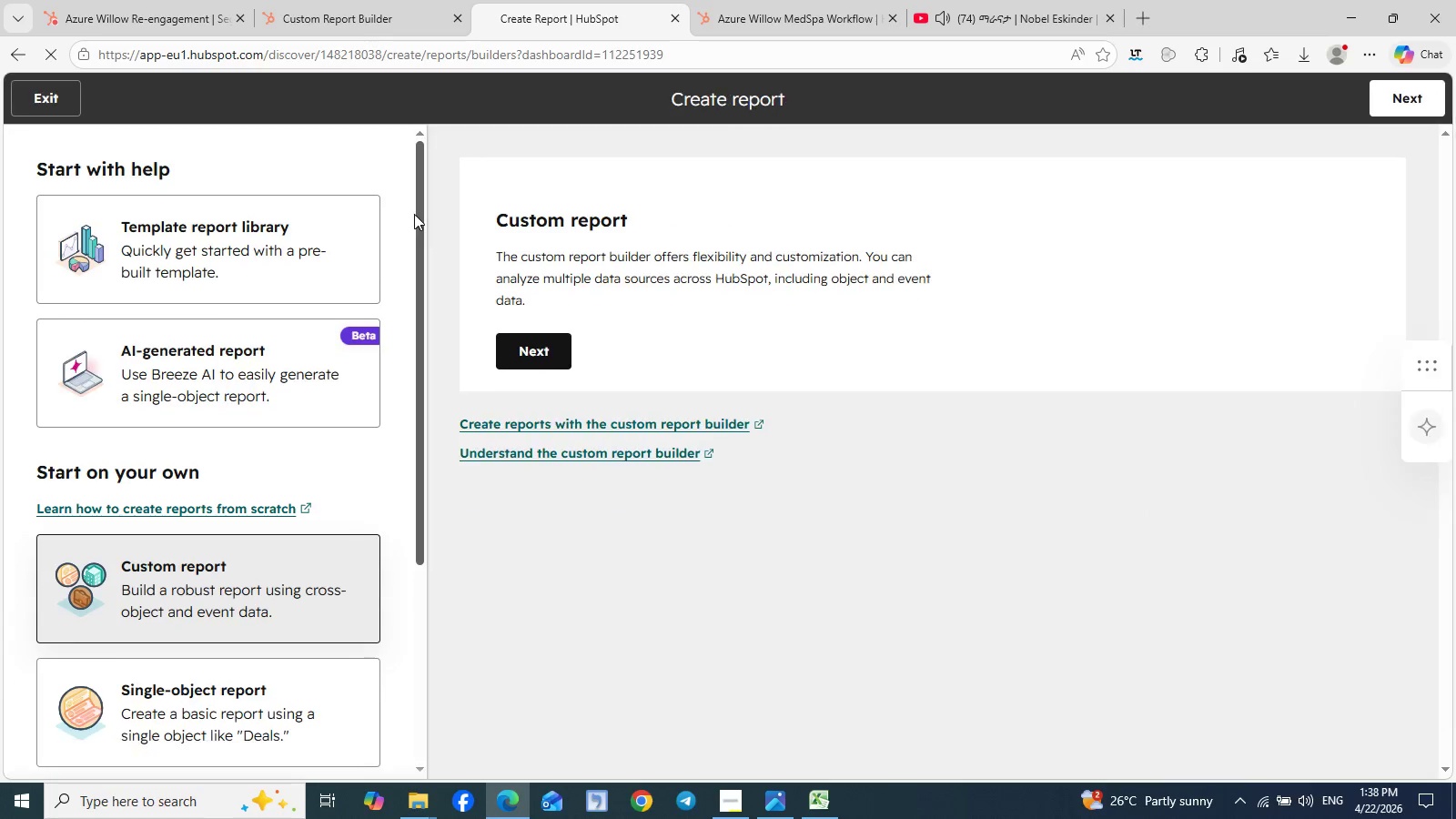 
wait(5.42)
 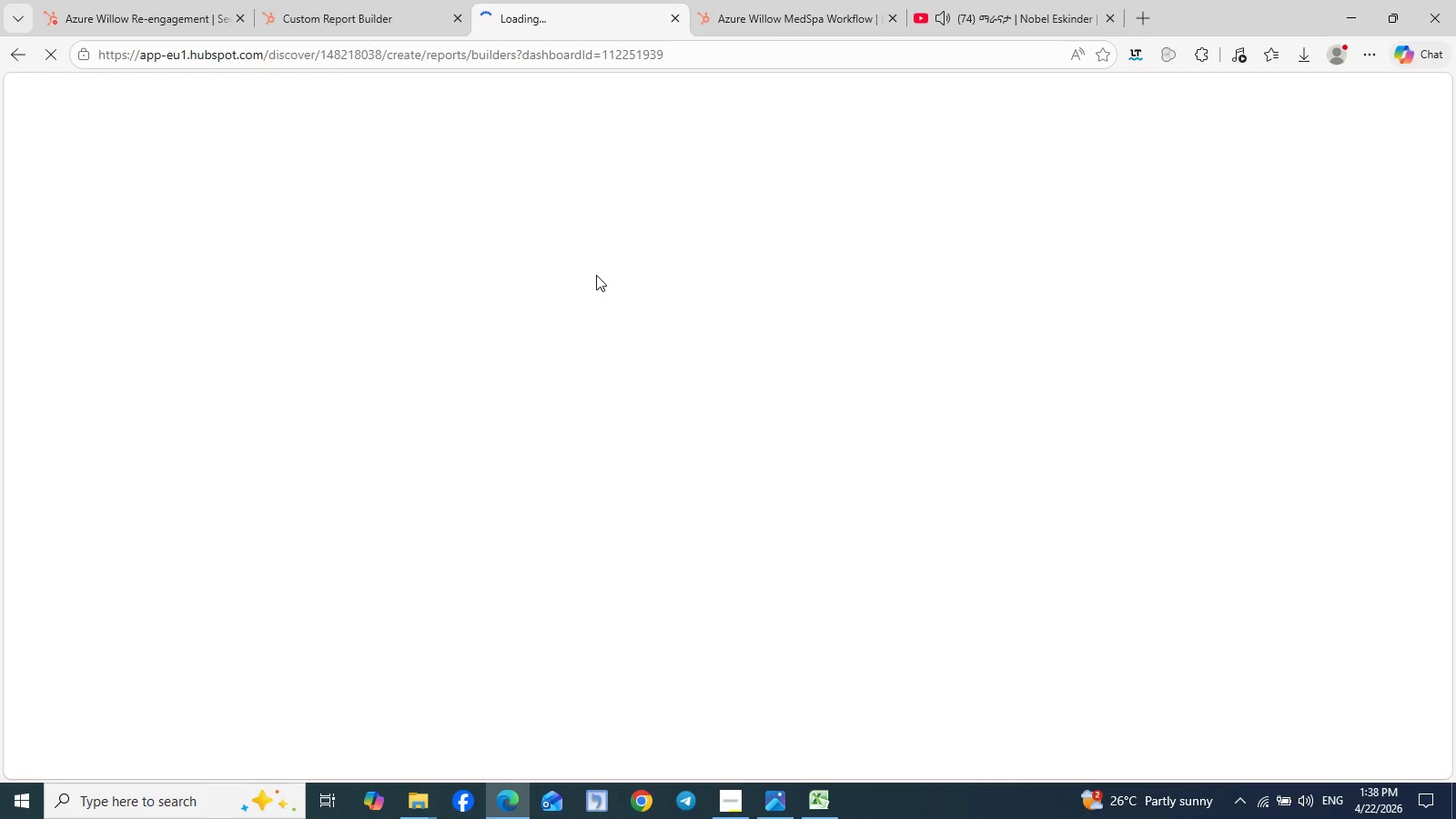 
left_click([50, 107])
 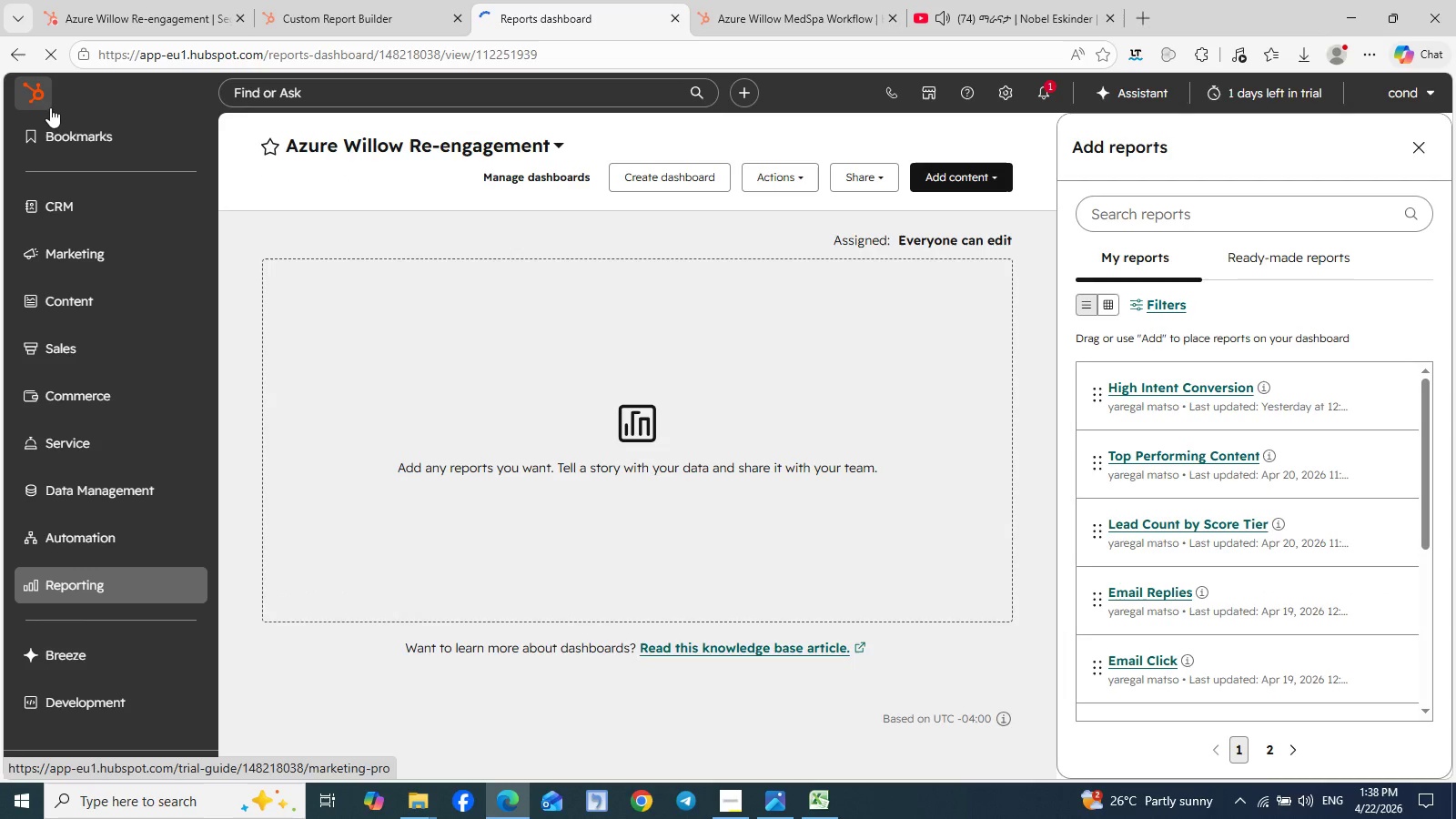 
wait(7.36)
 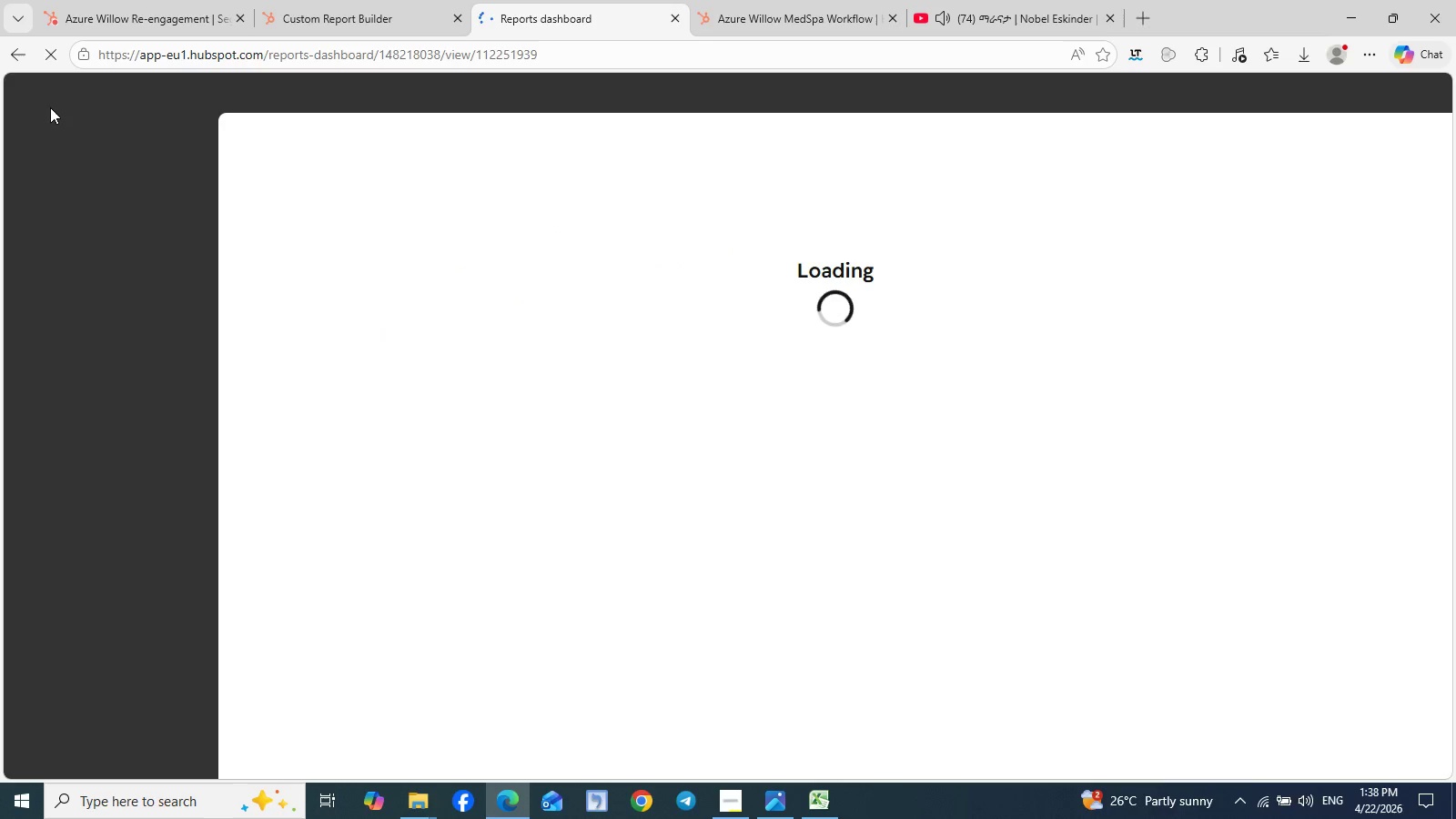 
left_click([187, 252])
 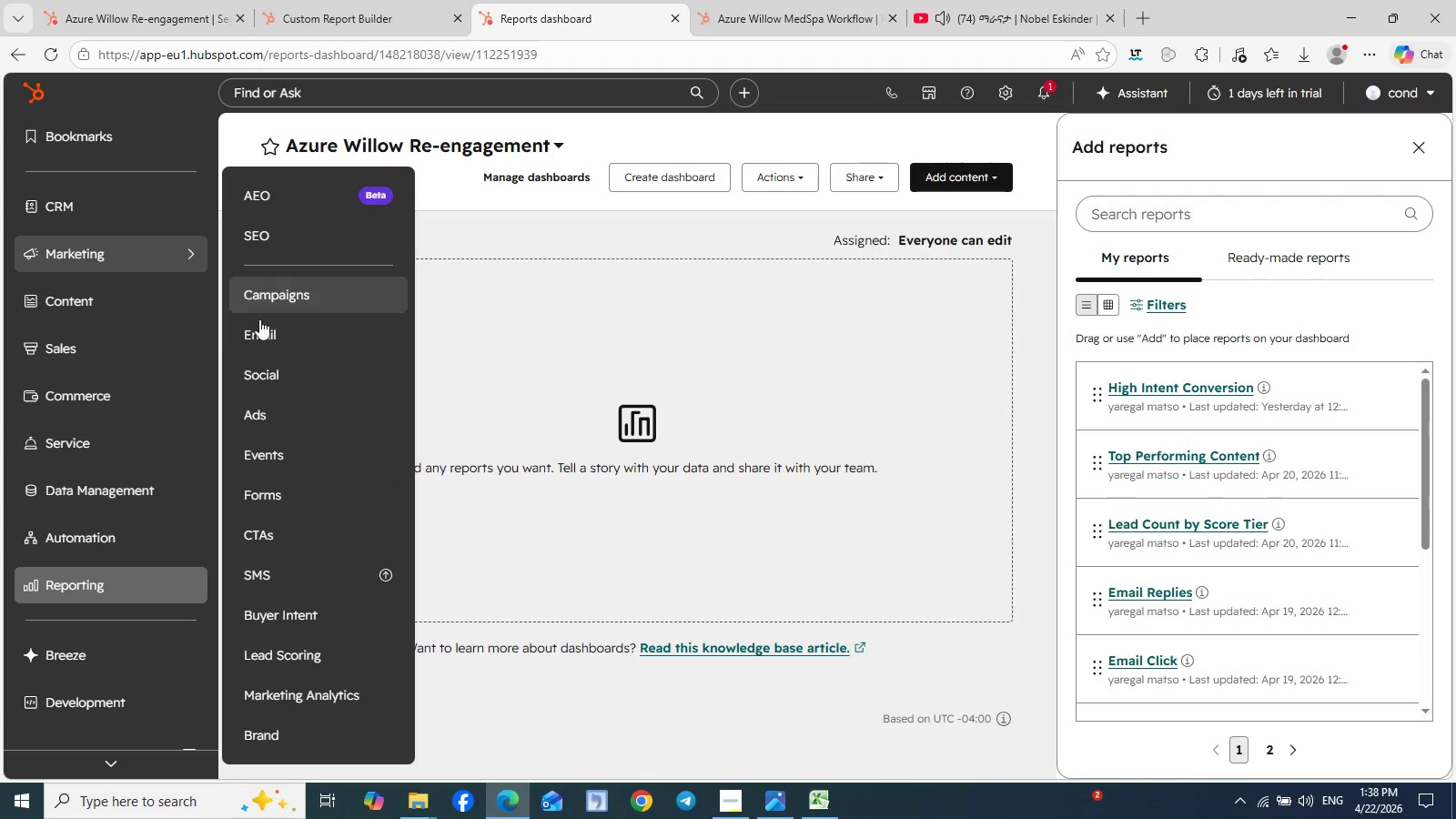 
left_click([265, 327])
 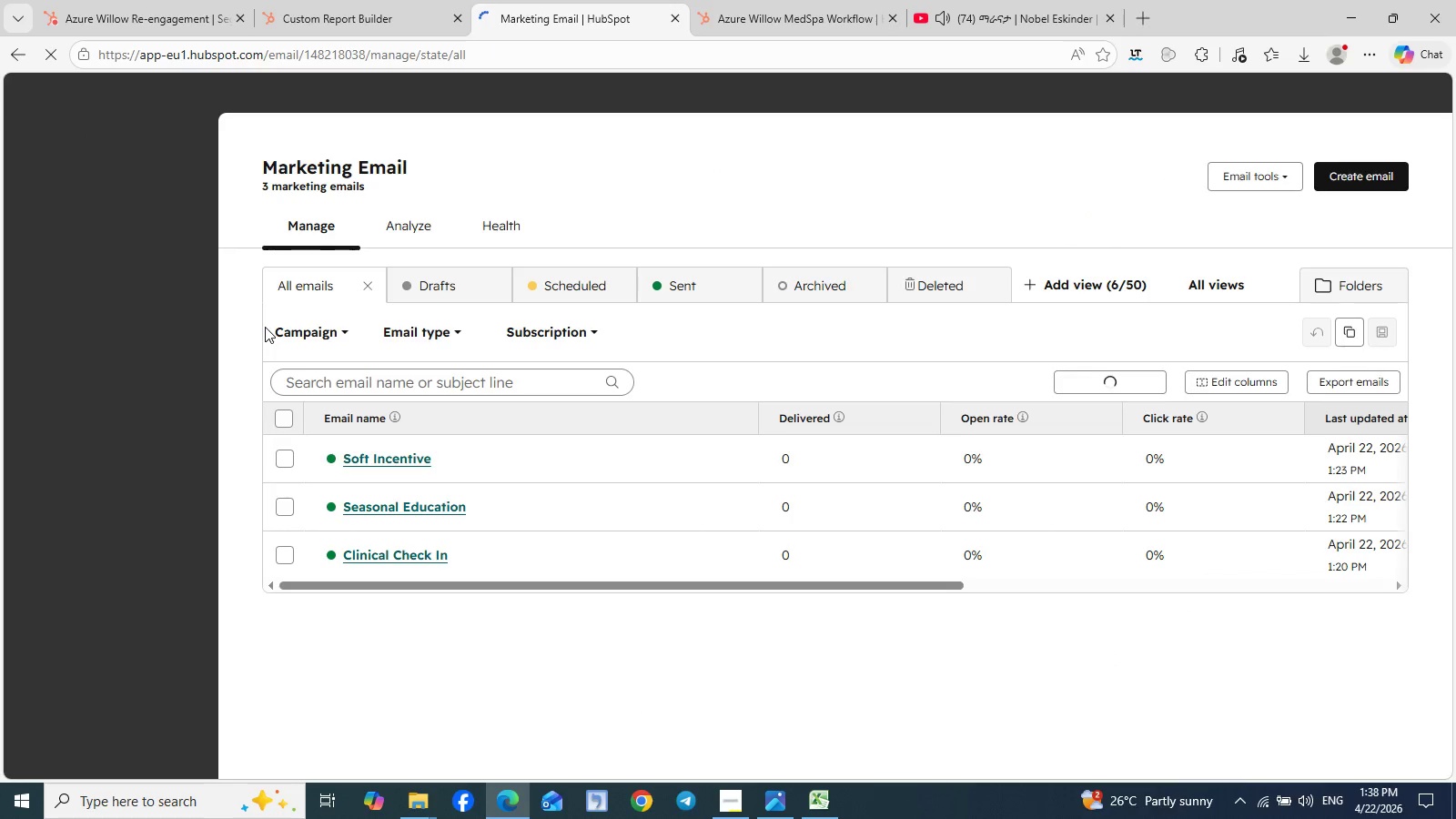 
wait(10.41)
 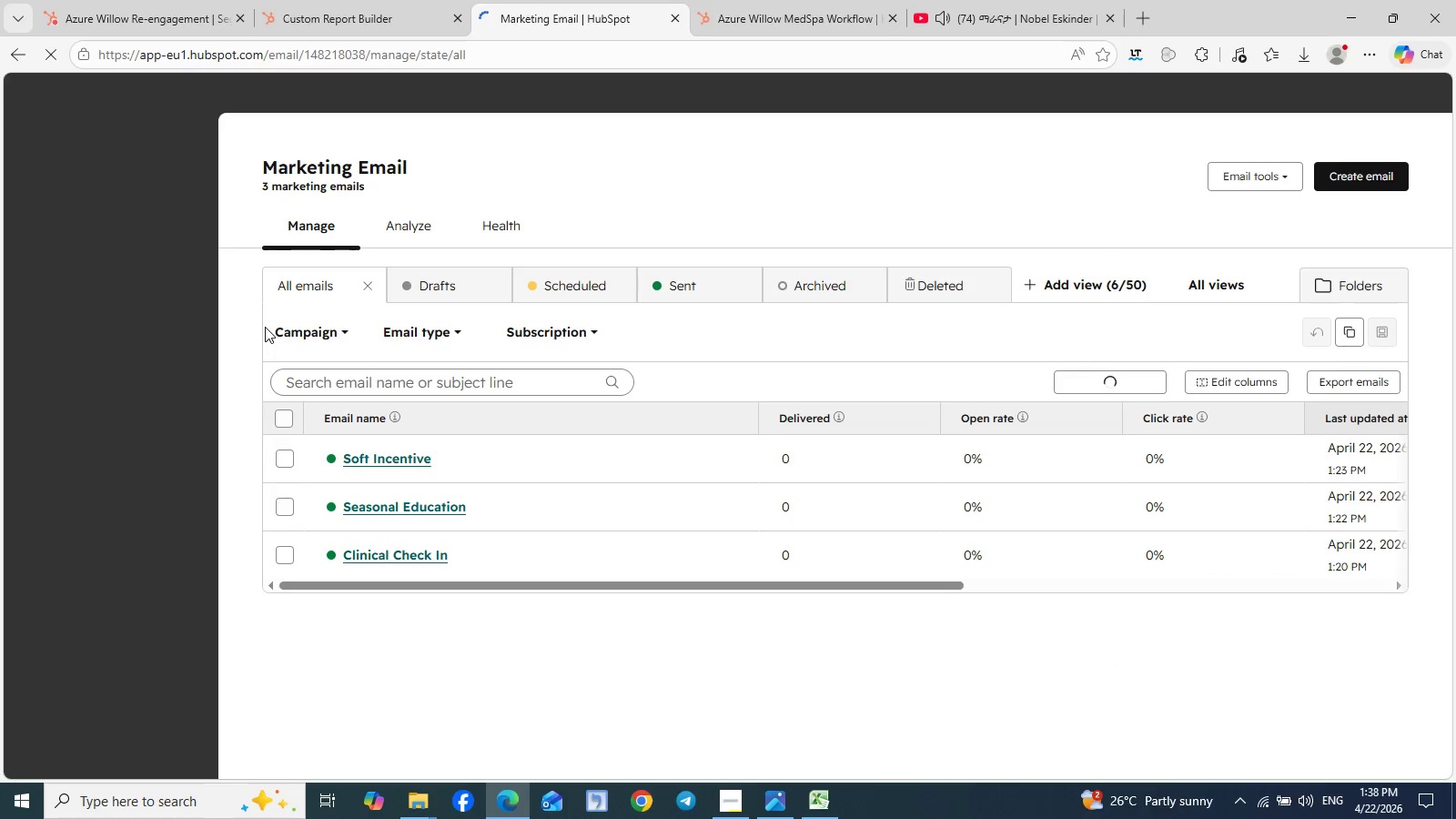 
left_click([379, 27])
 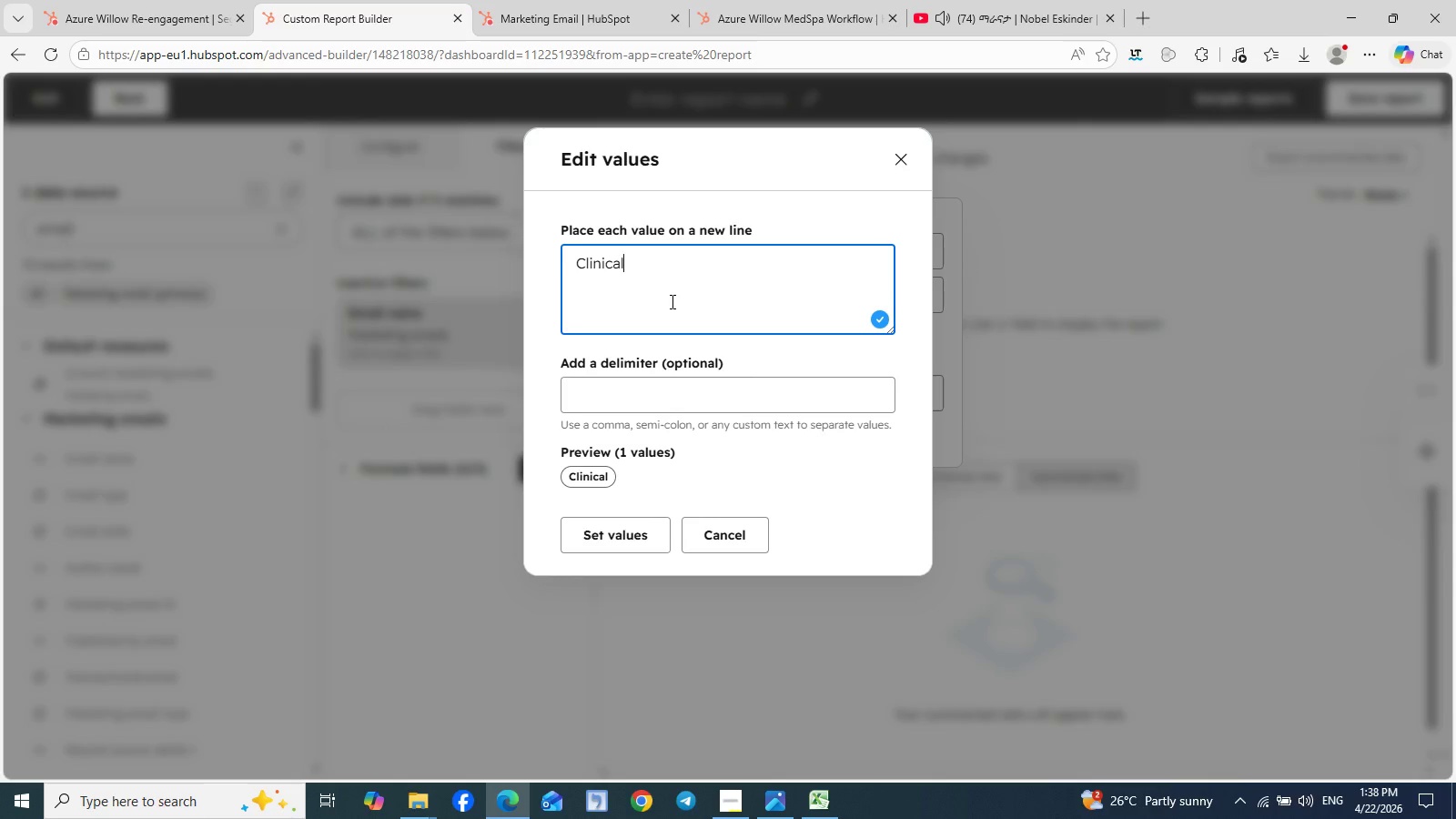 
type( Ch)
key(Backspace)
type(eck In)
 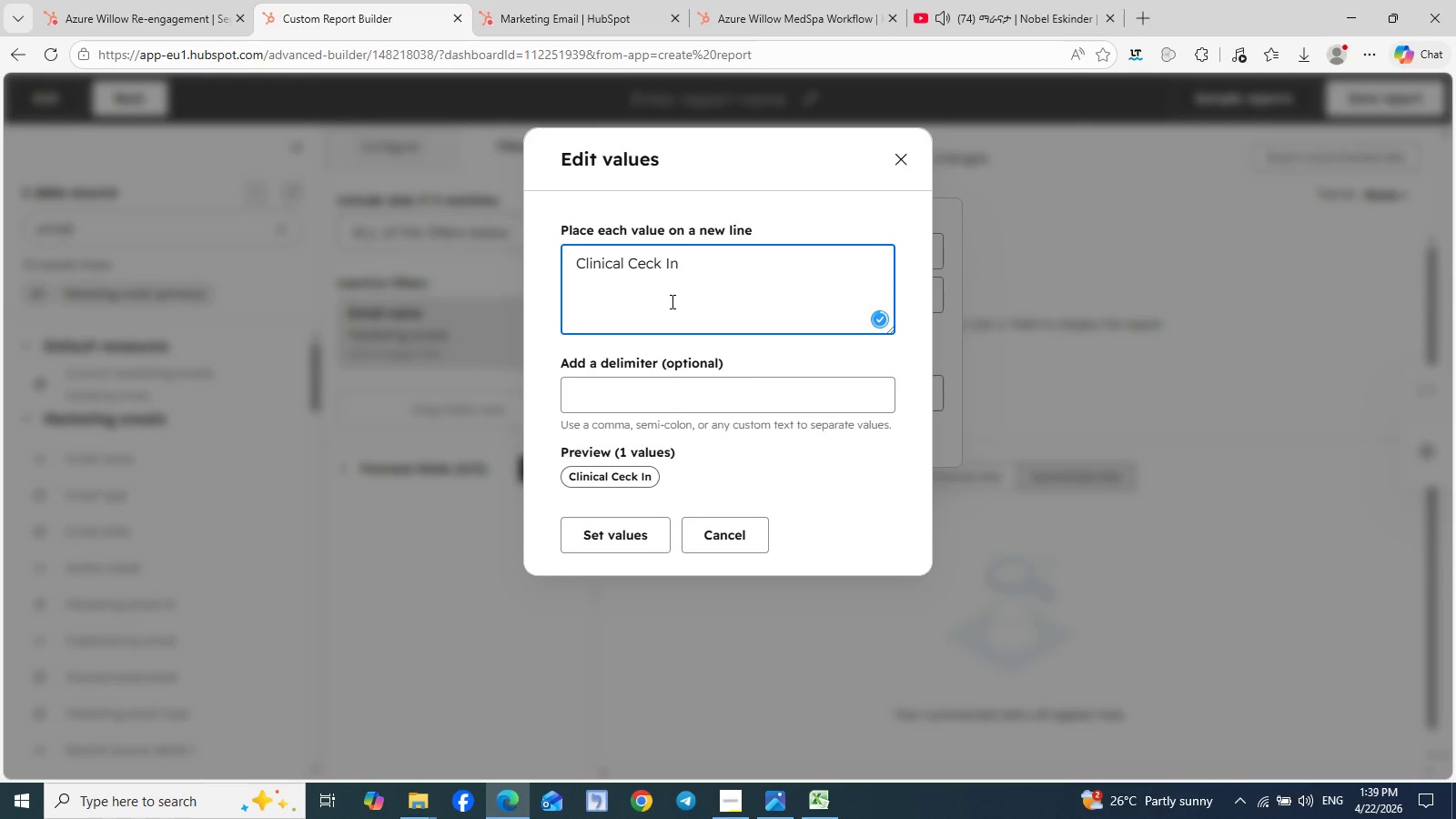 
left_click([627, 535])
 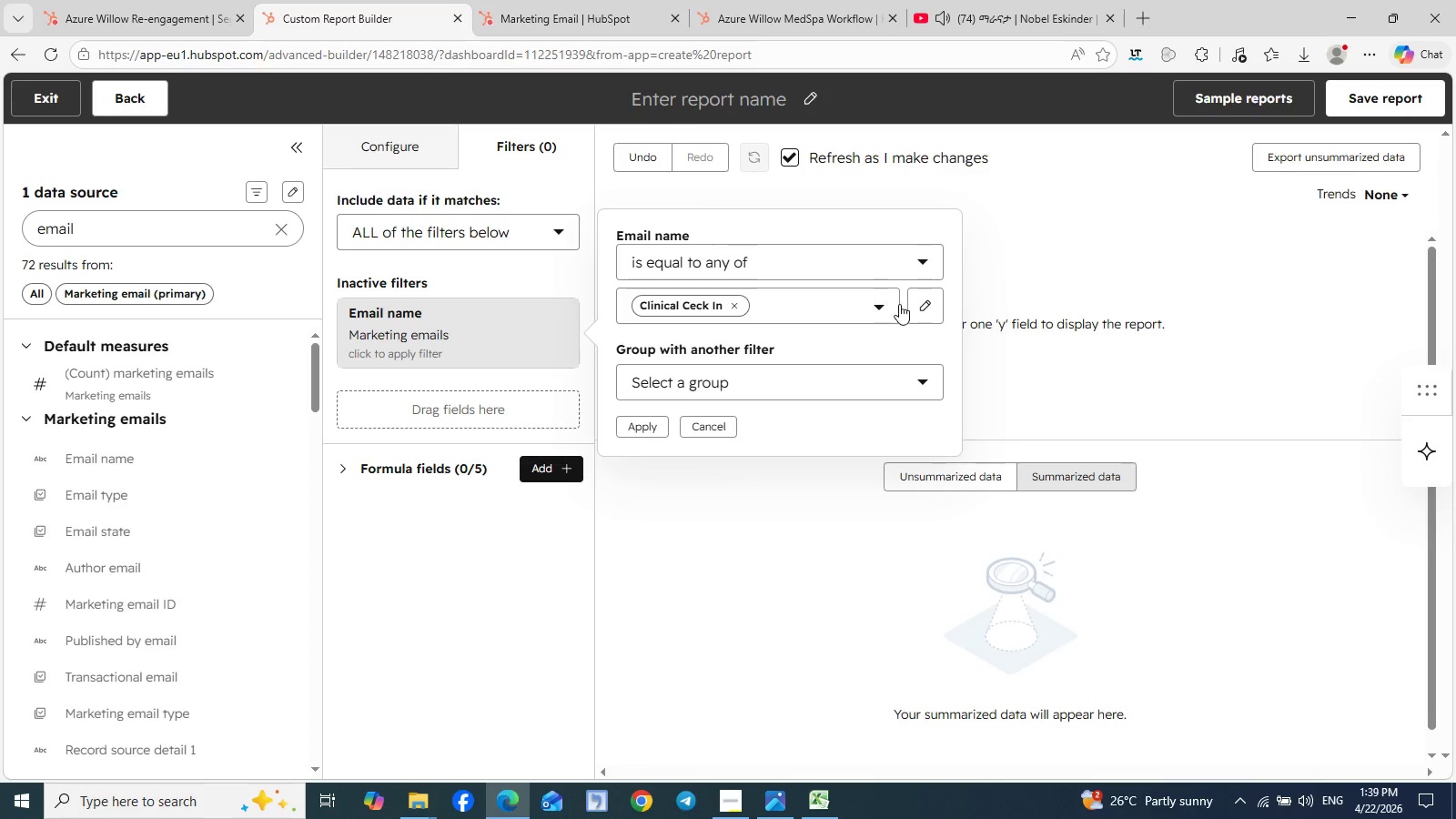 
left_click([921, 304])
 